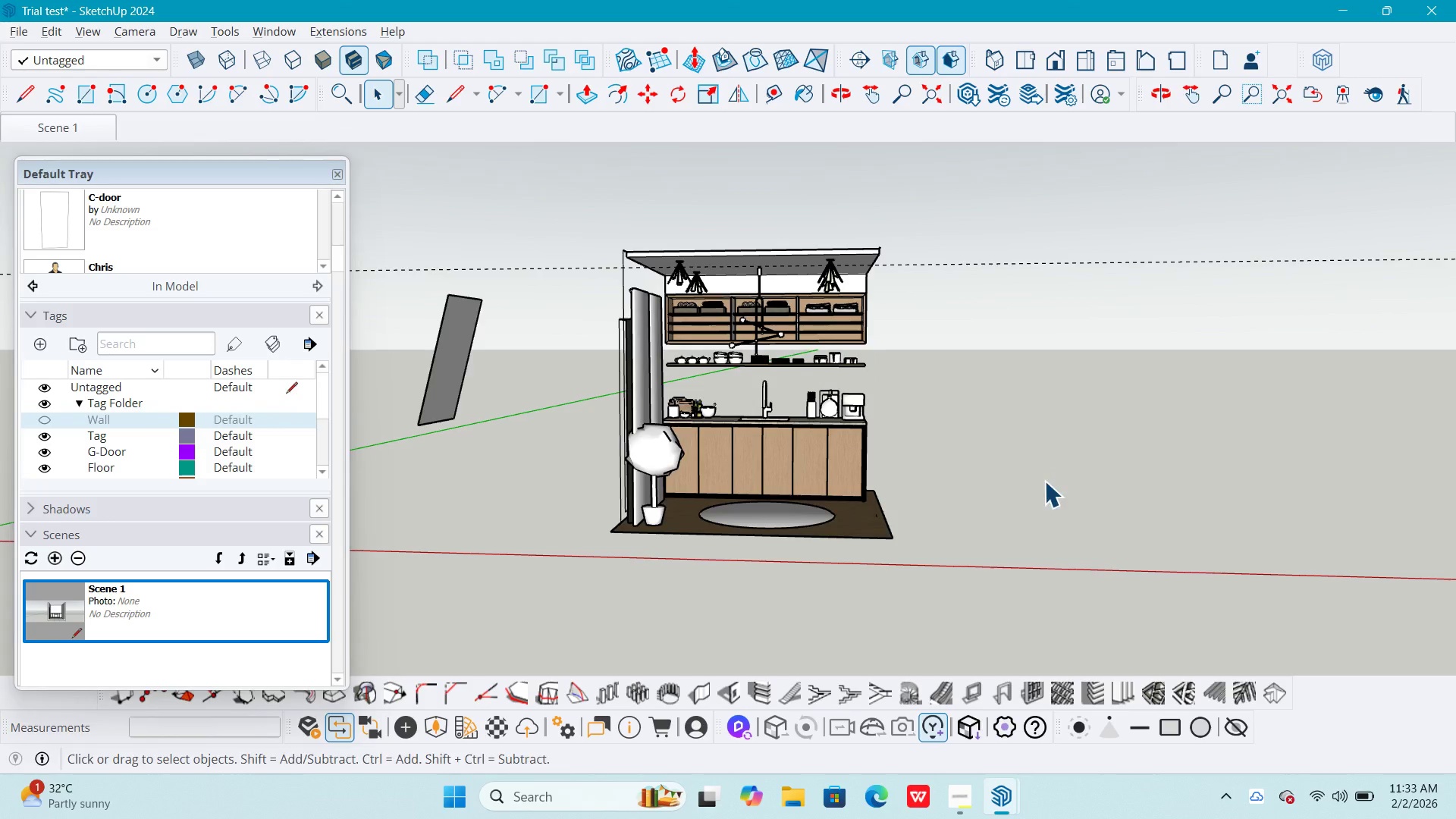 
scroll: coordinate [1045, 481], scroll_direction: up, amount: 1.0
 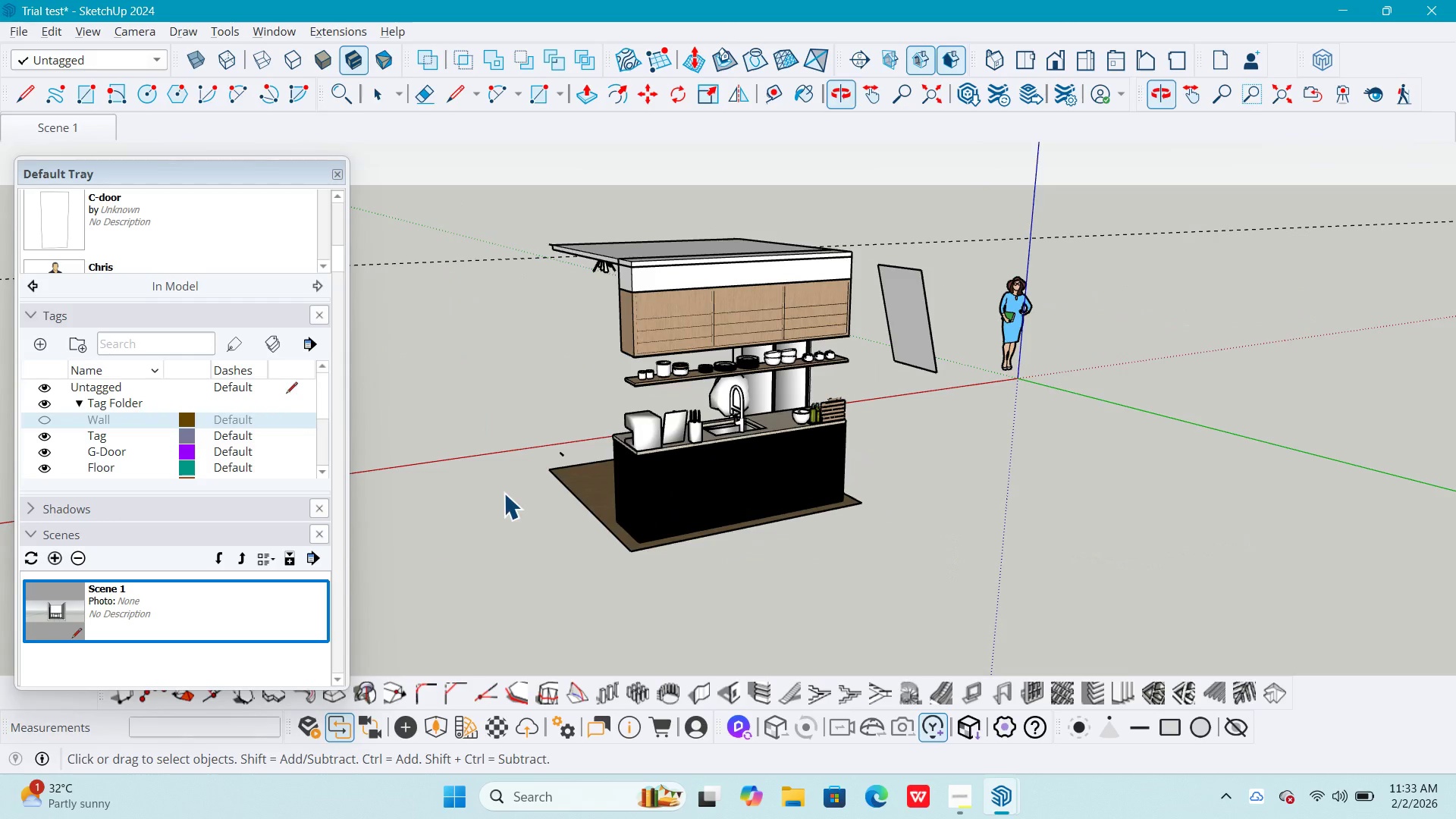 
key(R)
 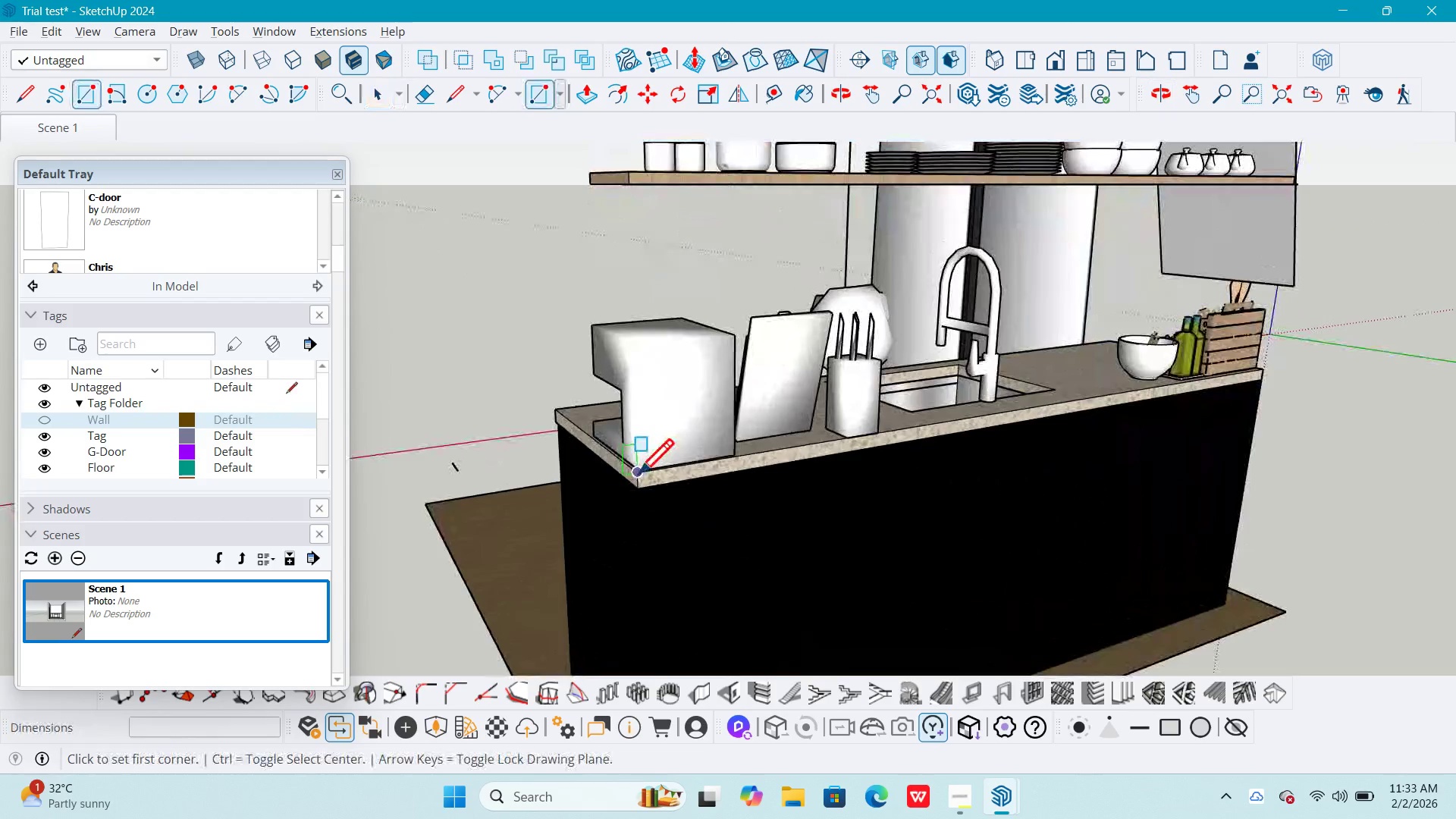 
scroll: coordinate [627, 459], scroll_direction: up, amount: 14.0
 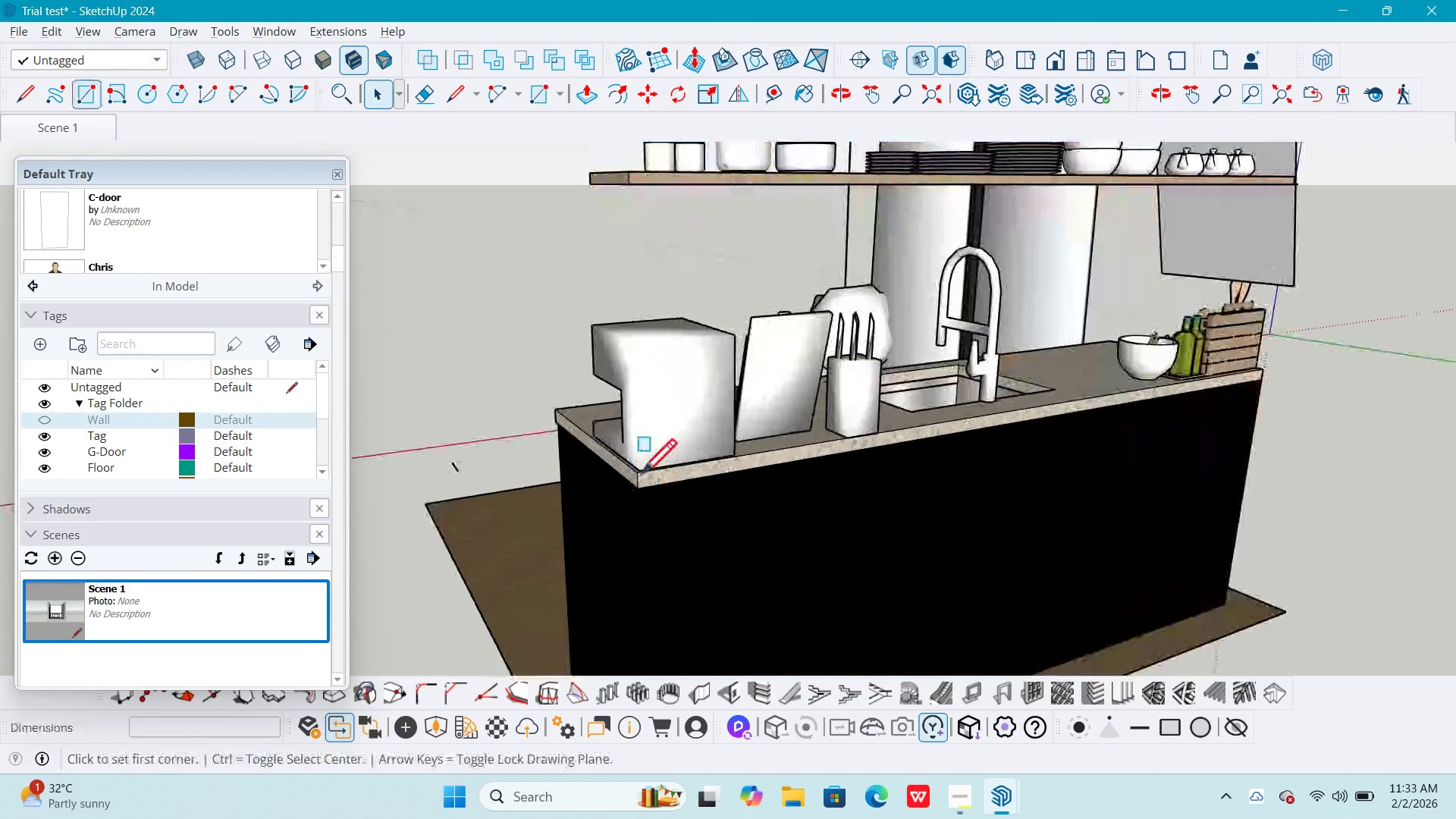 
left_click([639, 473])
 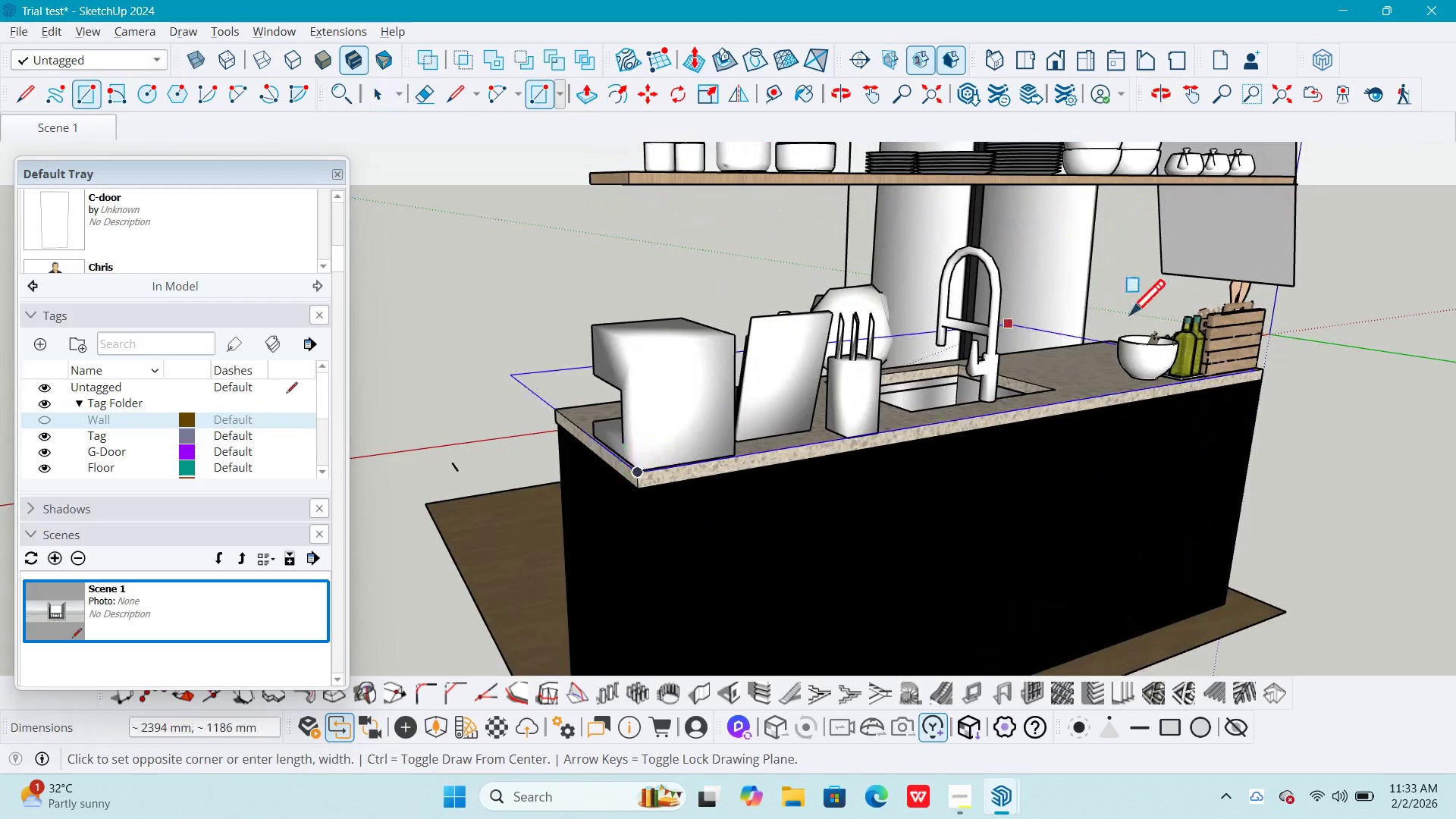 
key(Shift+ShiftLeft)
 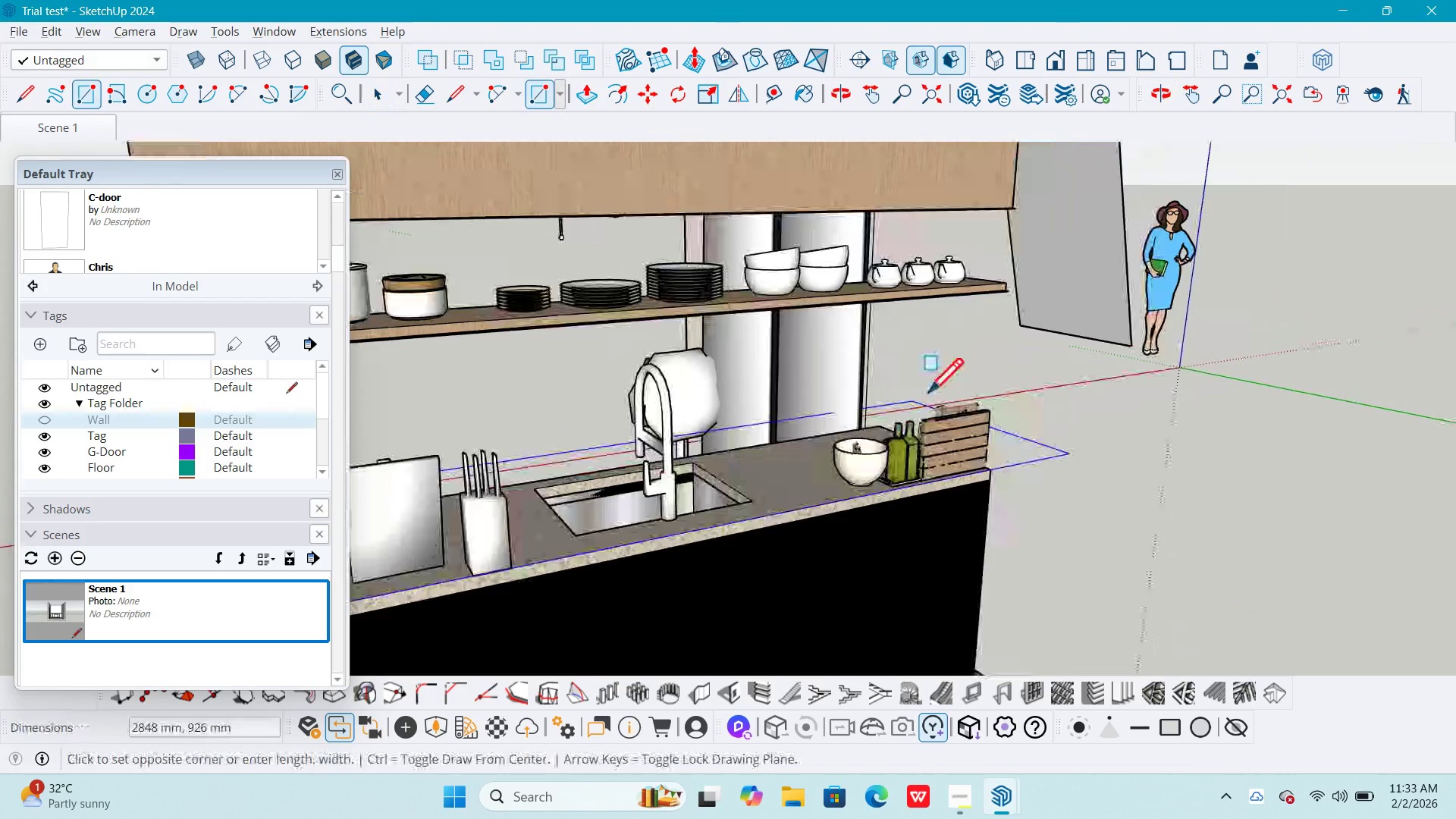 
scroll: coordinate [1004, 337], scroll_direction: up, amount: 4.0
 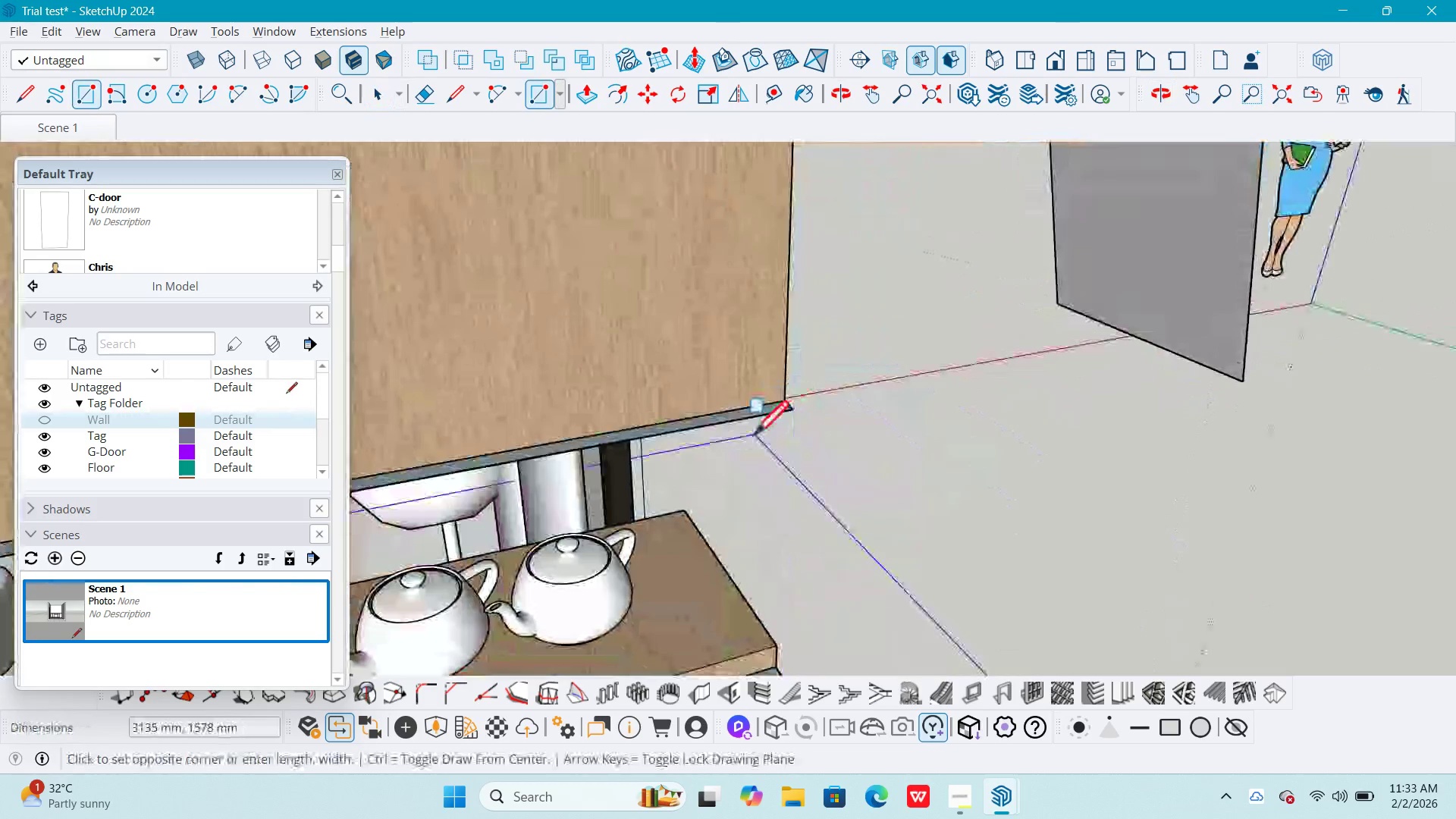 
hold_key(key=ShiftLeft, duration=0.41)
 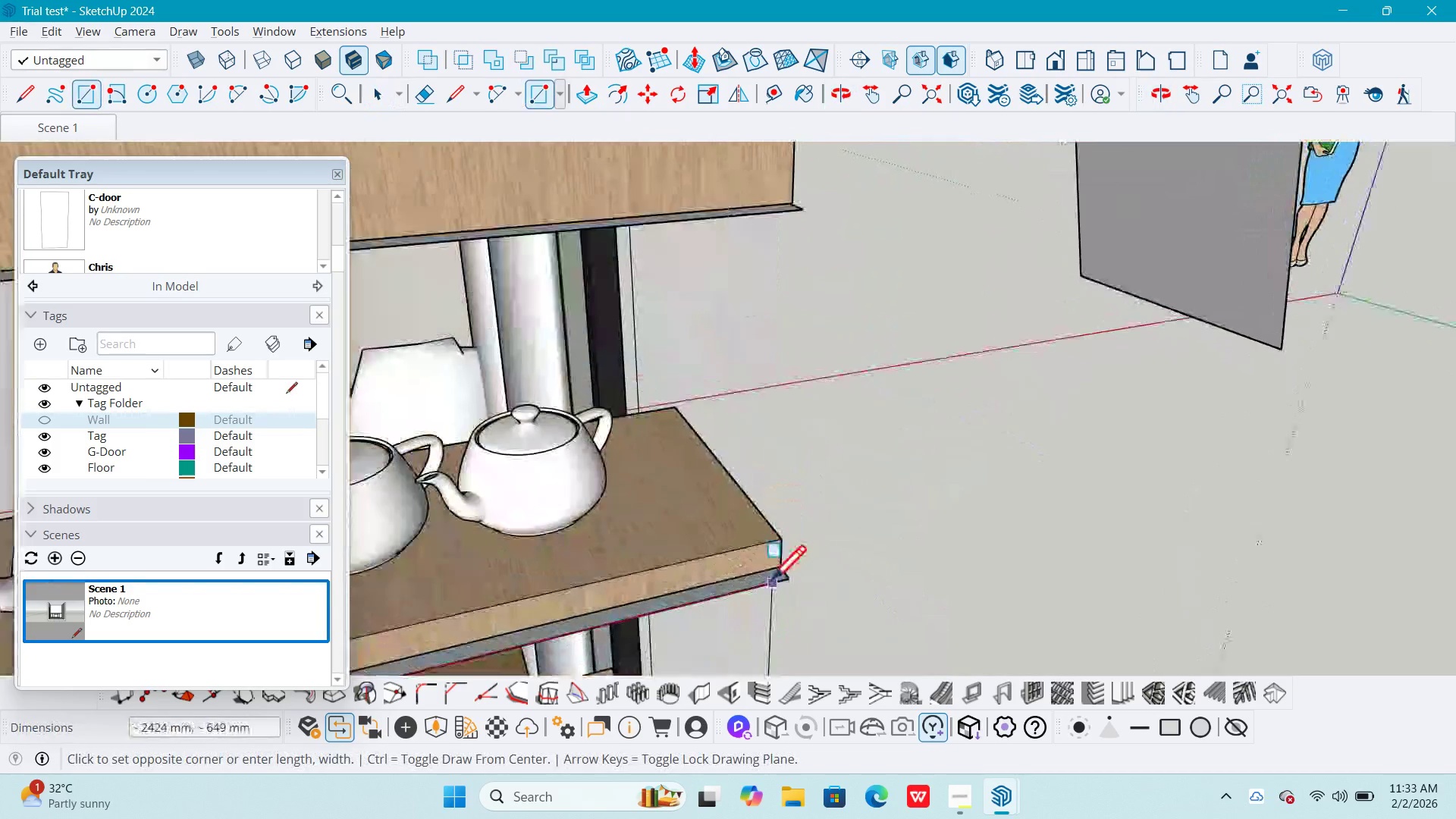 
scroll: coordinate [771, 579], scroll_direction: up, amount: 2.0
 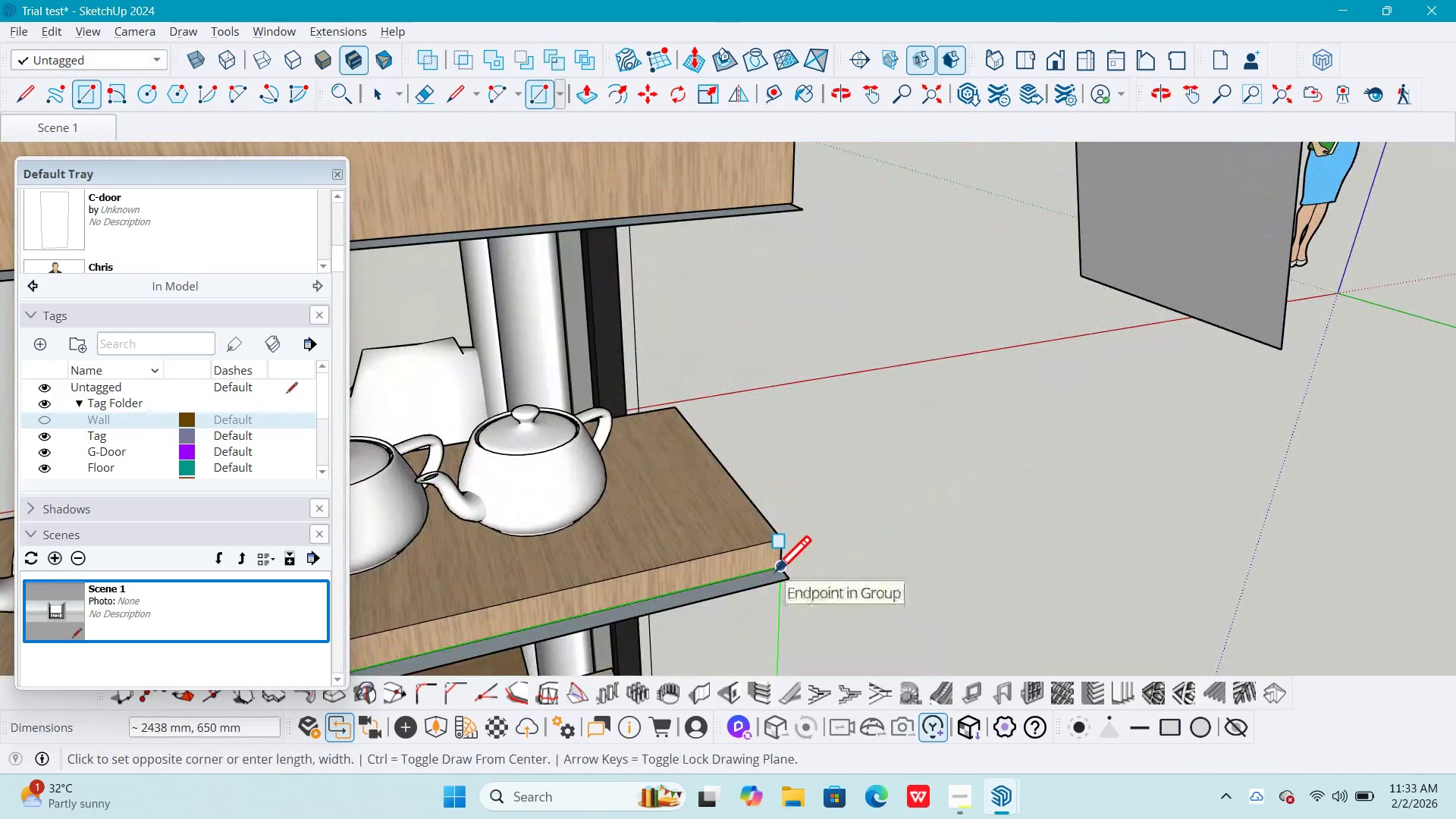 
left_click([776, 570])
 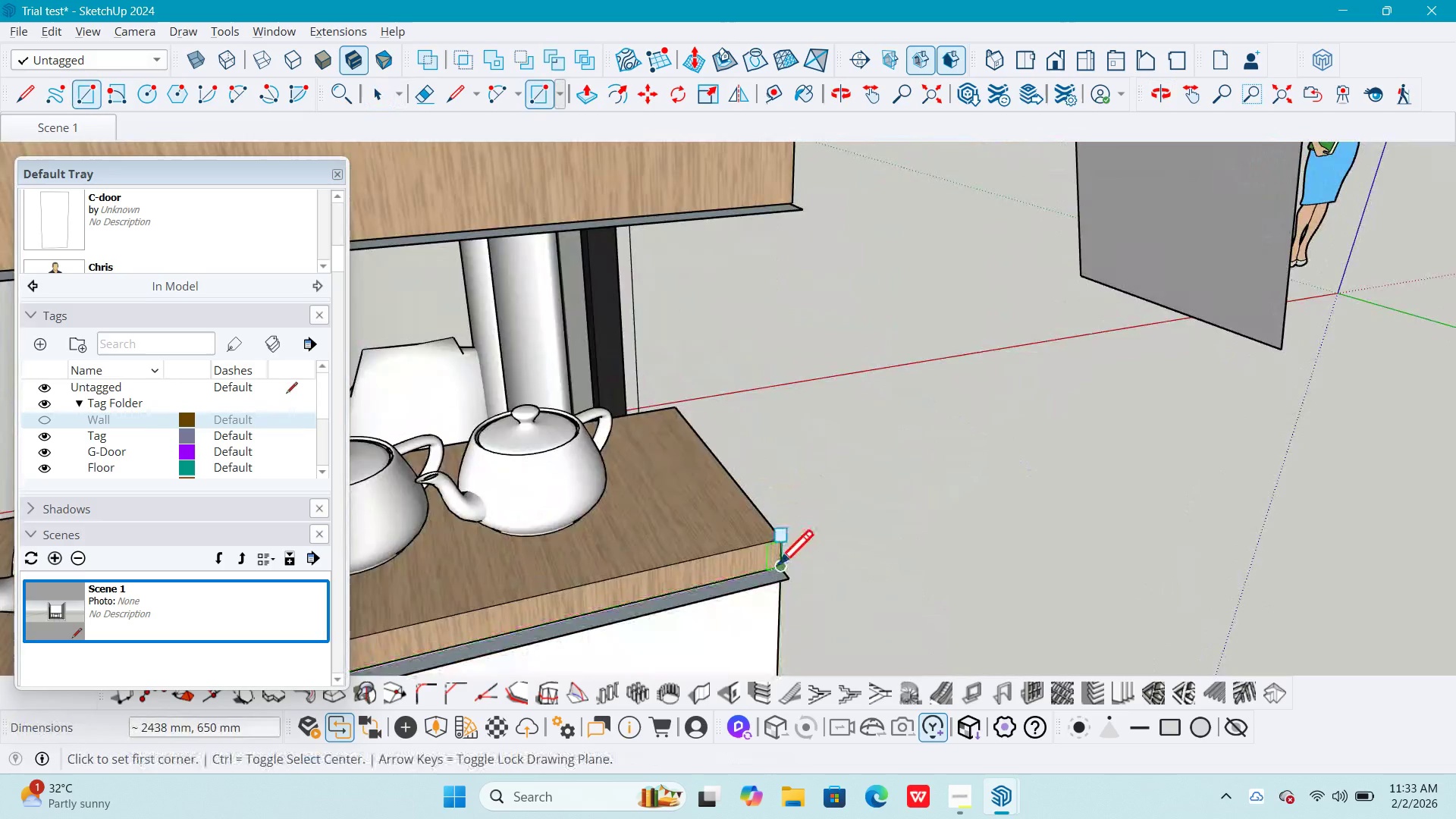 
key(Shift+ShiftLeft)
 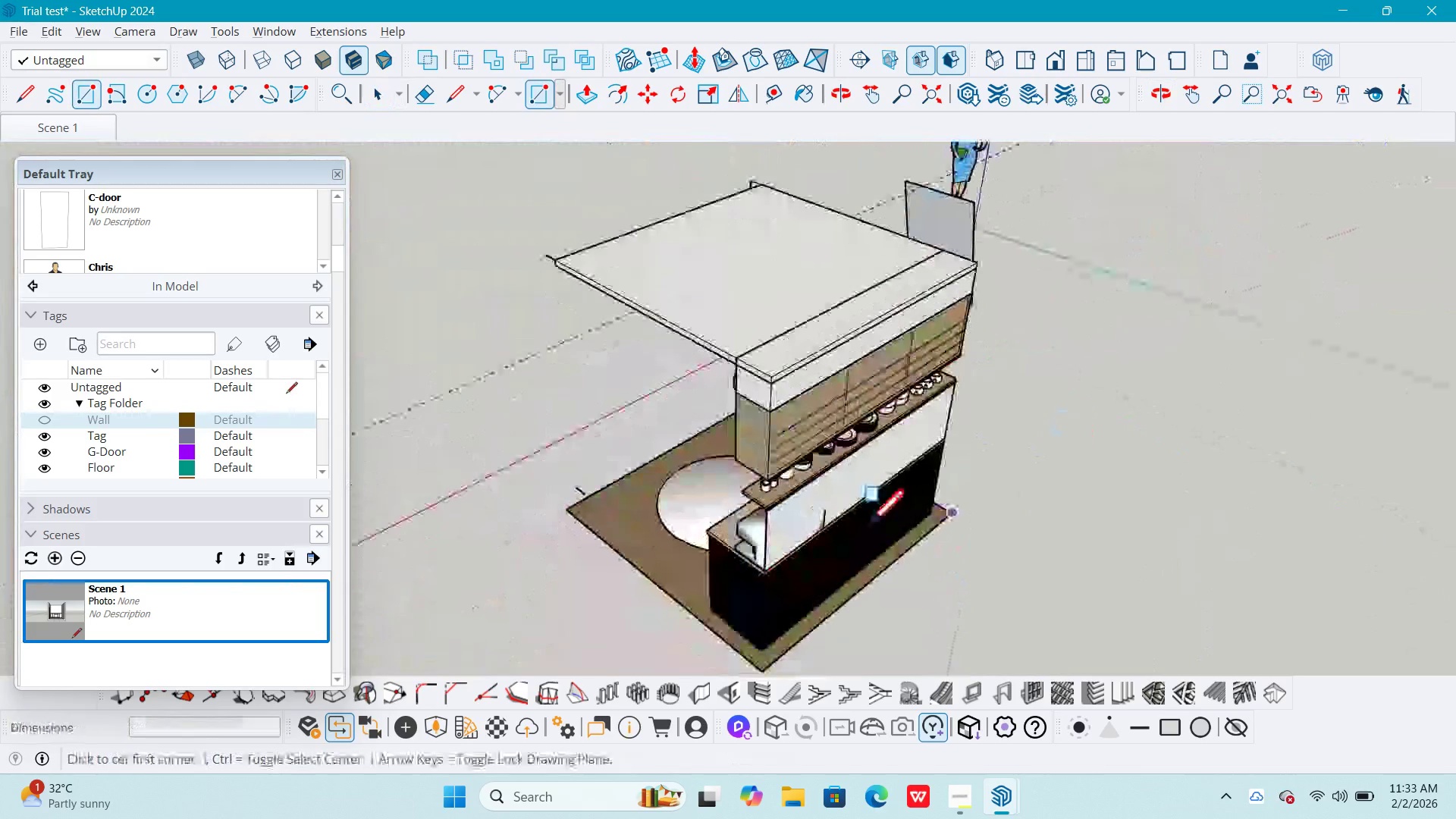 
scroll: coordinate [706, 529], scroll_direction: down, amount: 18.0
 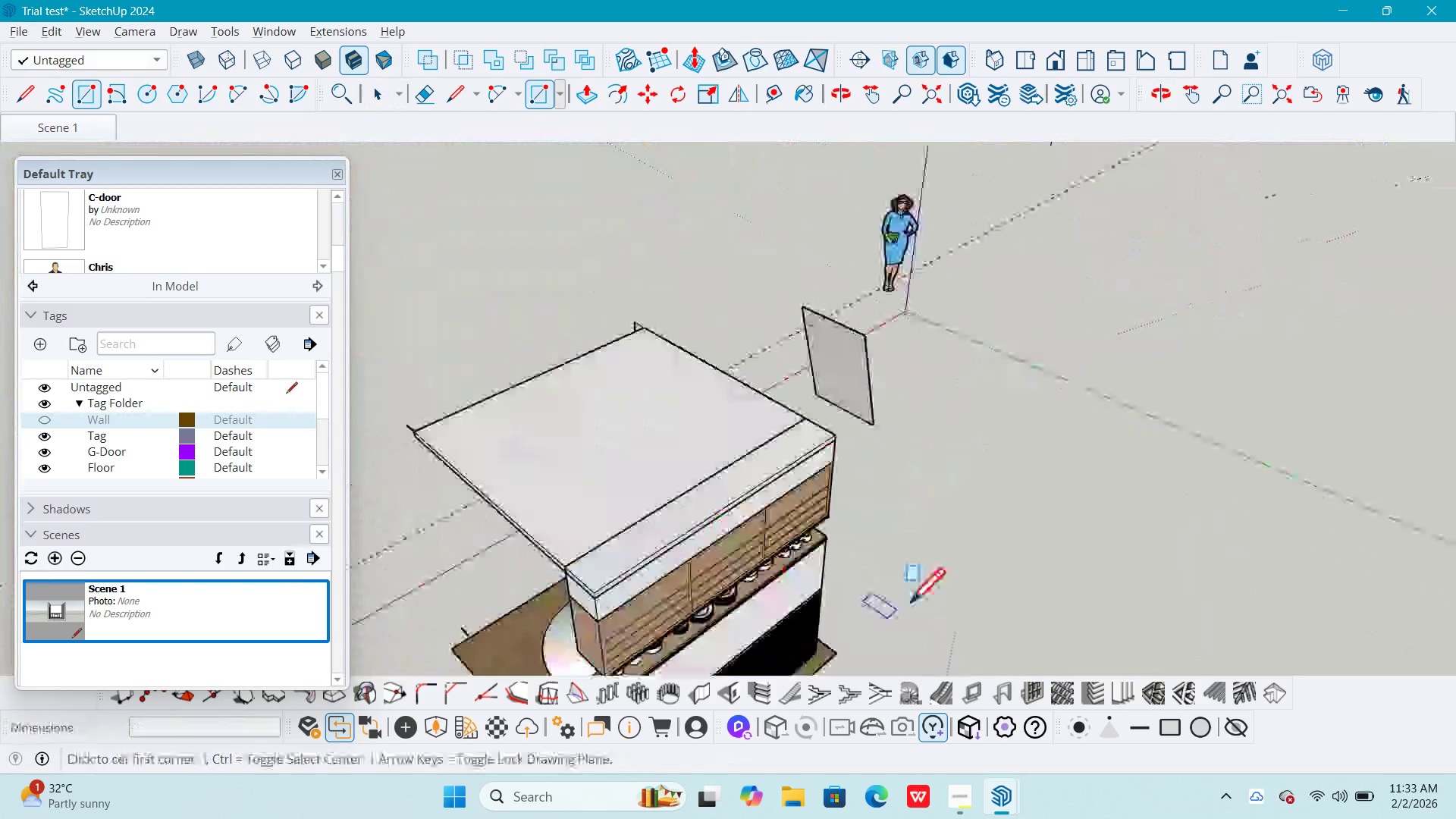 
key(Space)
 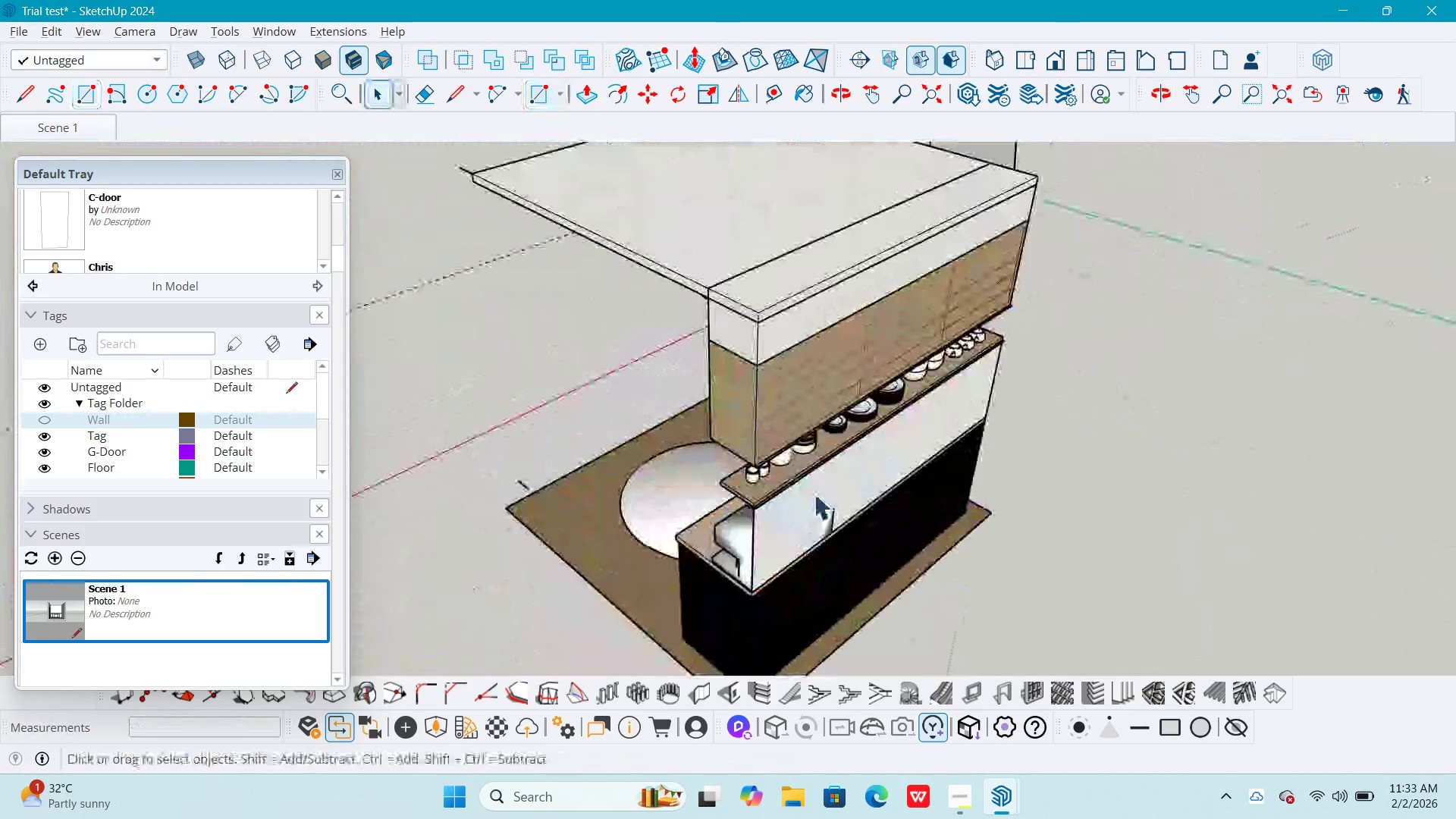 
double_click([814, 494])
 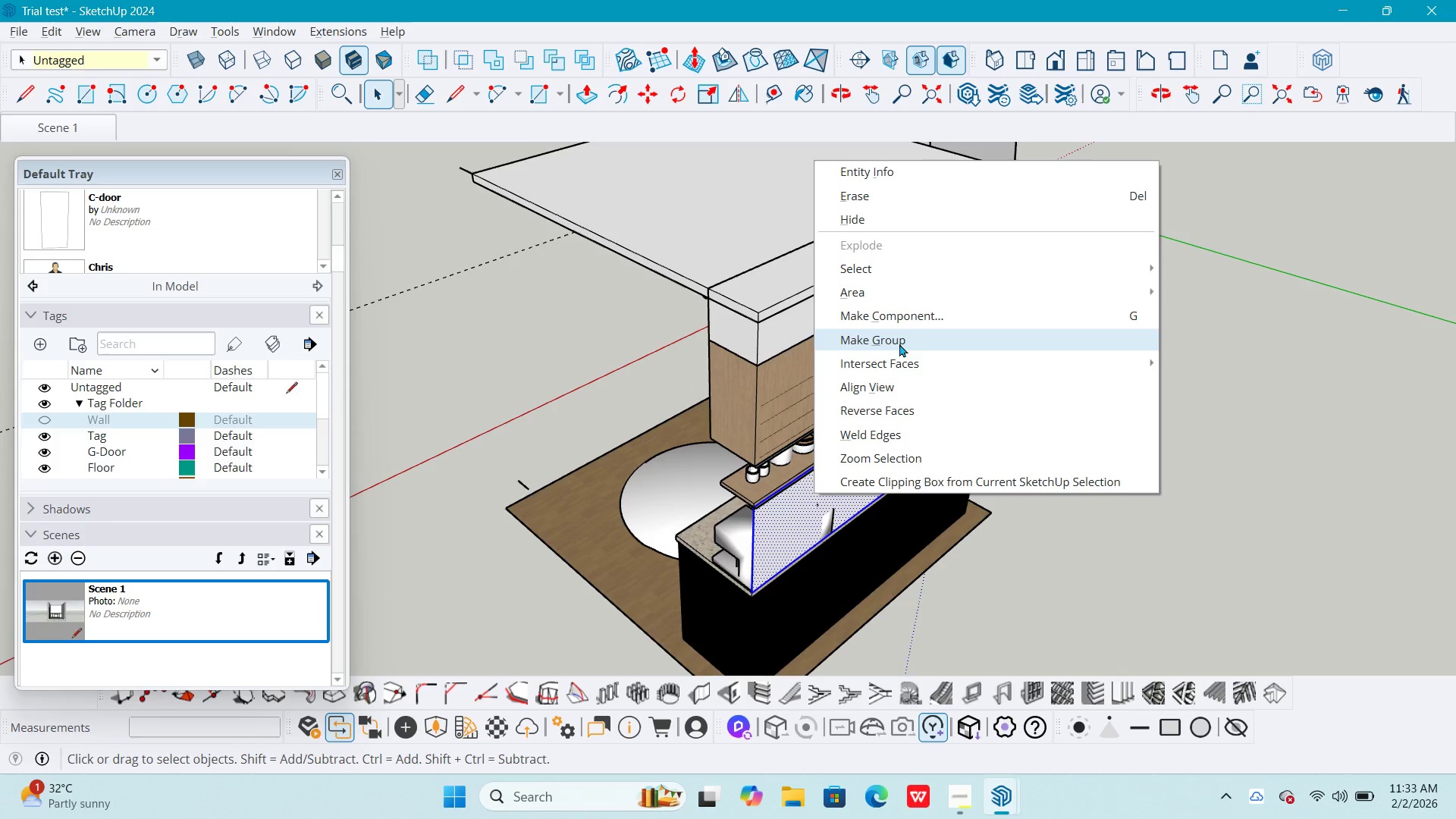 
scroll: coordinate [792, 516], scroll_direction: up, amount: 3.0
 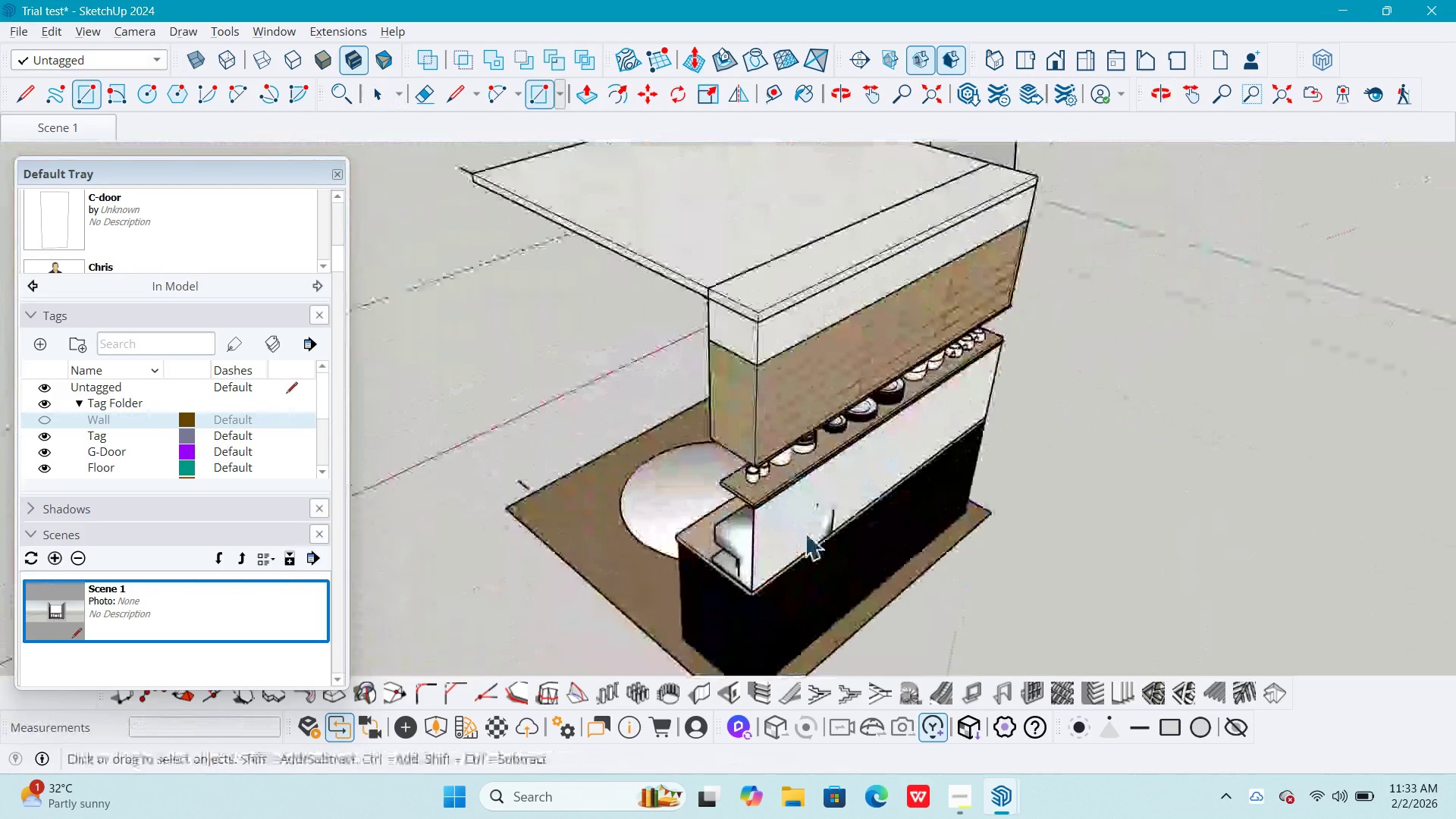 
left_click([900, 339])
 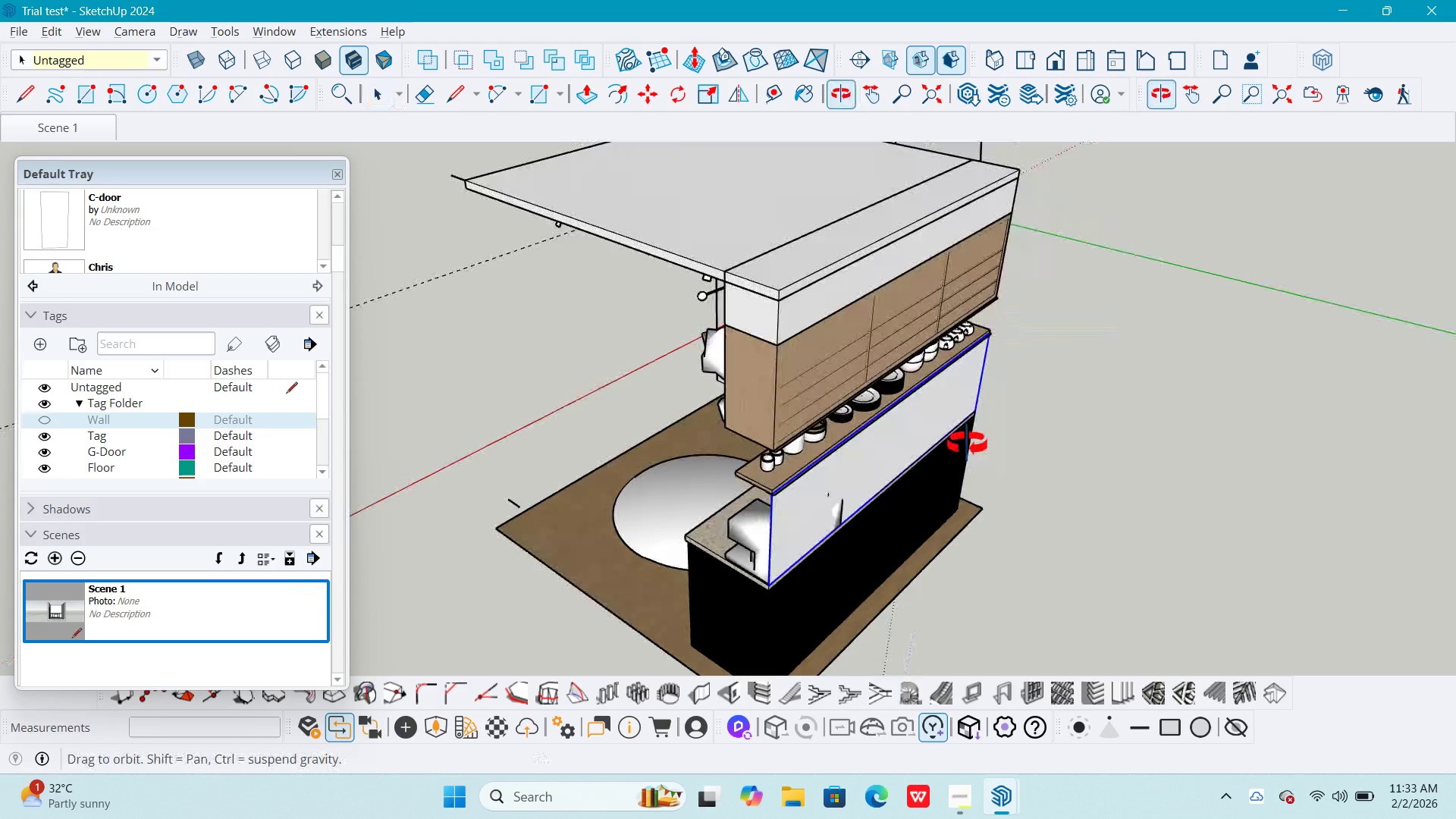 
double_click([773, 491])
 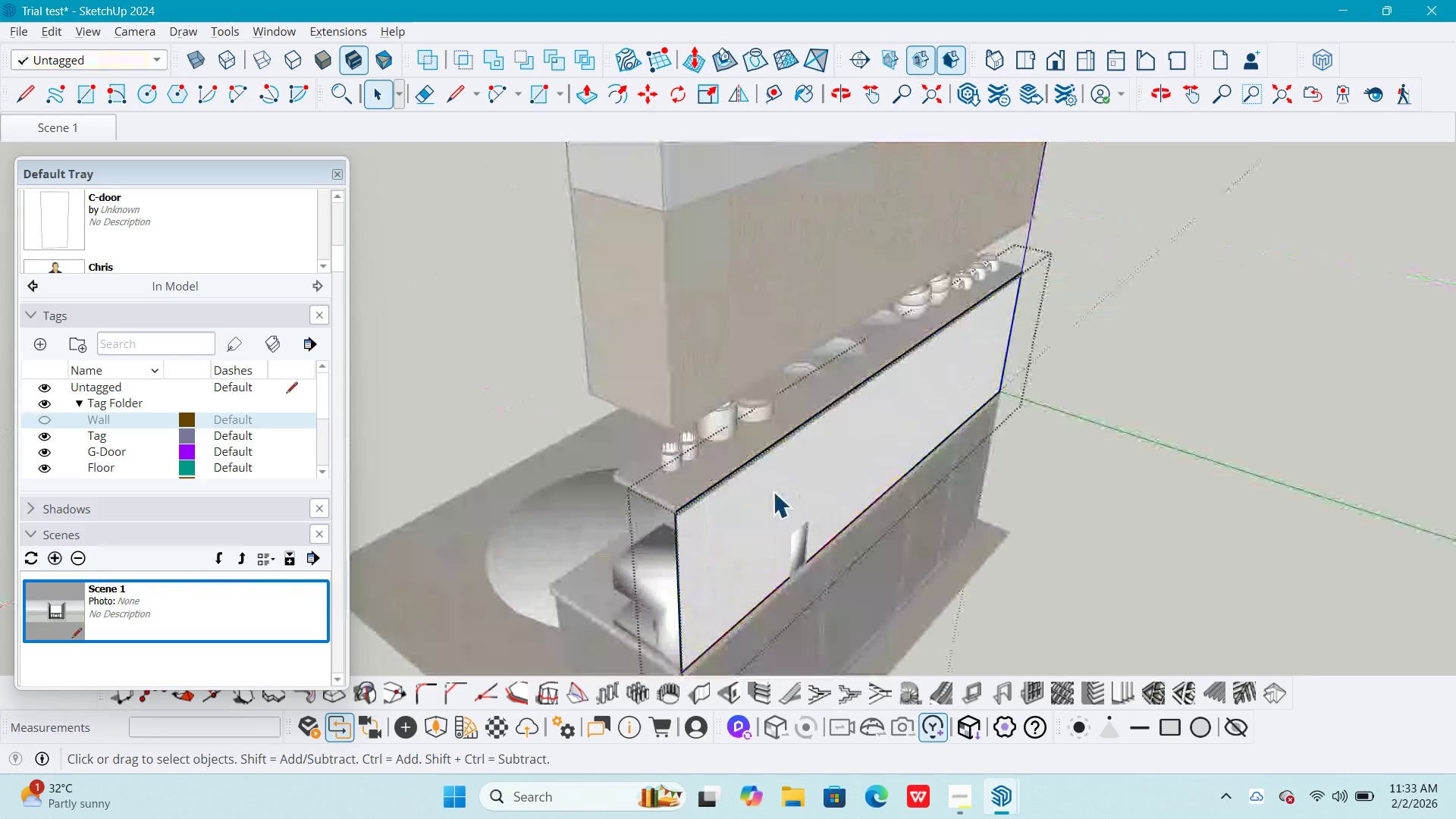 
scroll: coordinate [858, 469], scroll_direction: up, amount: 4.0
 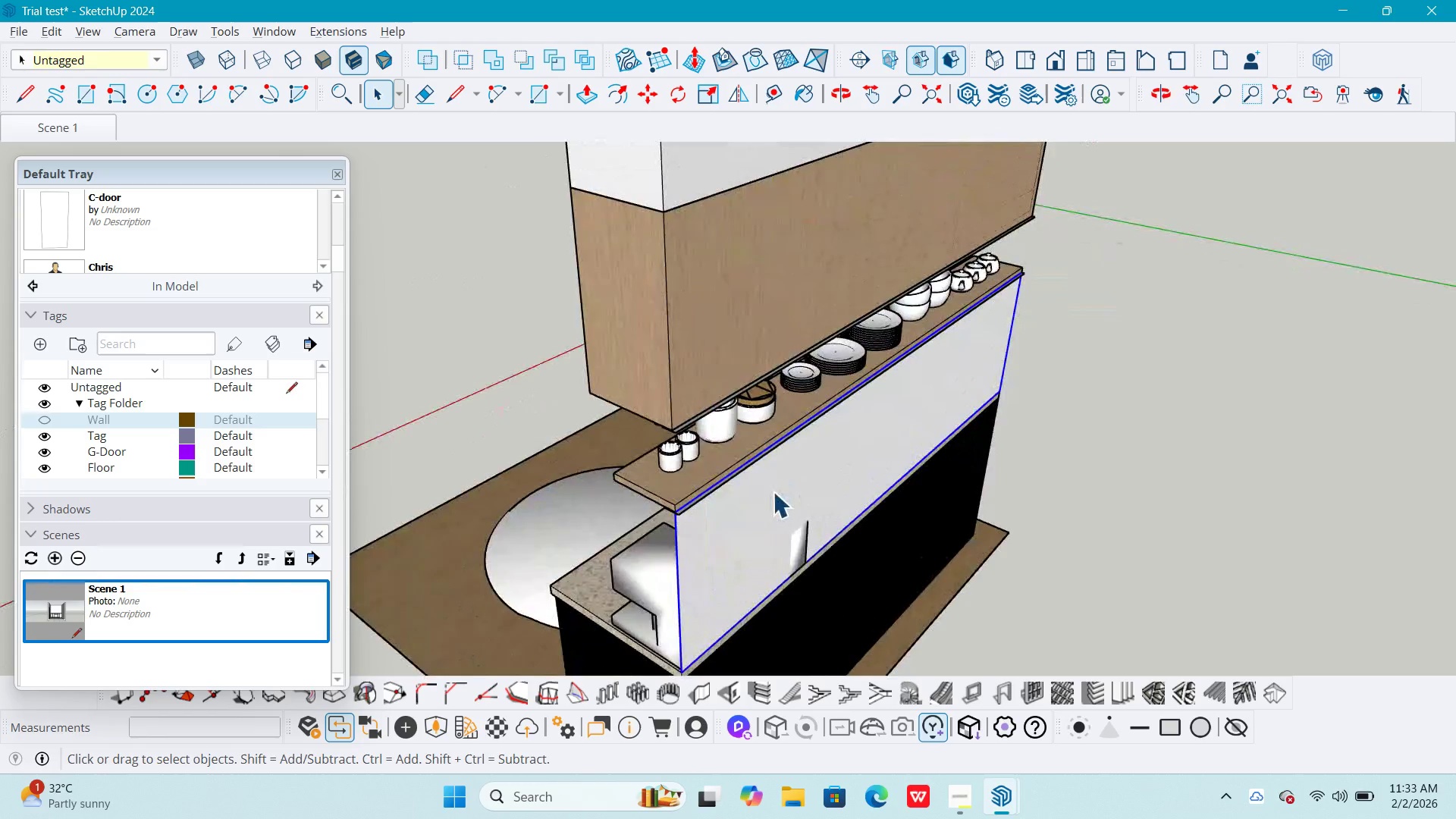 
triple_click([773, 491])
 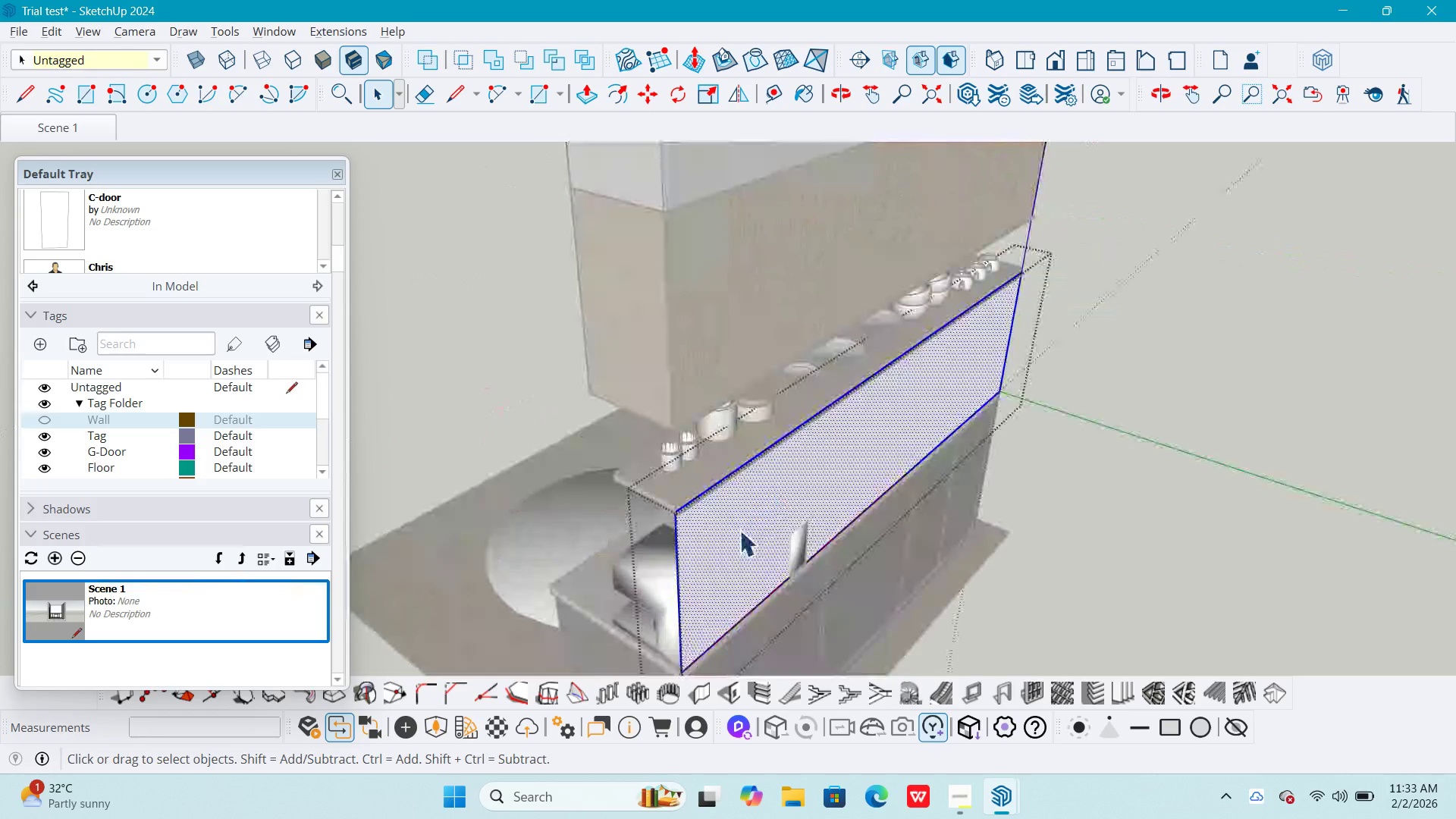 
key(P)
 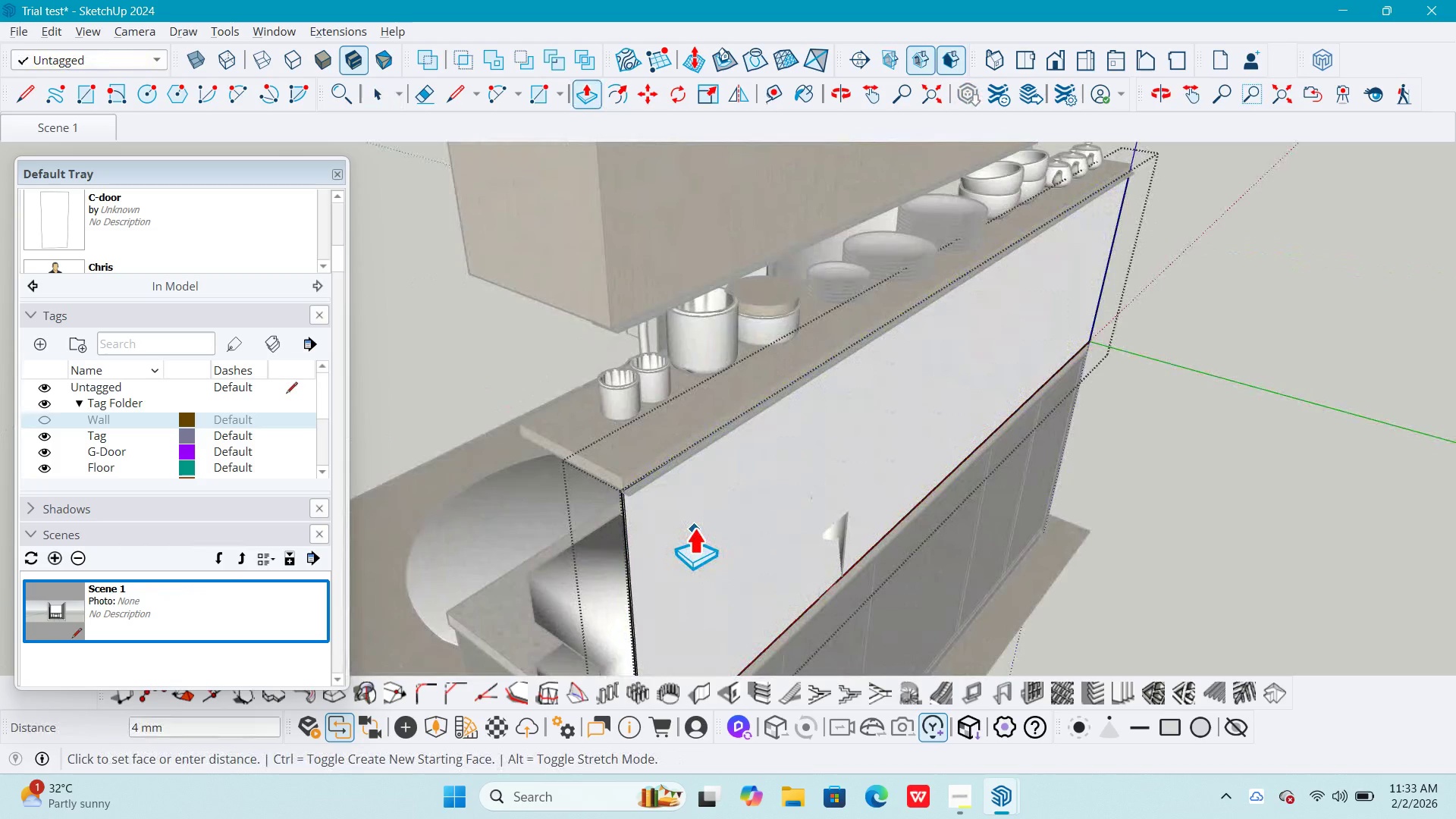 
scroll: coordinate [735, 544], scroll_direction: up, amount: 5.0
 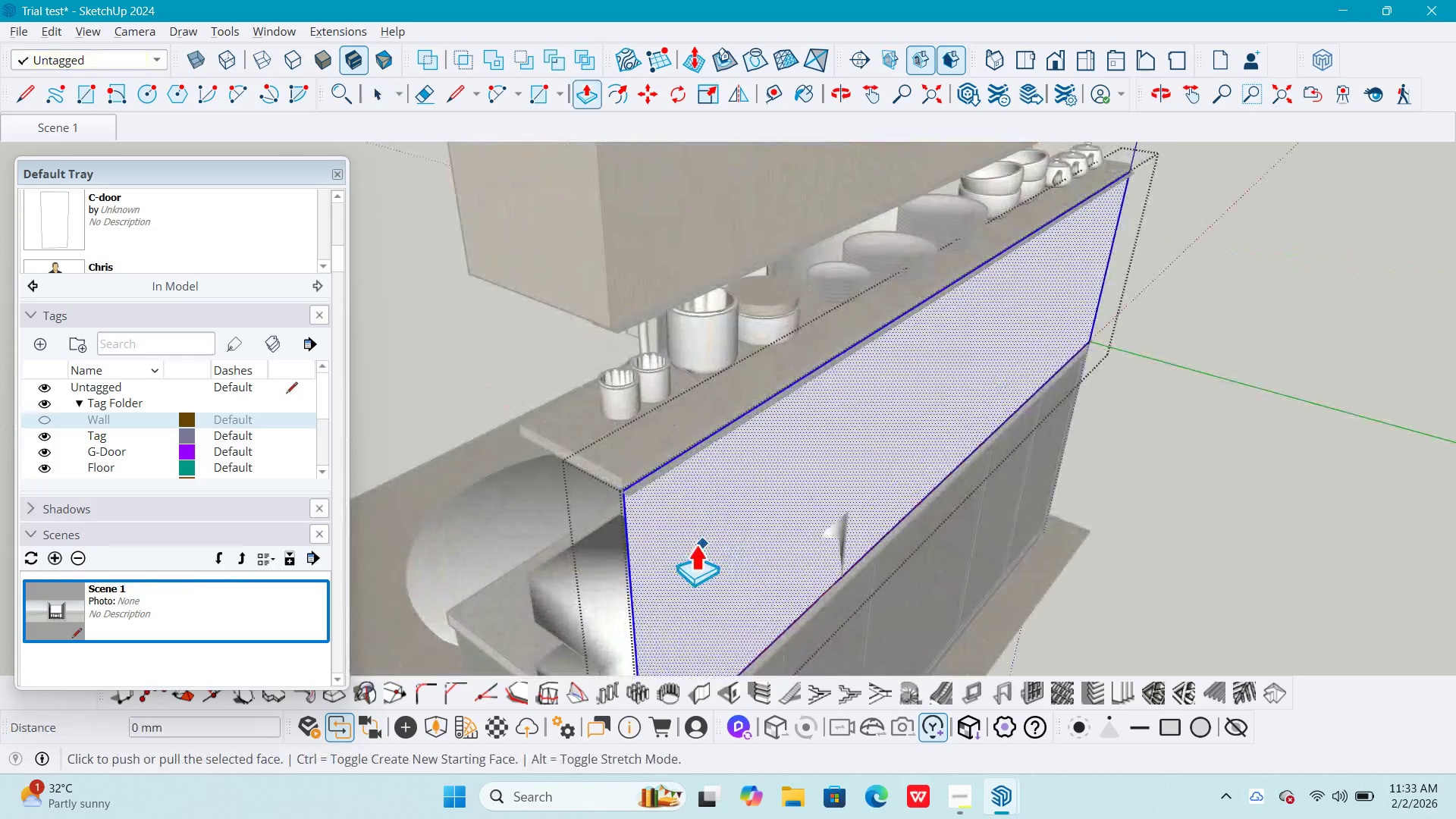 
key(Numpad4)
 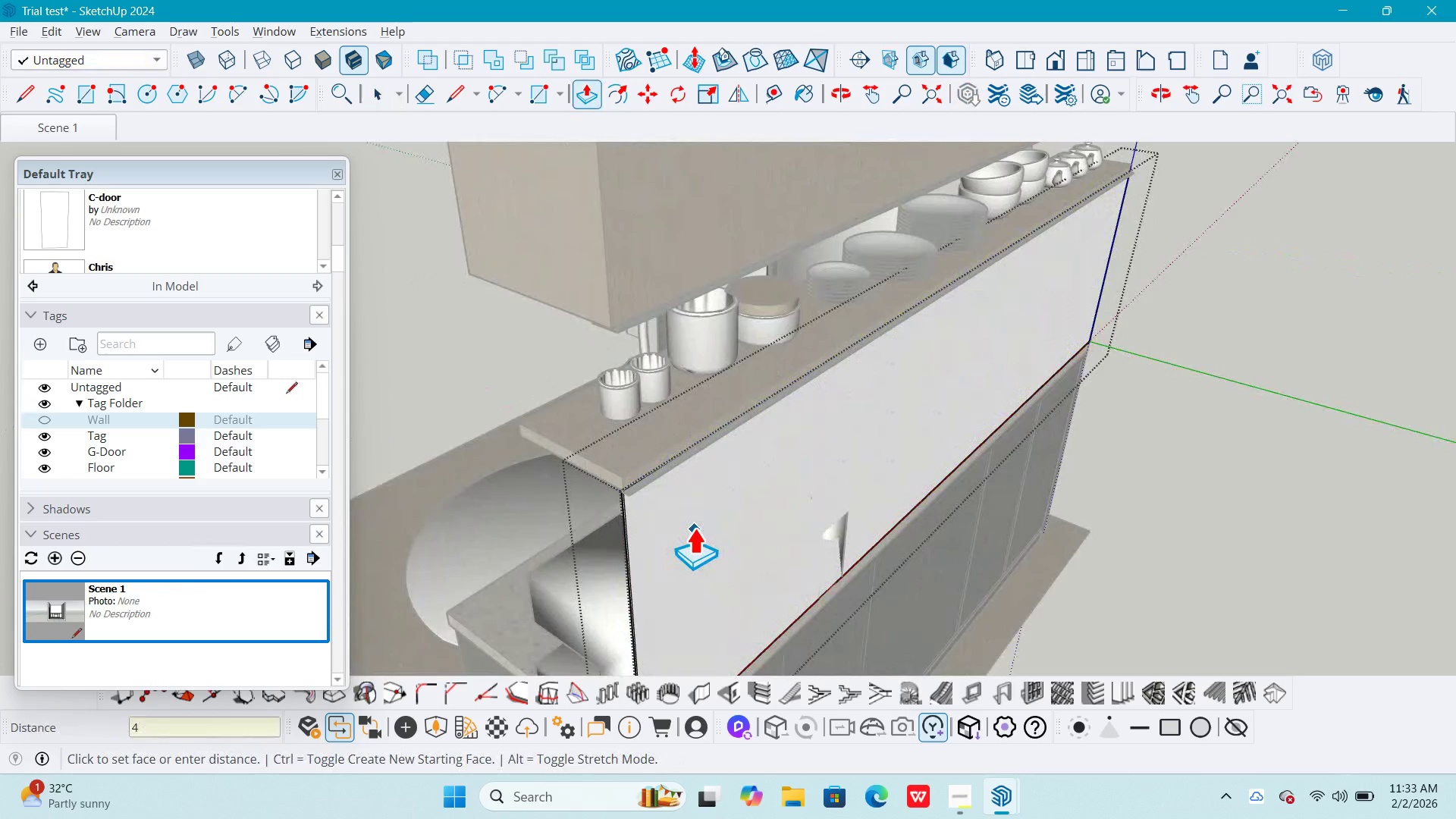 
key(NumpadEnter)
 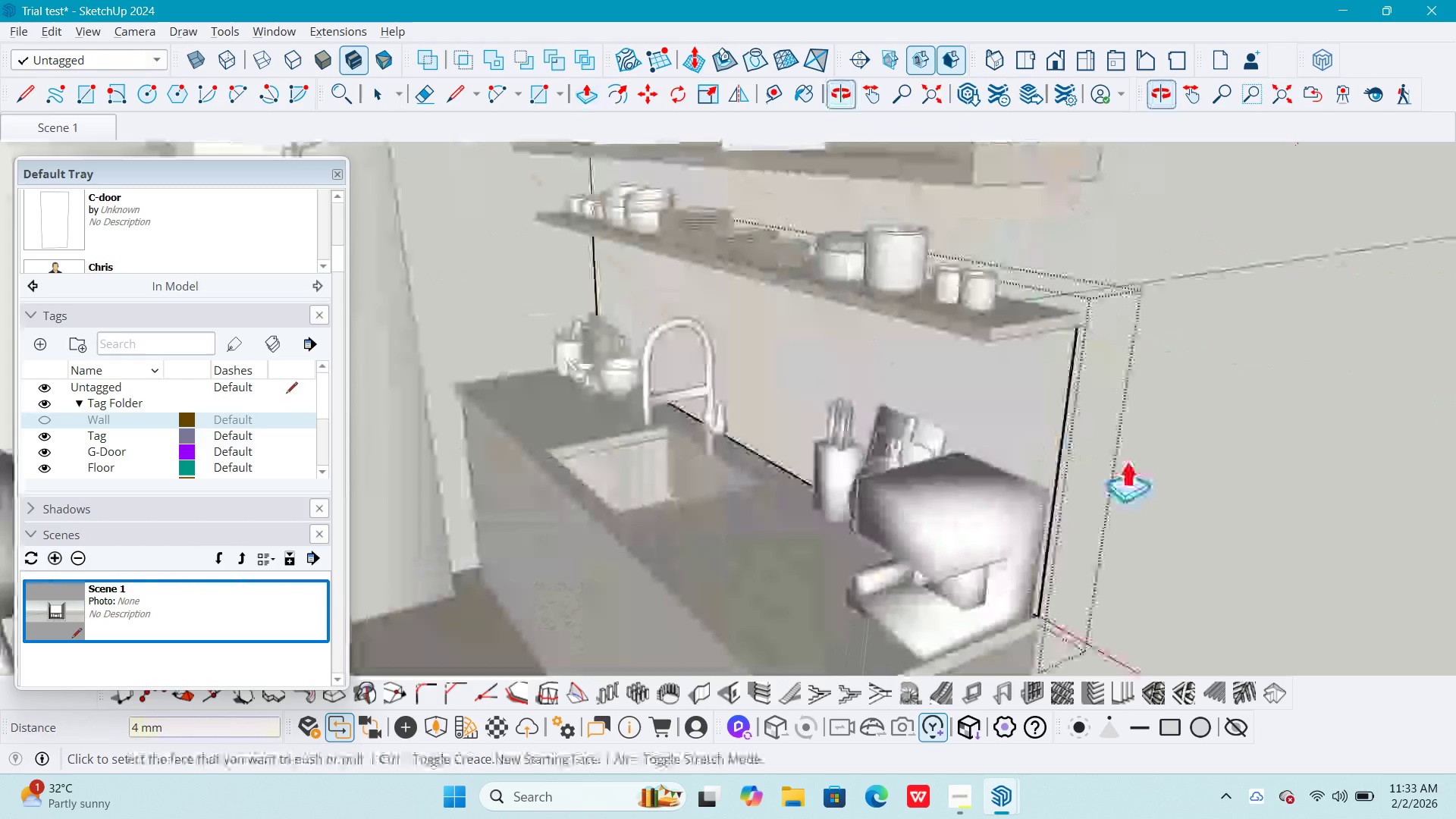 
key(Space)
 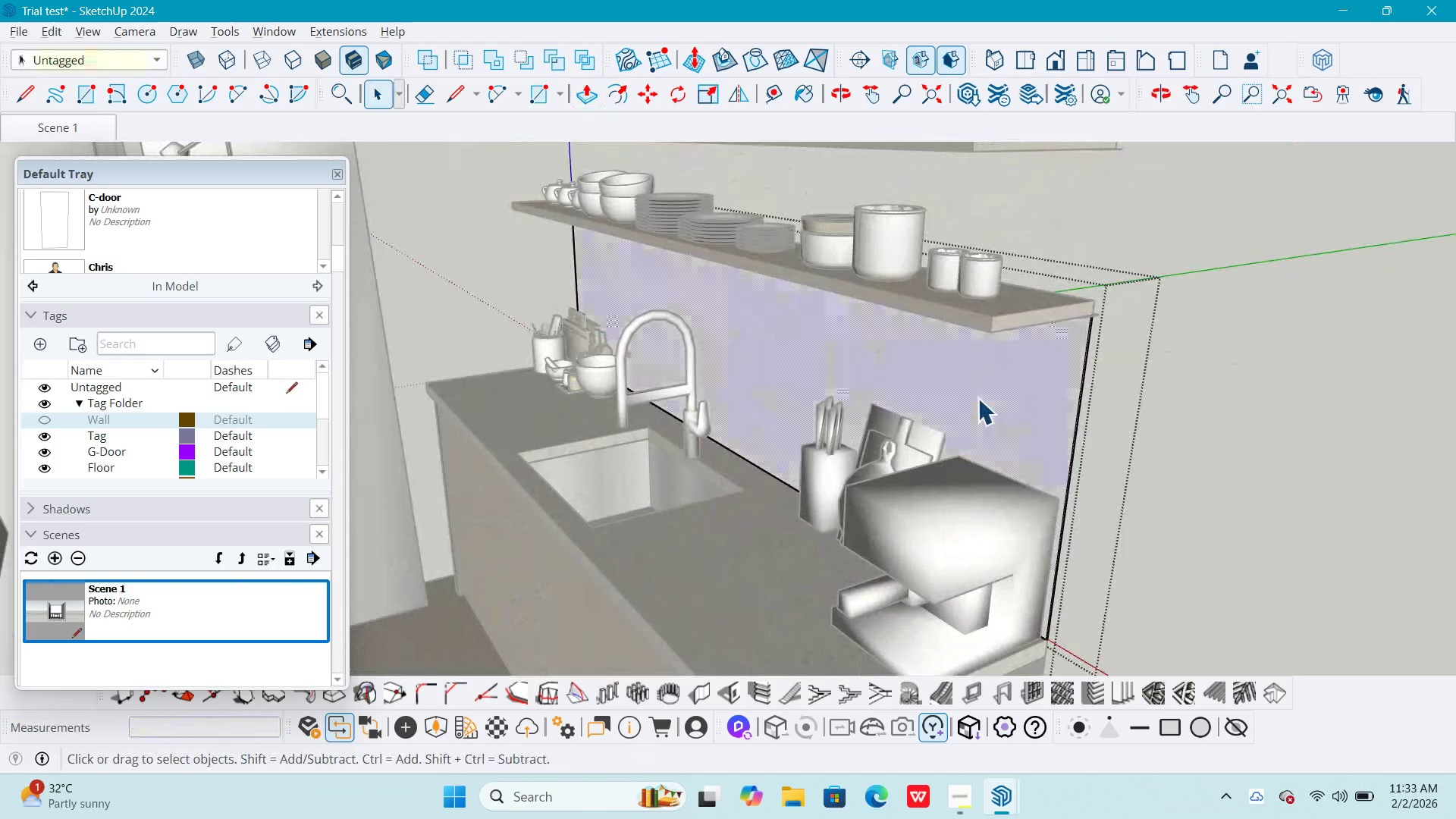 
double_click([977, 398])
 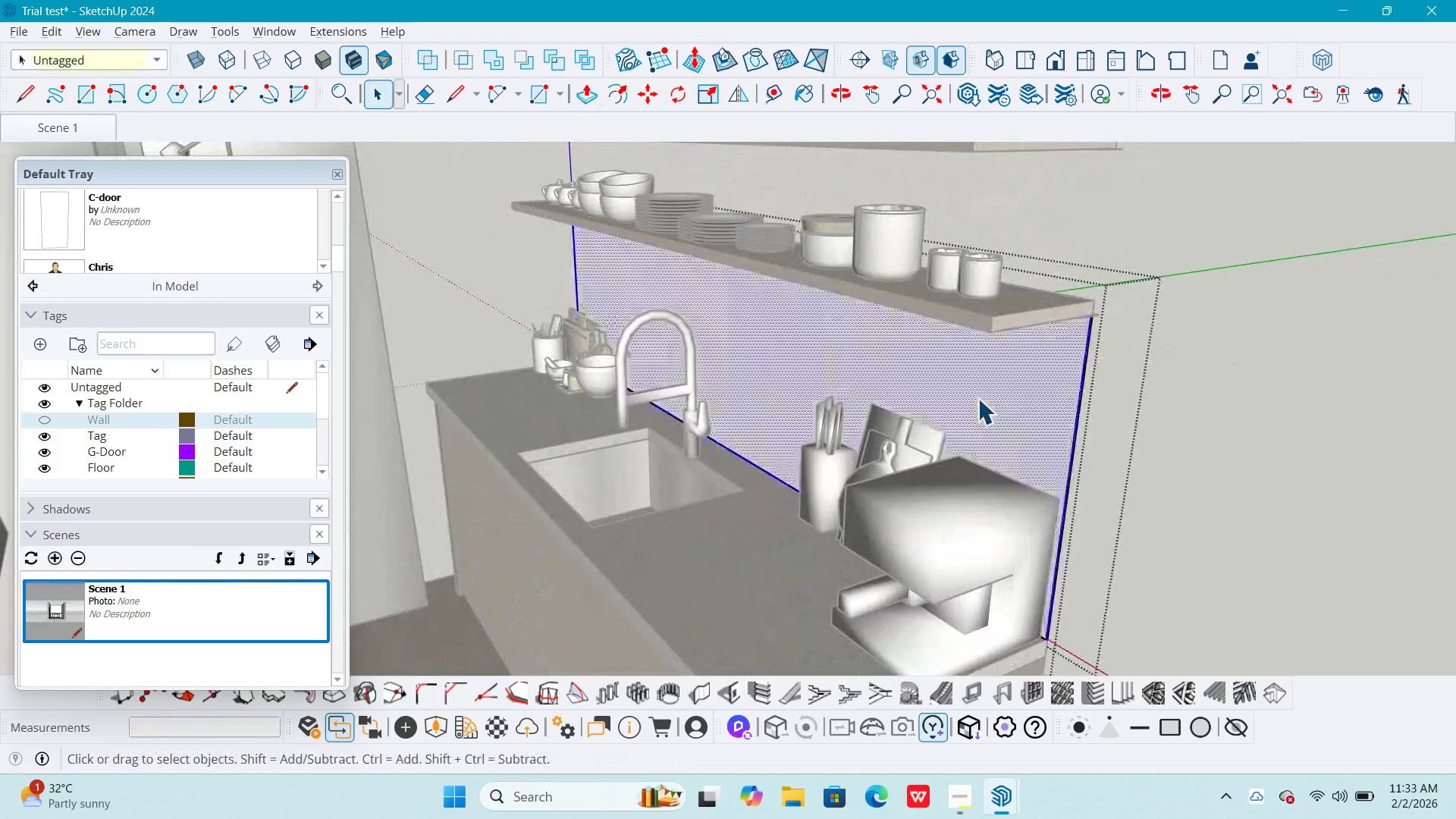 
scroll: coordinate [962, 410], scroll_direction: up, amount: 1.0
 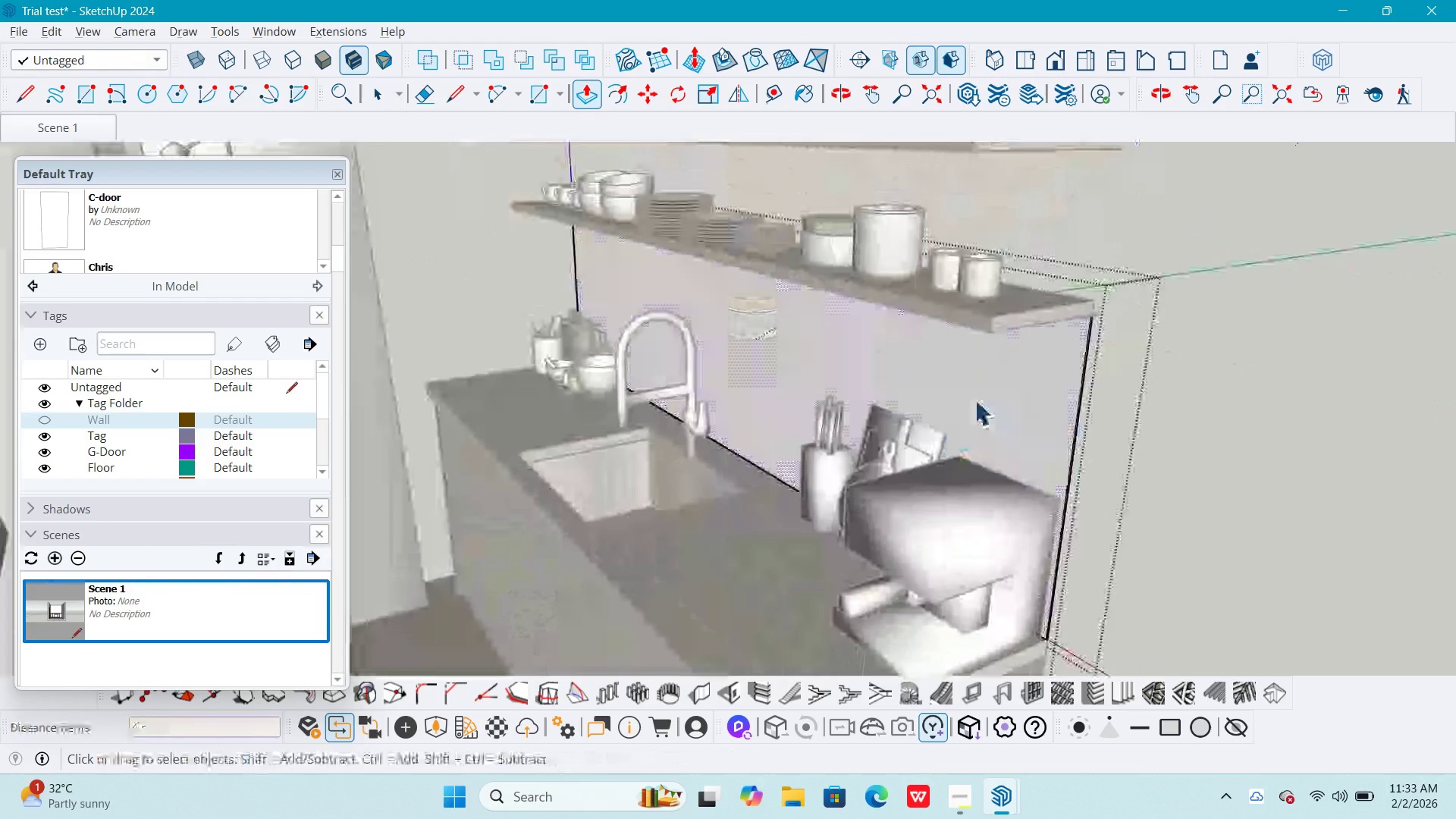 
triple_click([977, 398])
 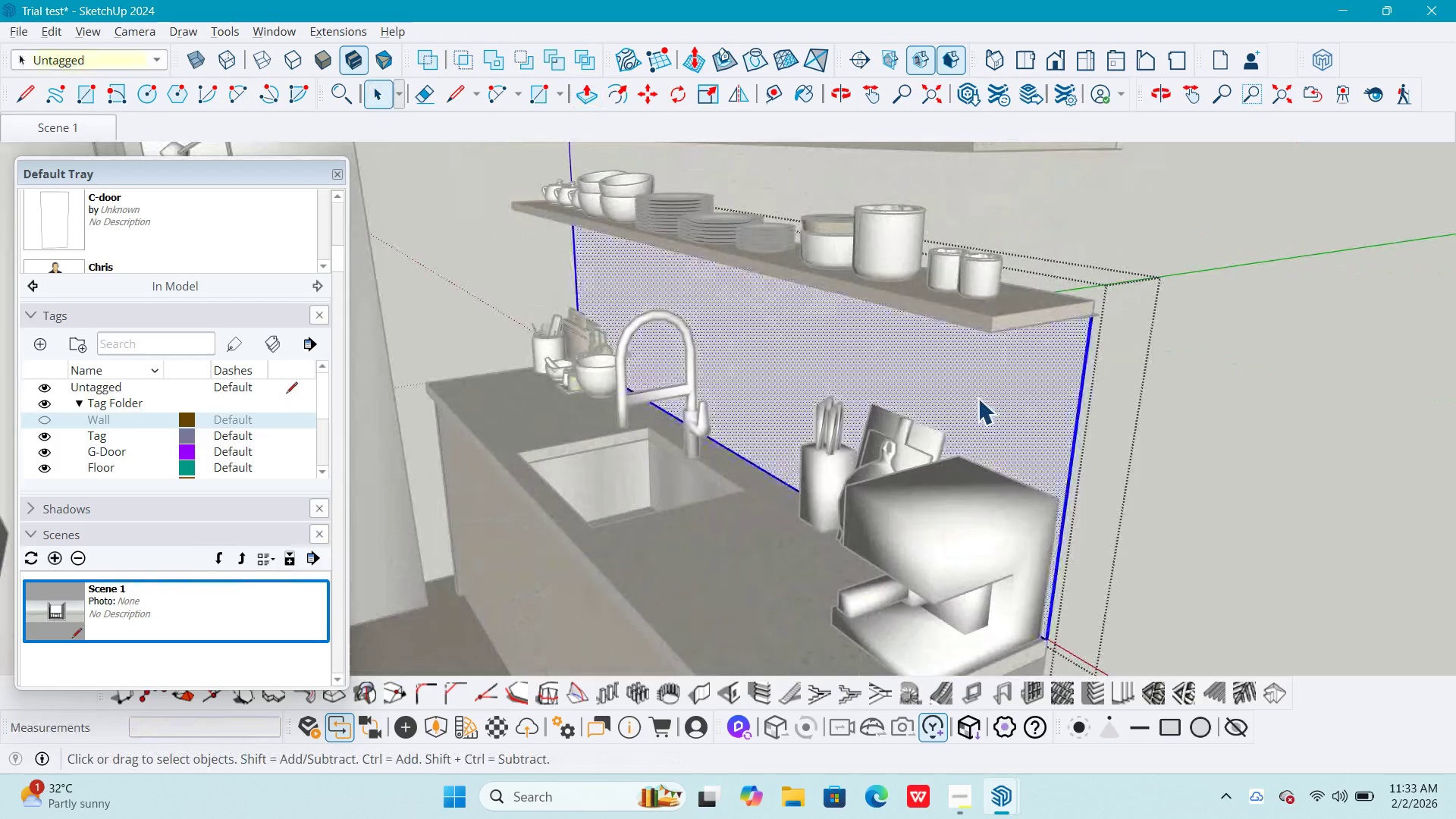 
right_click([977, 398])
 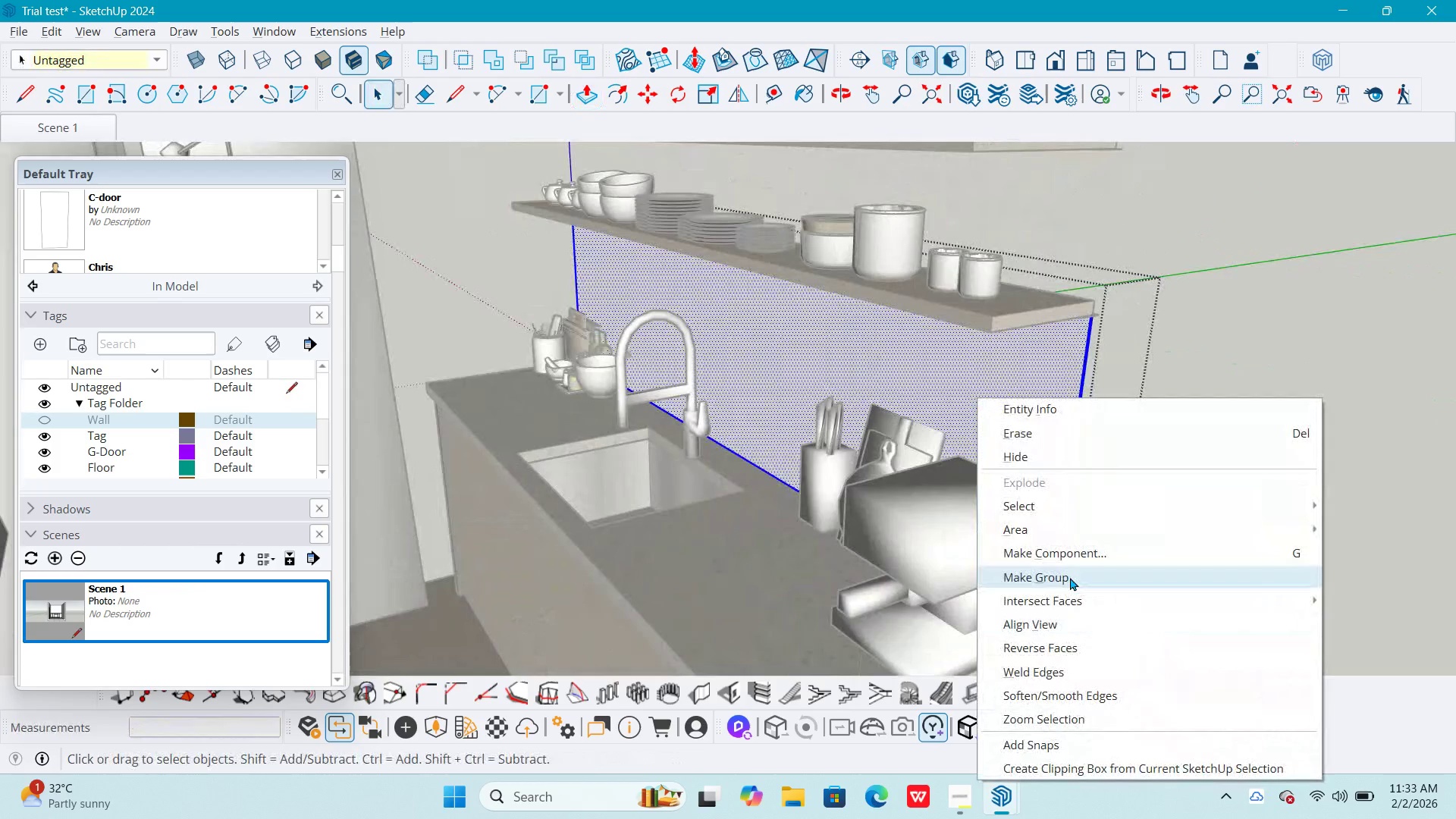 
left_click([1070, 577])
 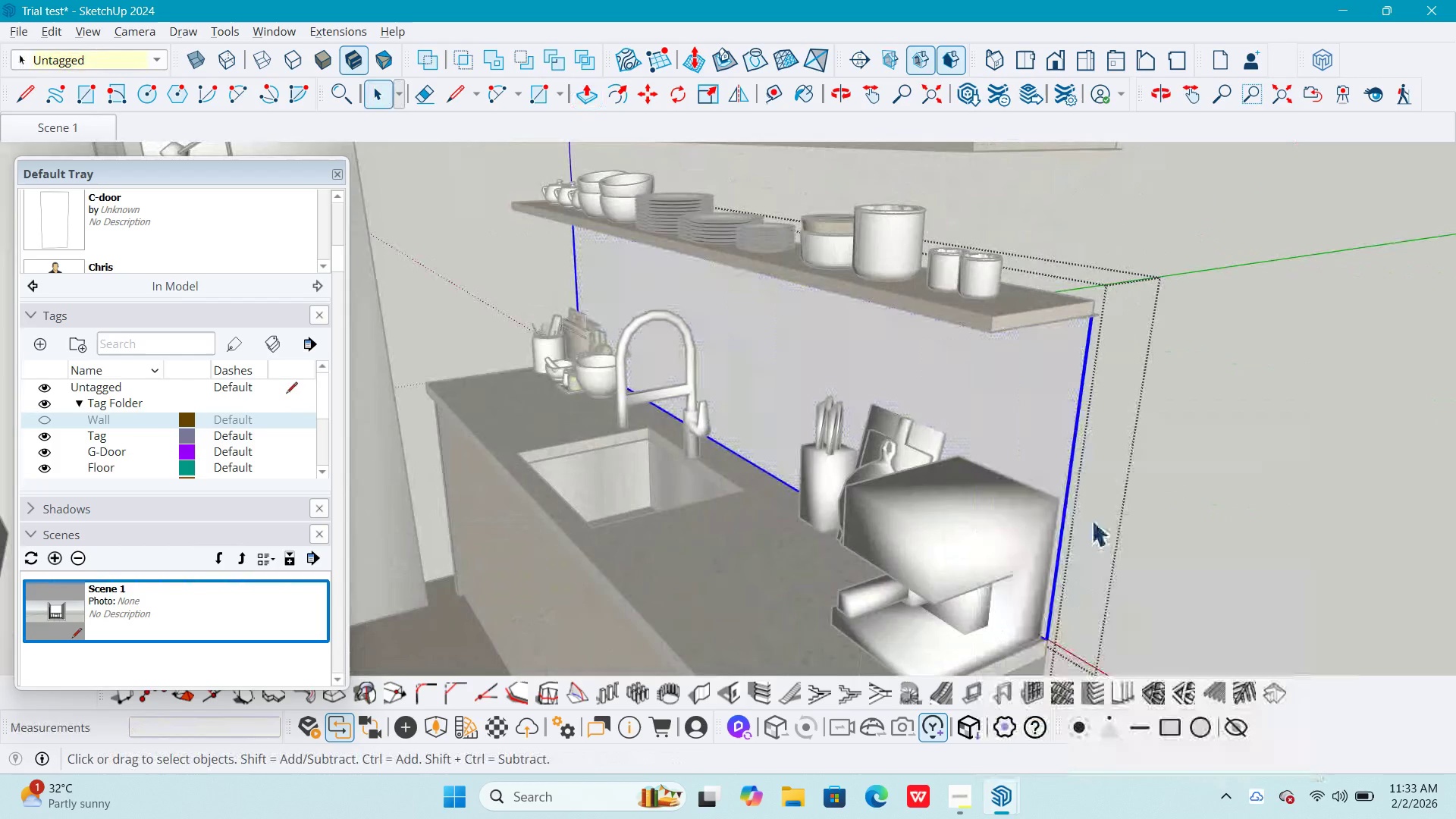 
key(Space)
 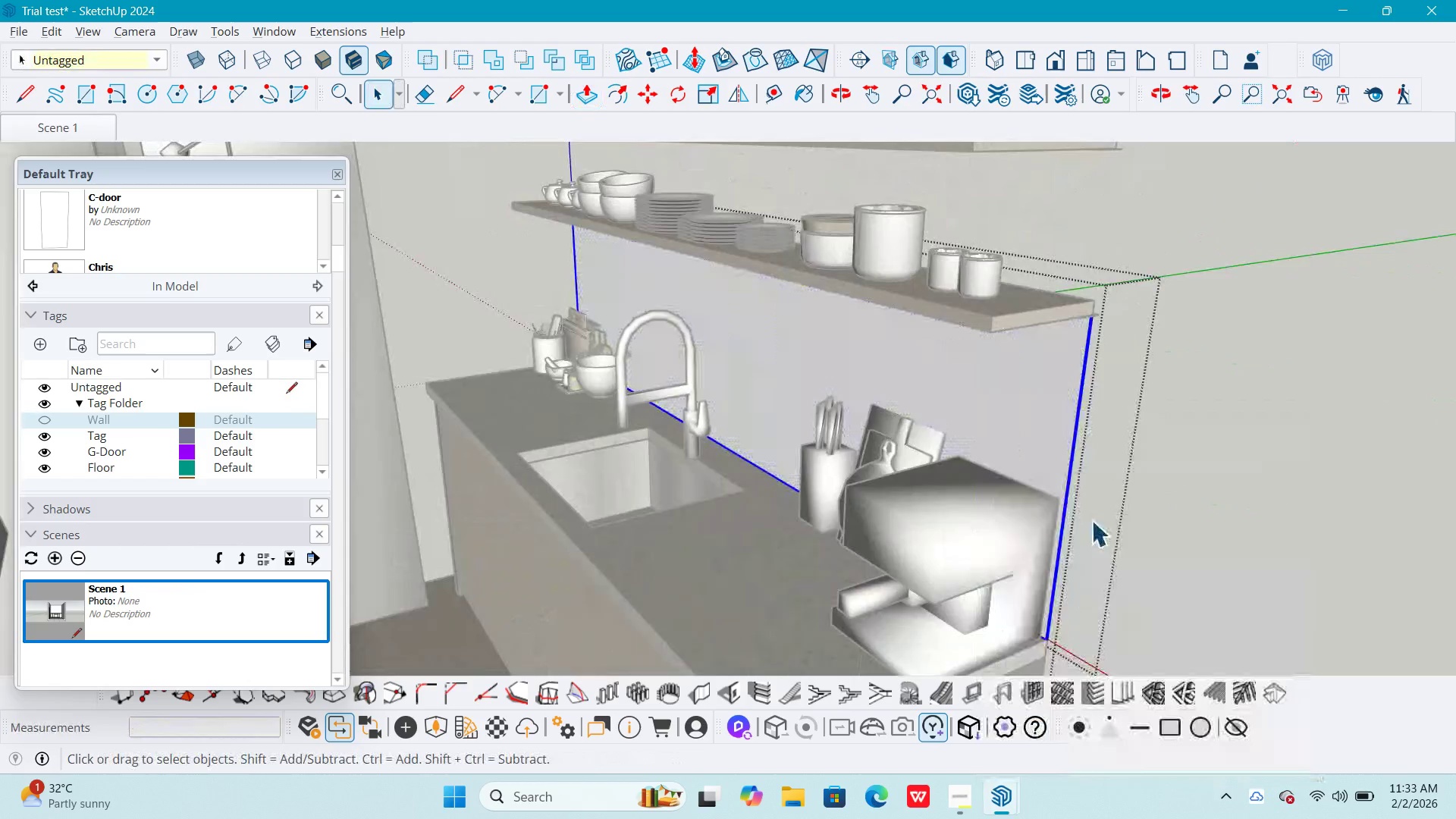 
key(Escape)
 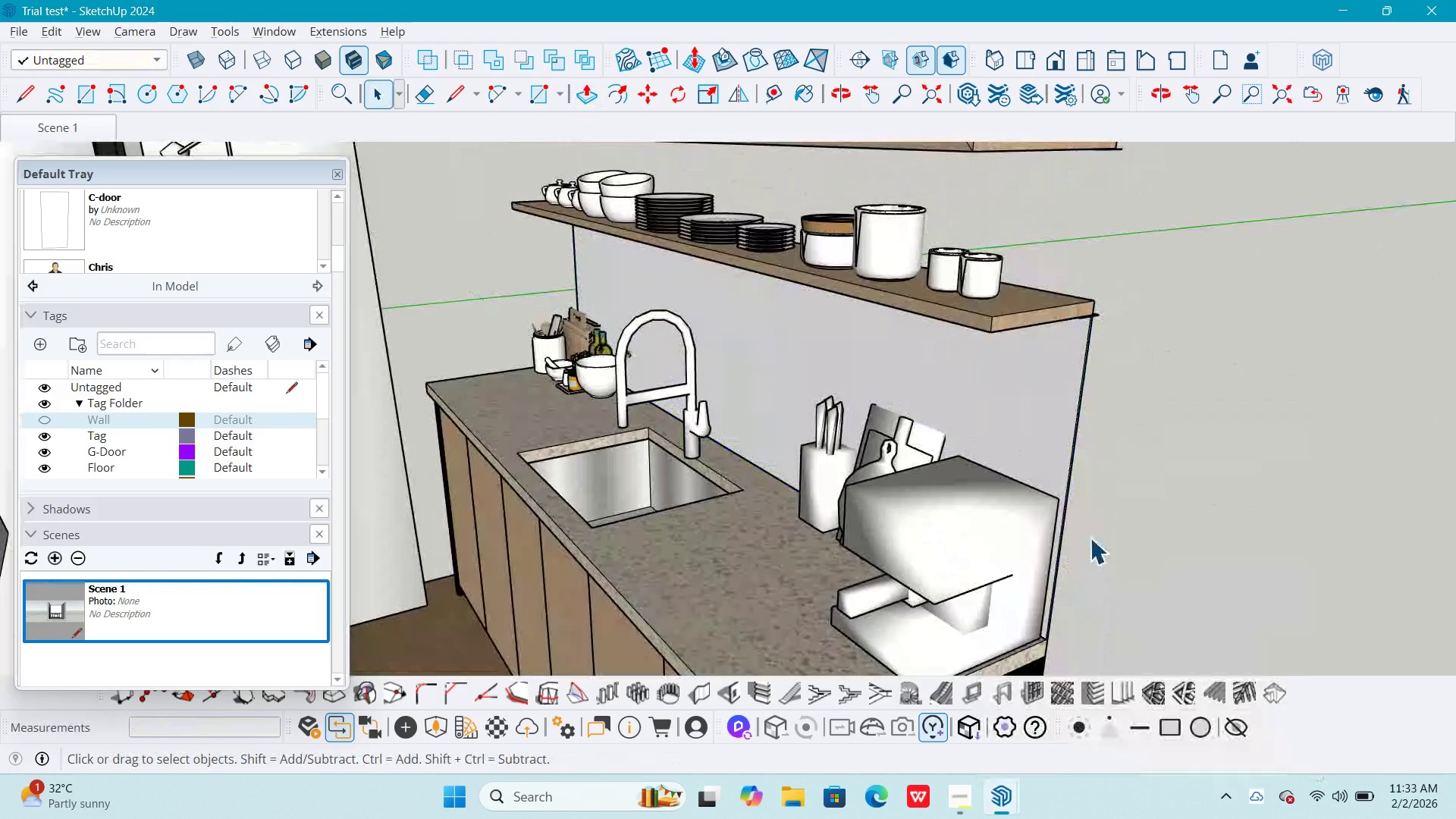 
key(Escape)
 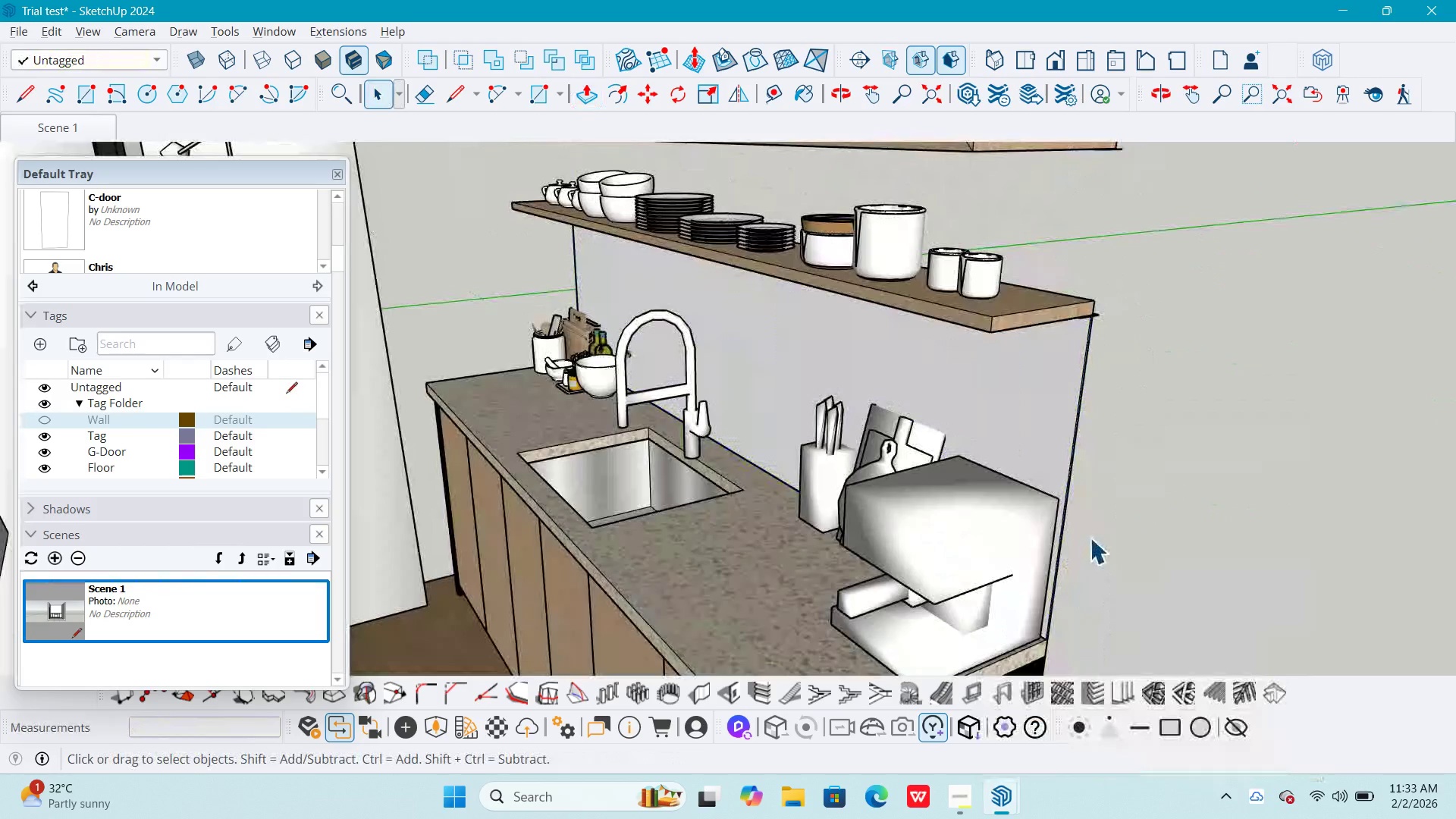 
key(Escape)
 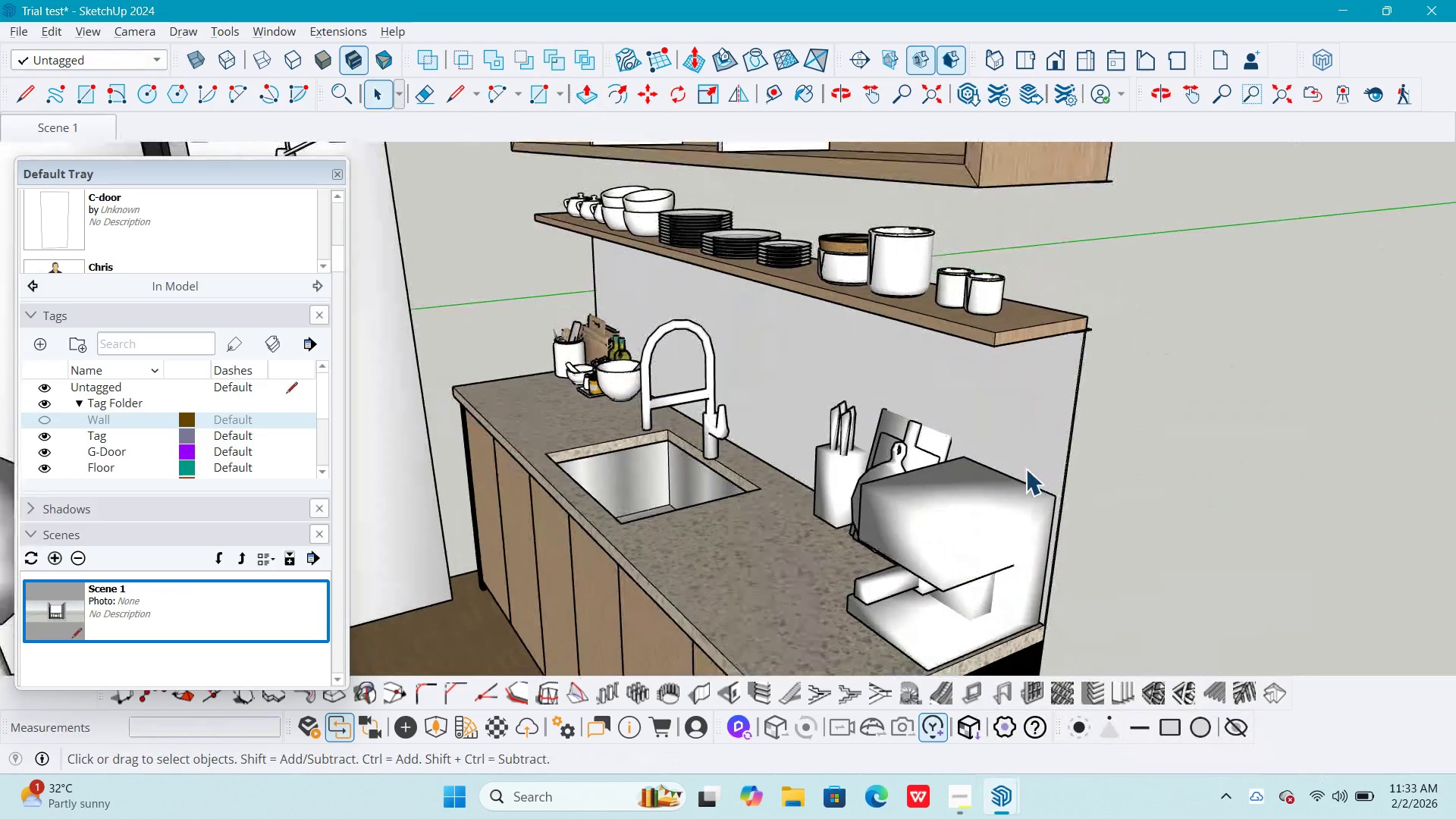 
scroll: coordinate [1025, 469], scroll_direction: down, amount: 2.0
 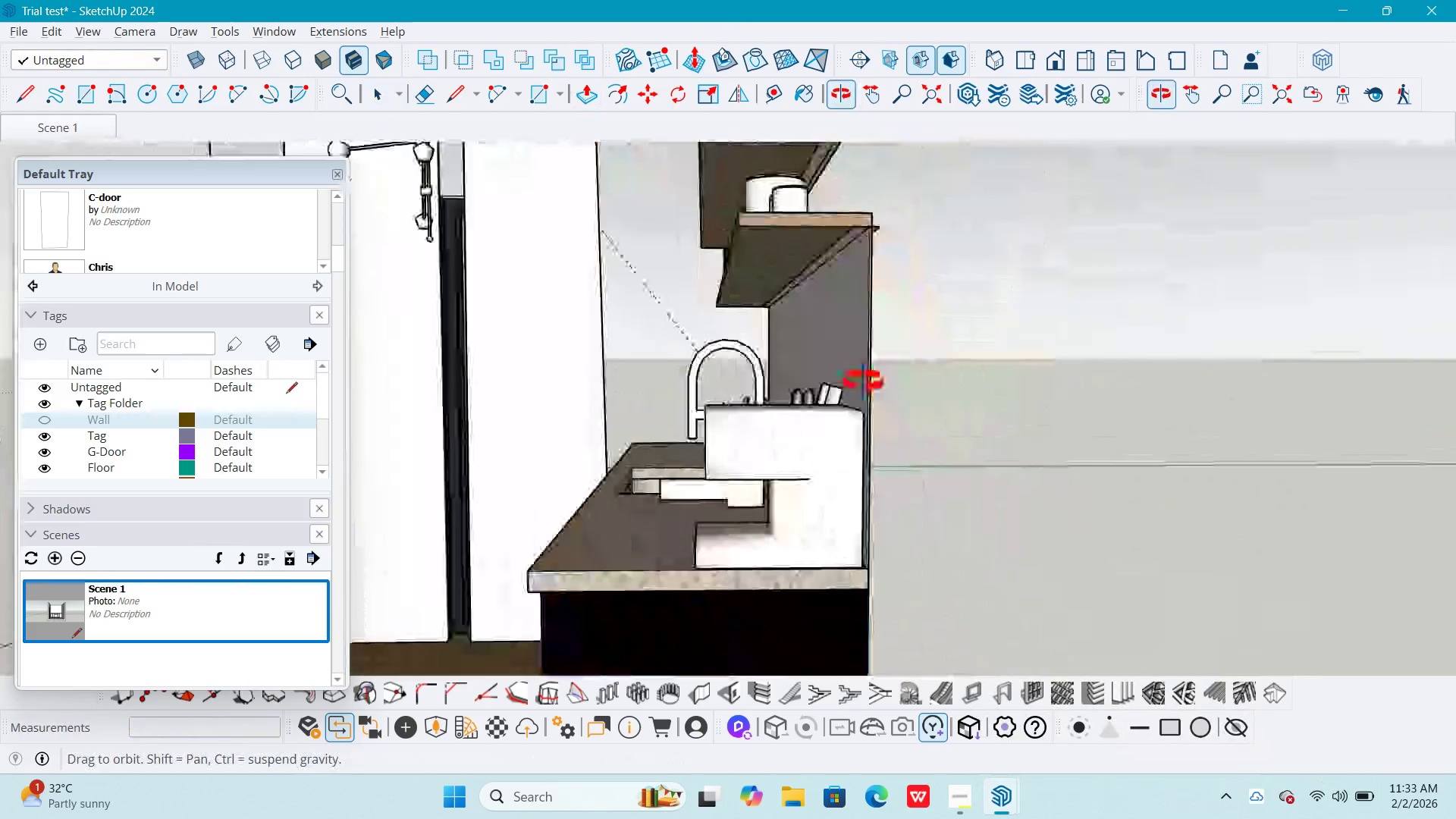 
scroll: coordinate [848, 414], scroll_direction: up, amount: 1.0
 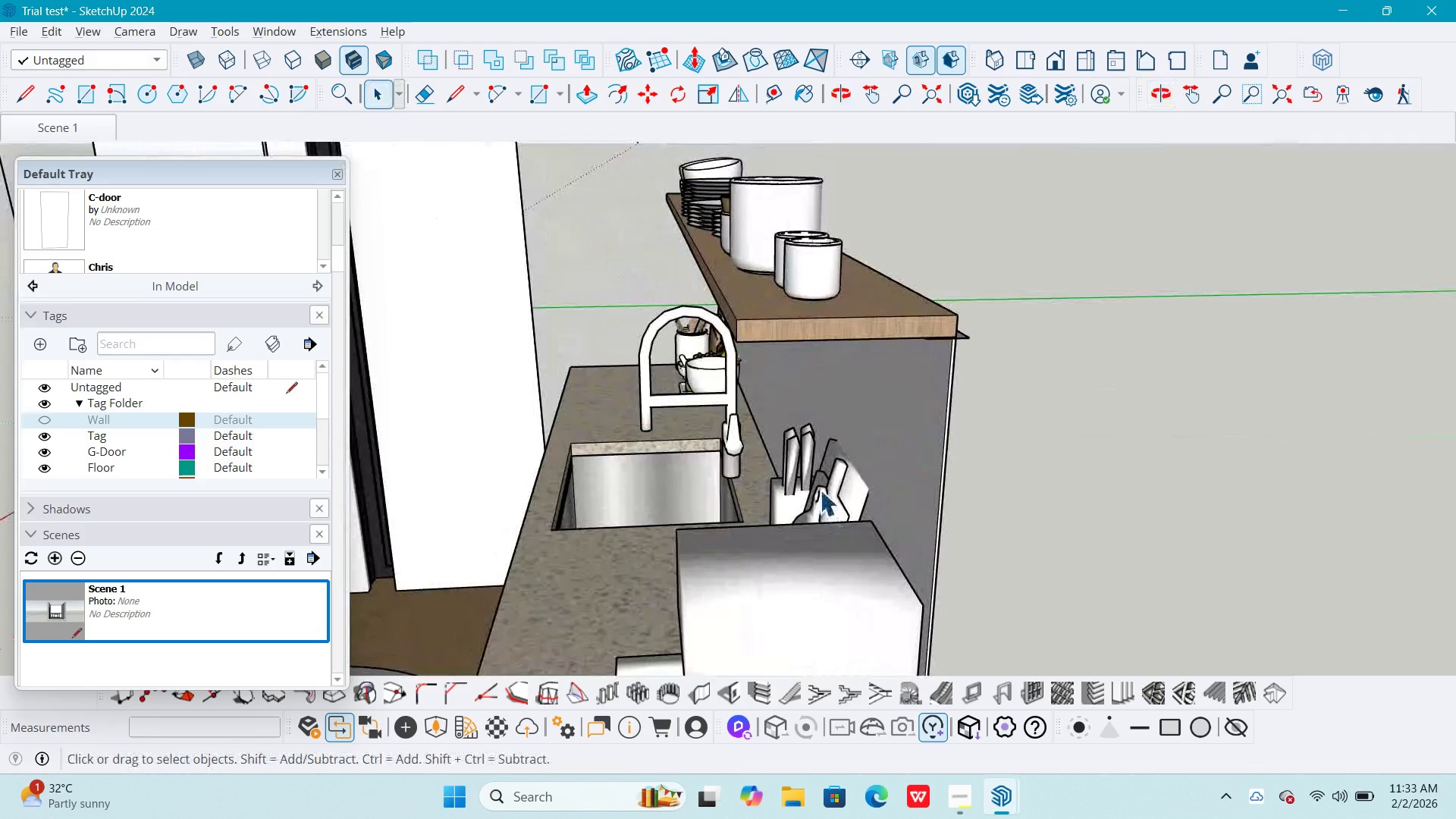 
left_click([827, 497])
 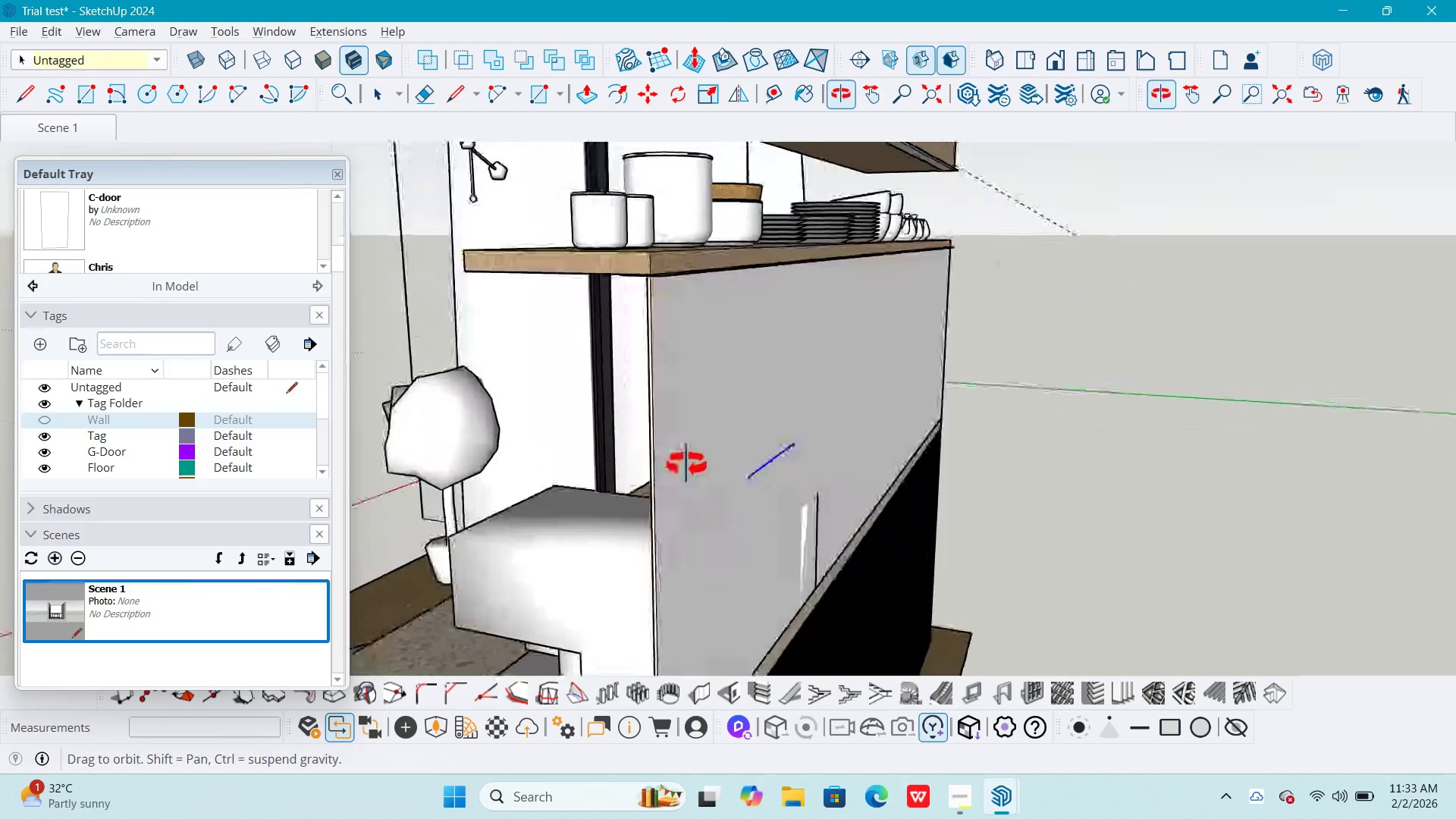 
scroll: coordinate [723, 521], scroll_direction: up, amount: 1.0
 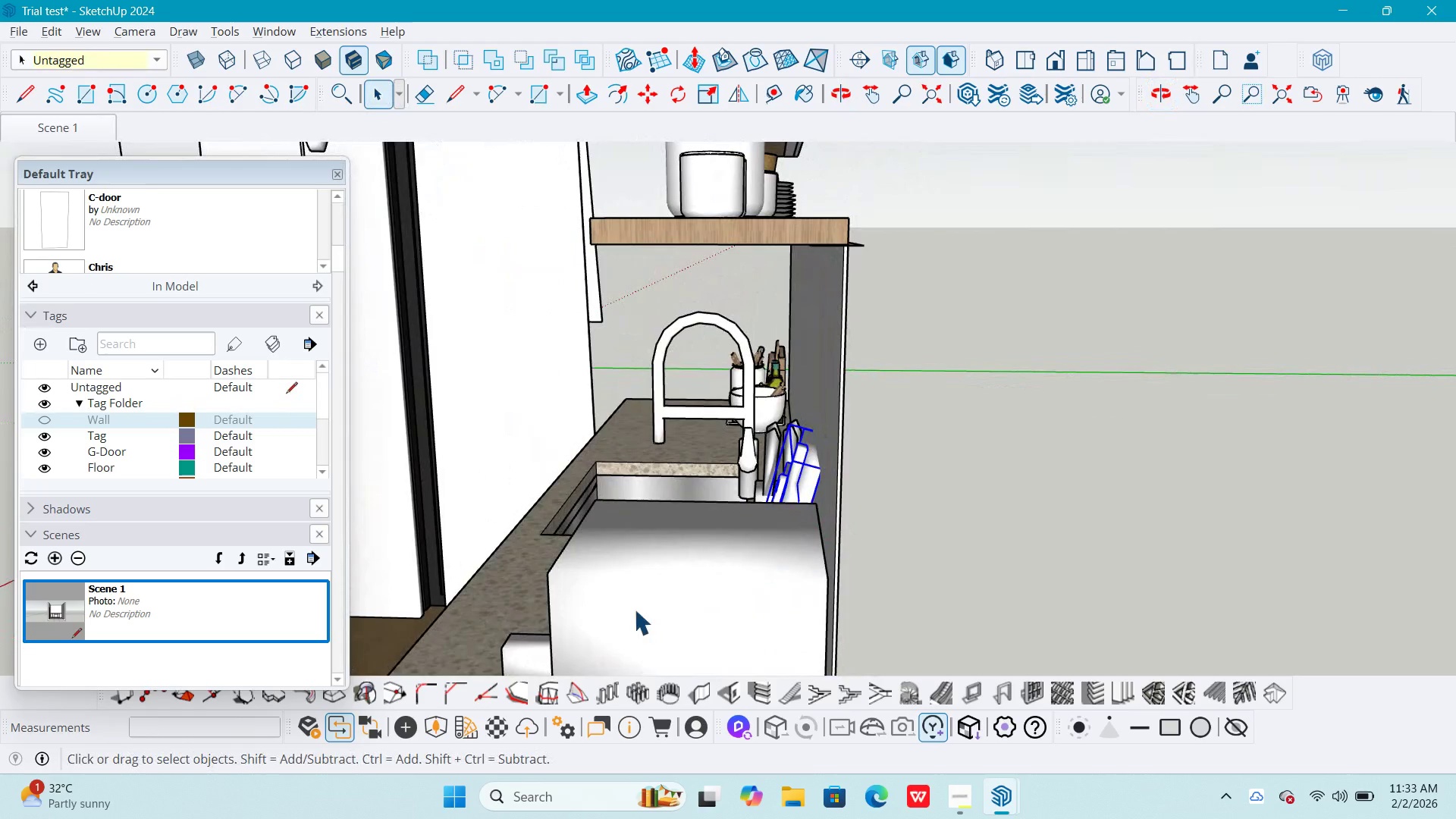 
key(M)
 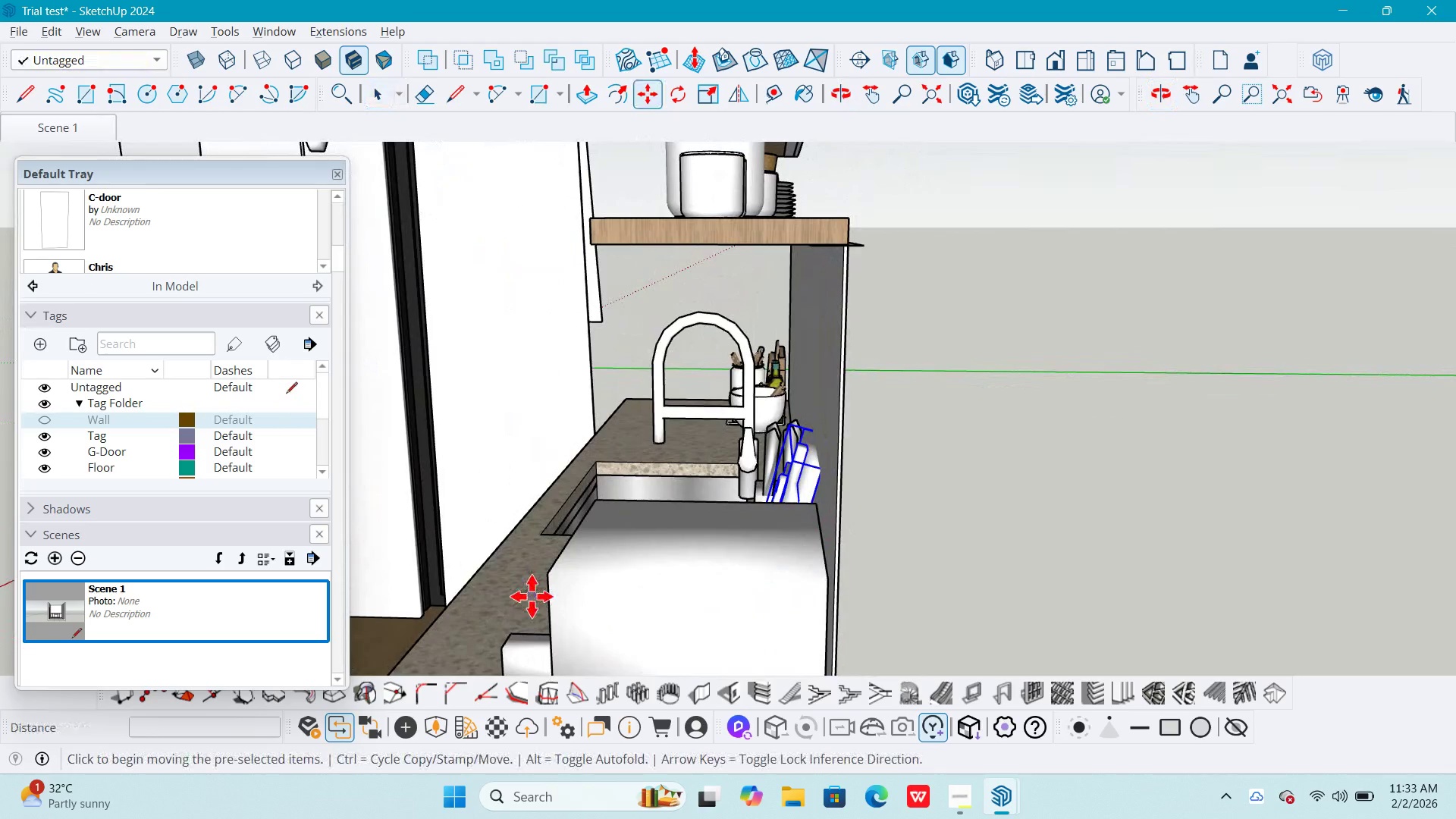 
left_click([532, 596])
 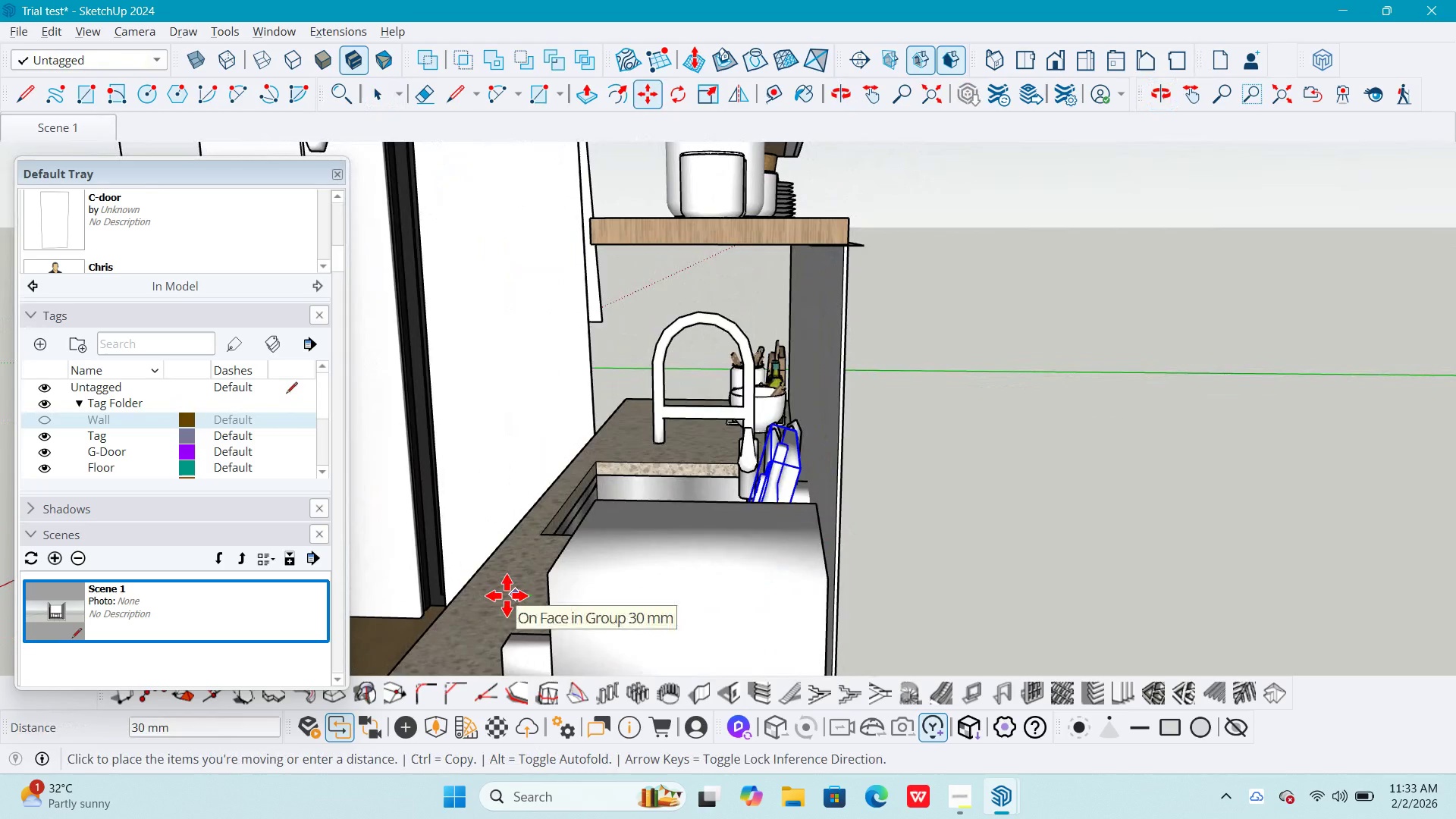 
key(Numpad4)
 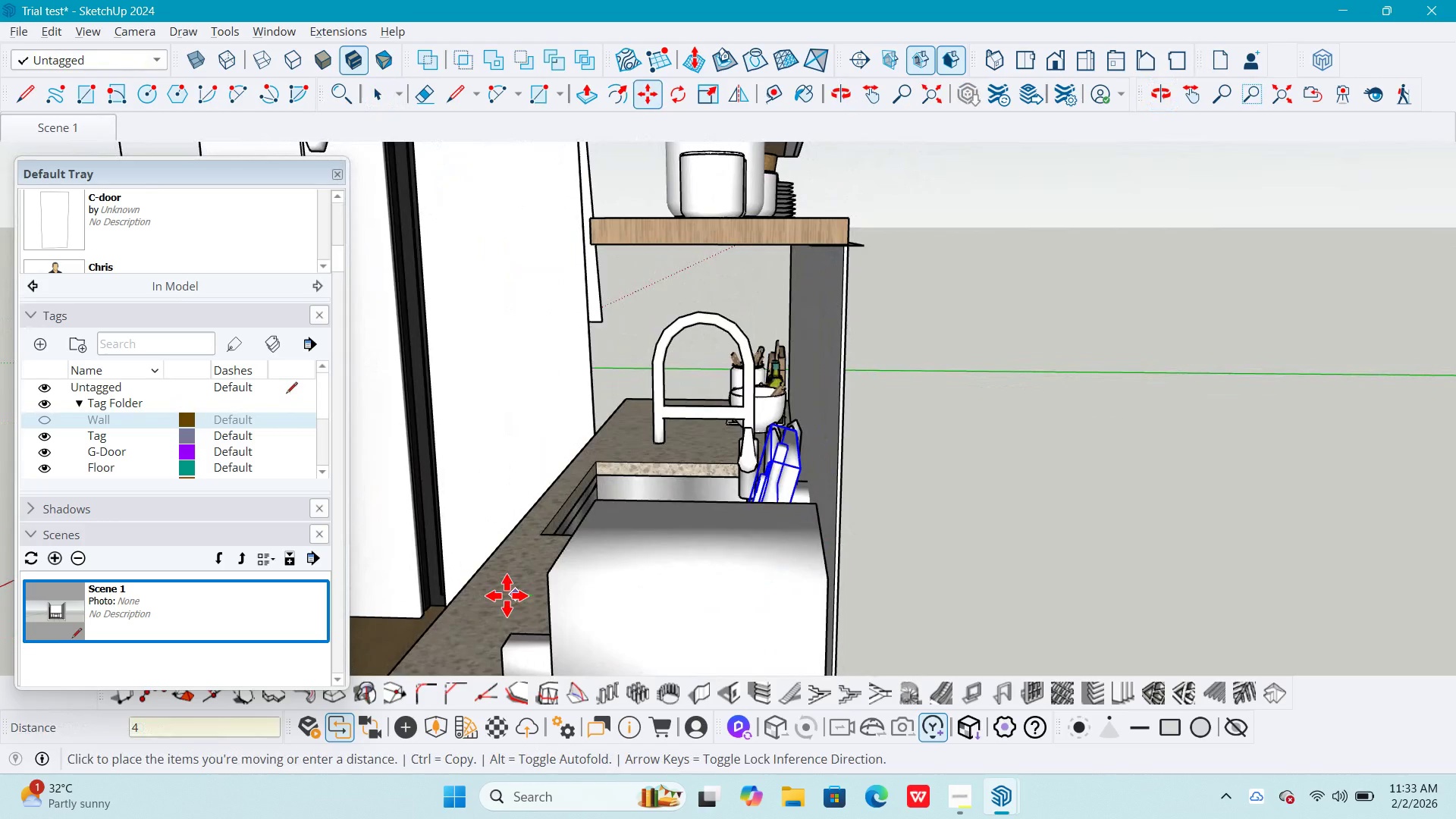 
key(NumpadEnter)
 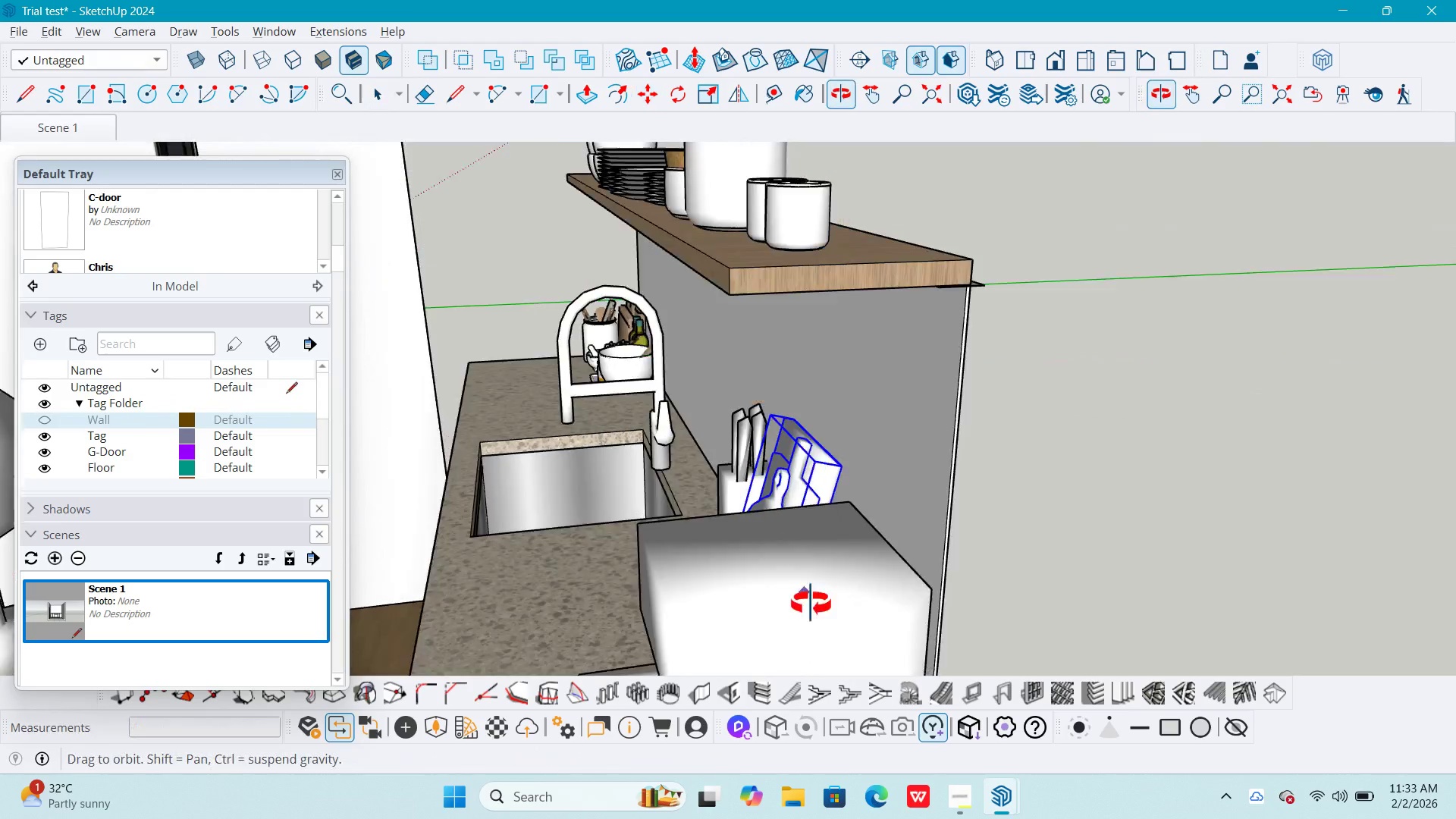 
key(Space)
 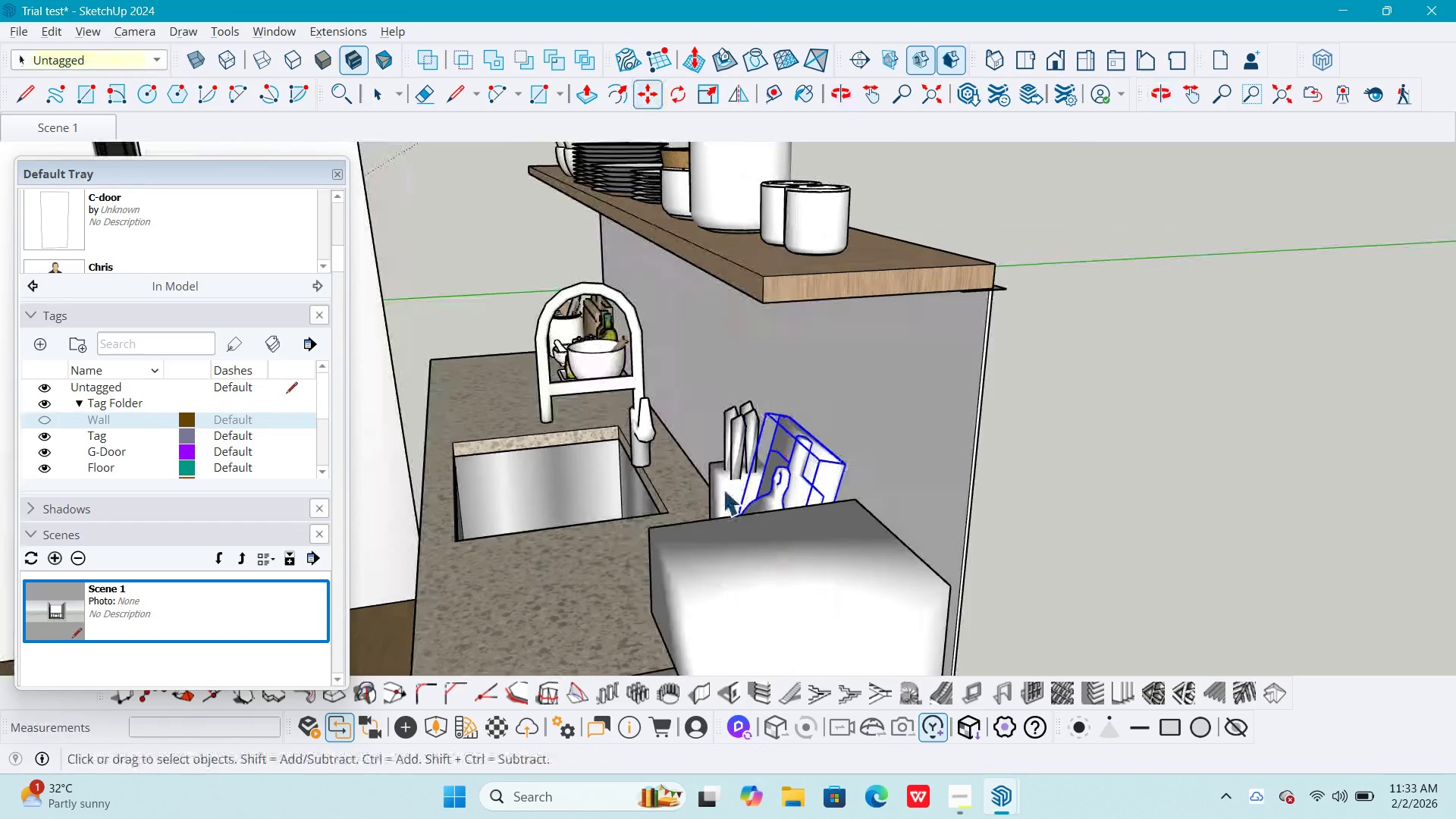 
key(Escape)
 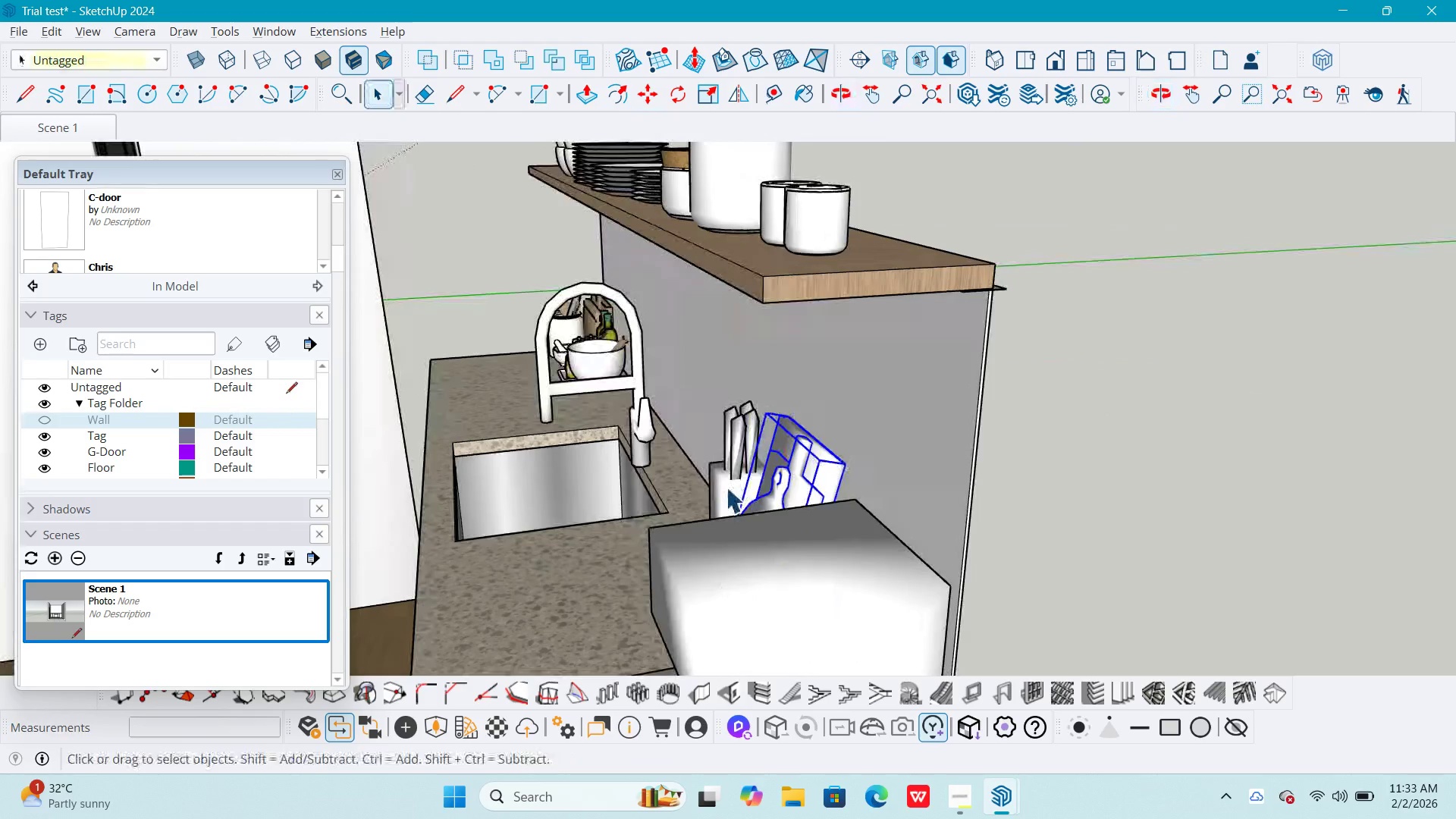 
left_click([726, 487])
 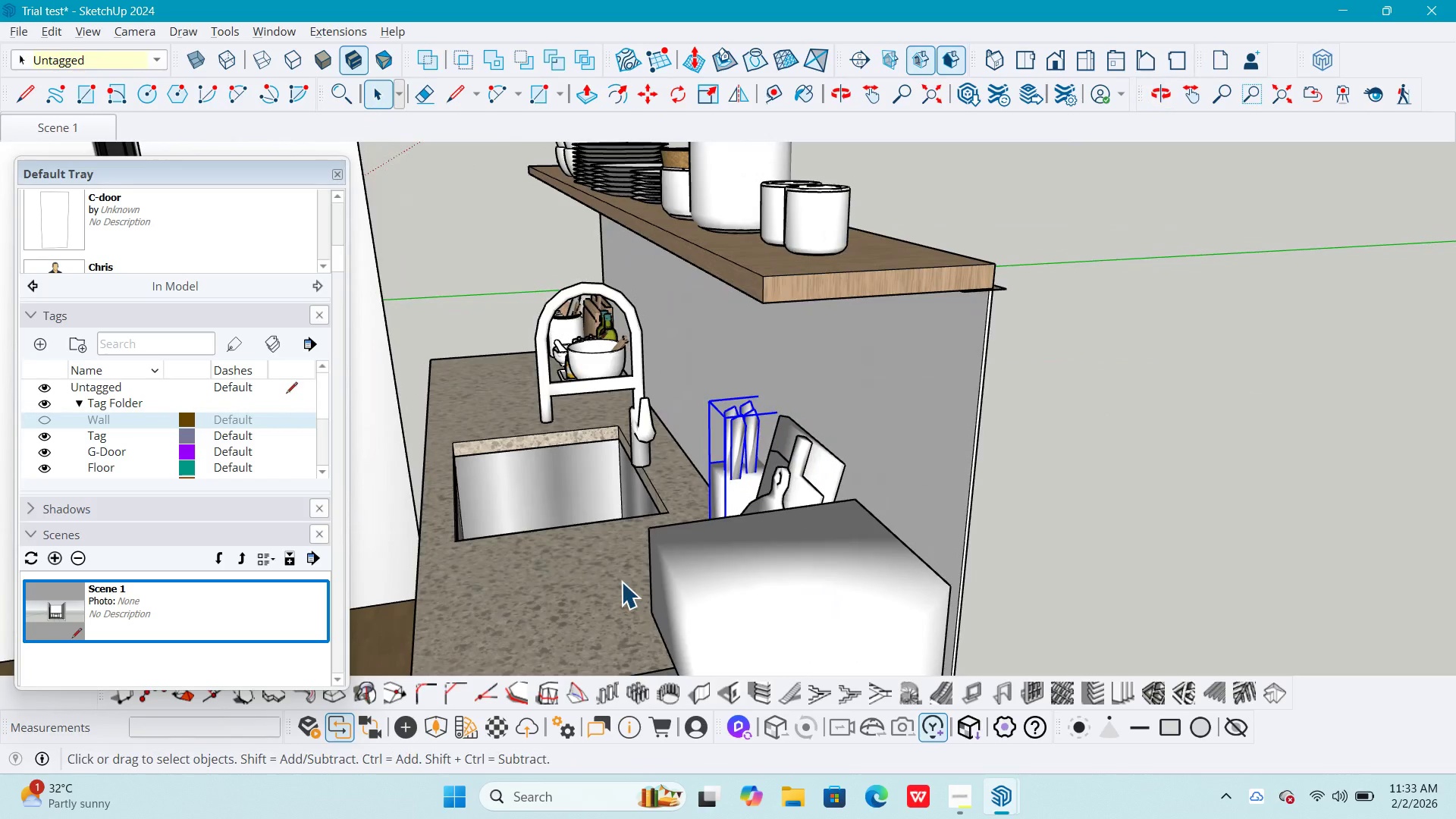 
key(M)
 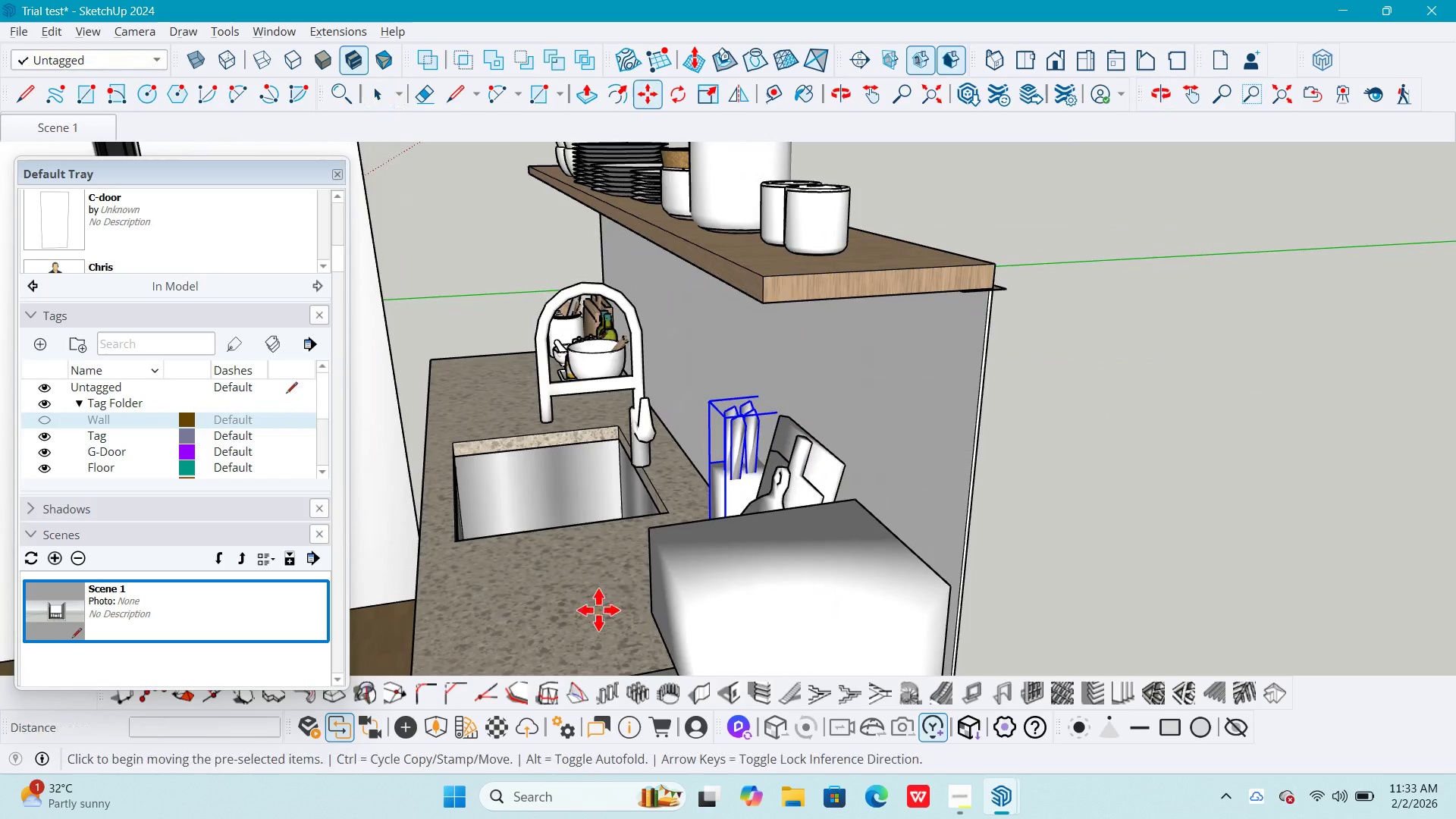 
left_click([598, 610])
 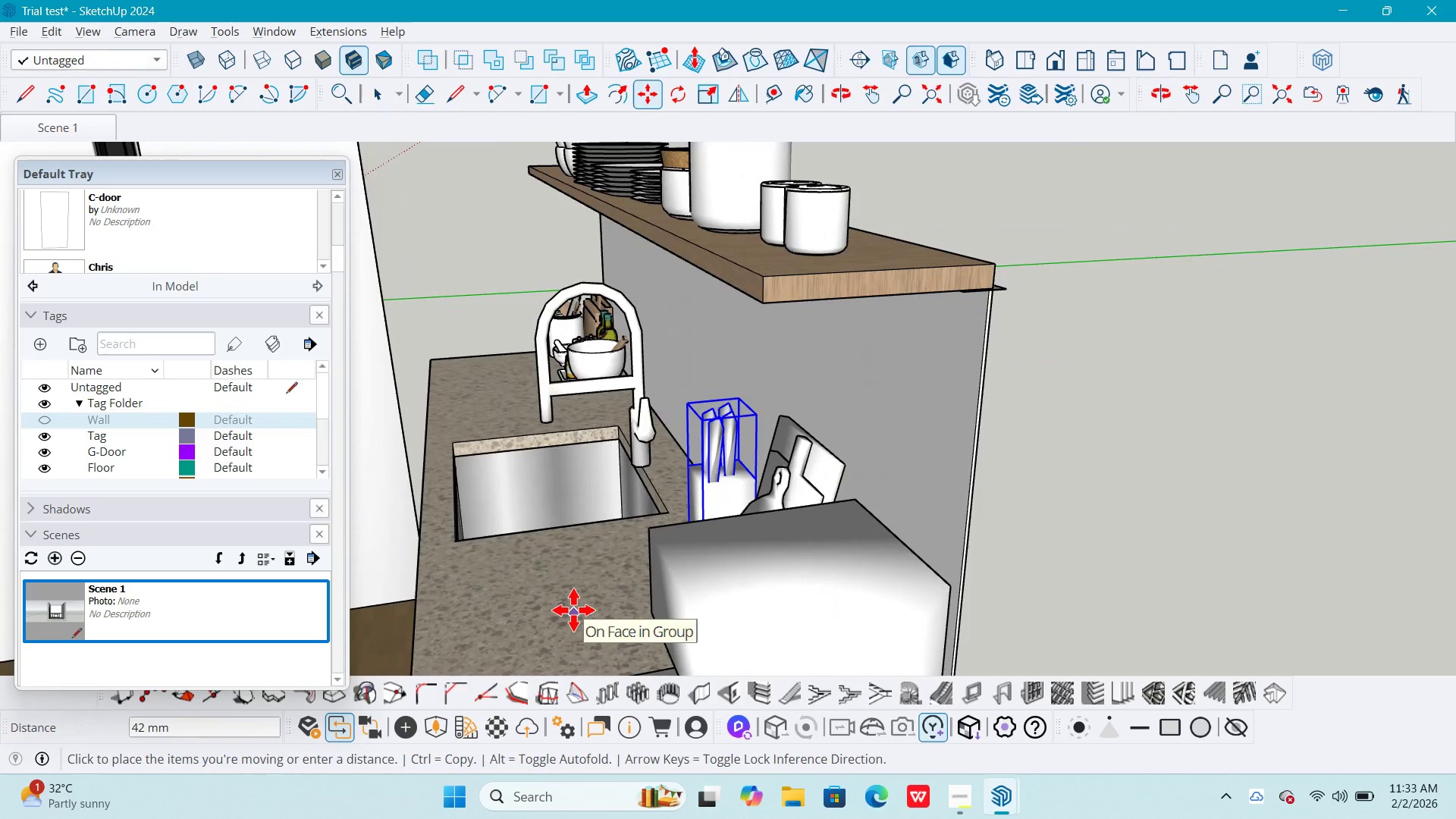 
key(Numpad4)
 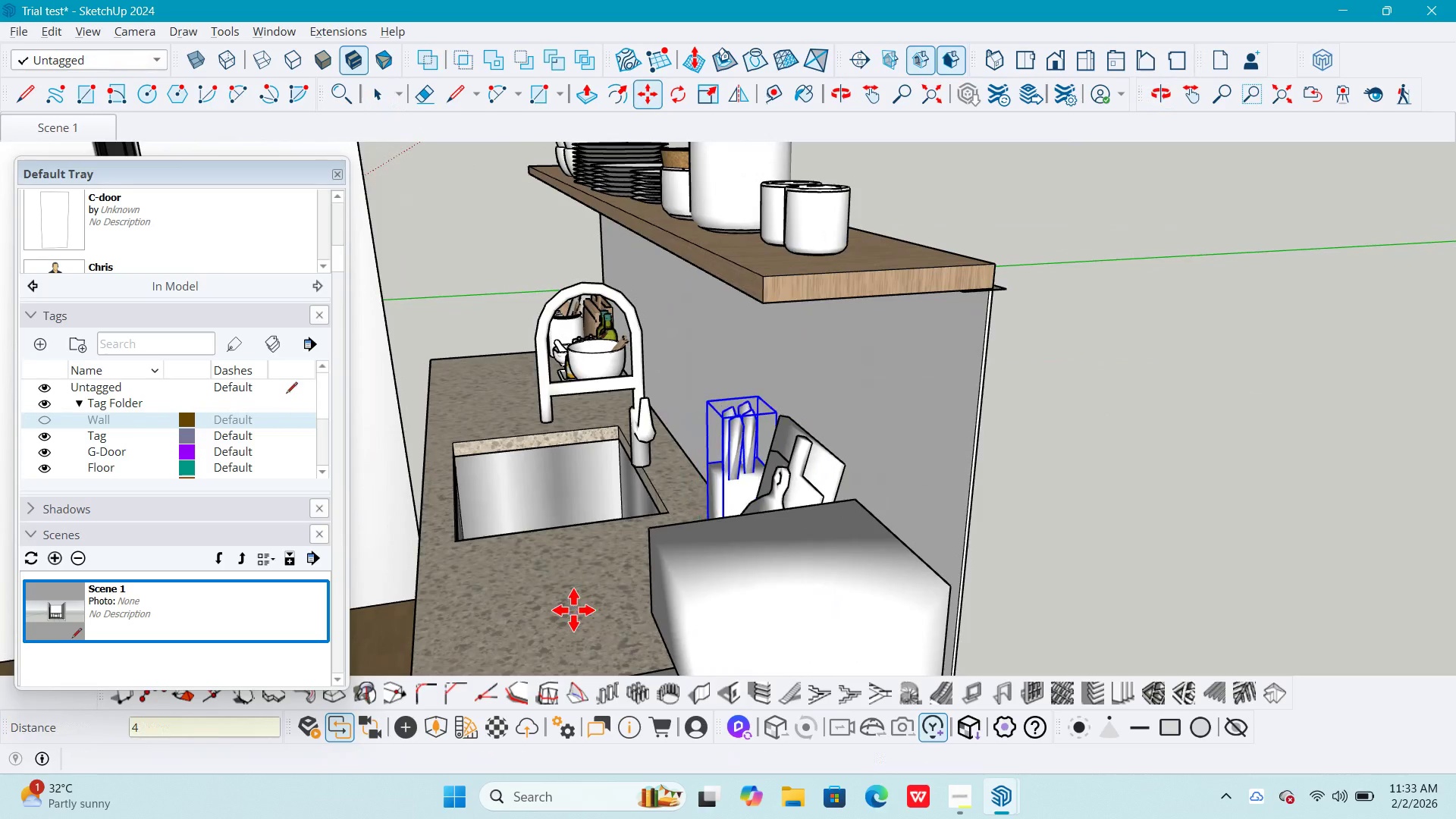 
key(NumpadEnter)
 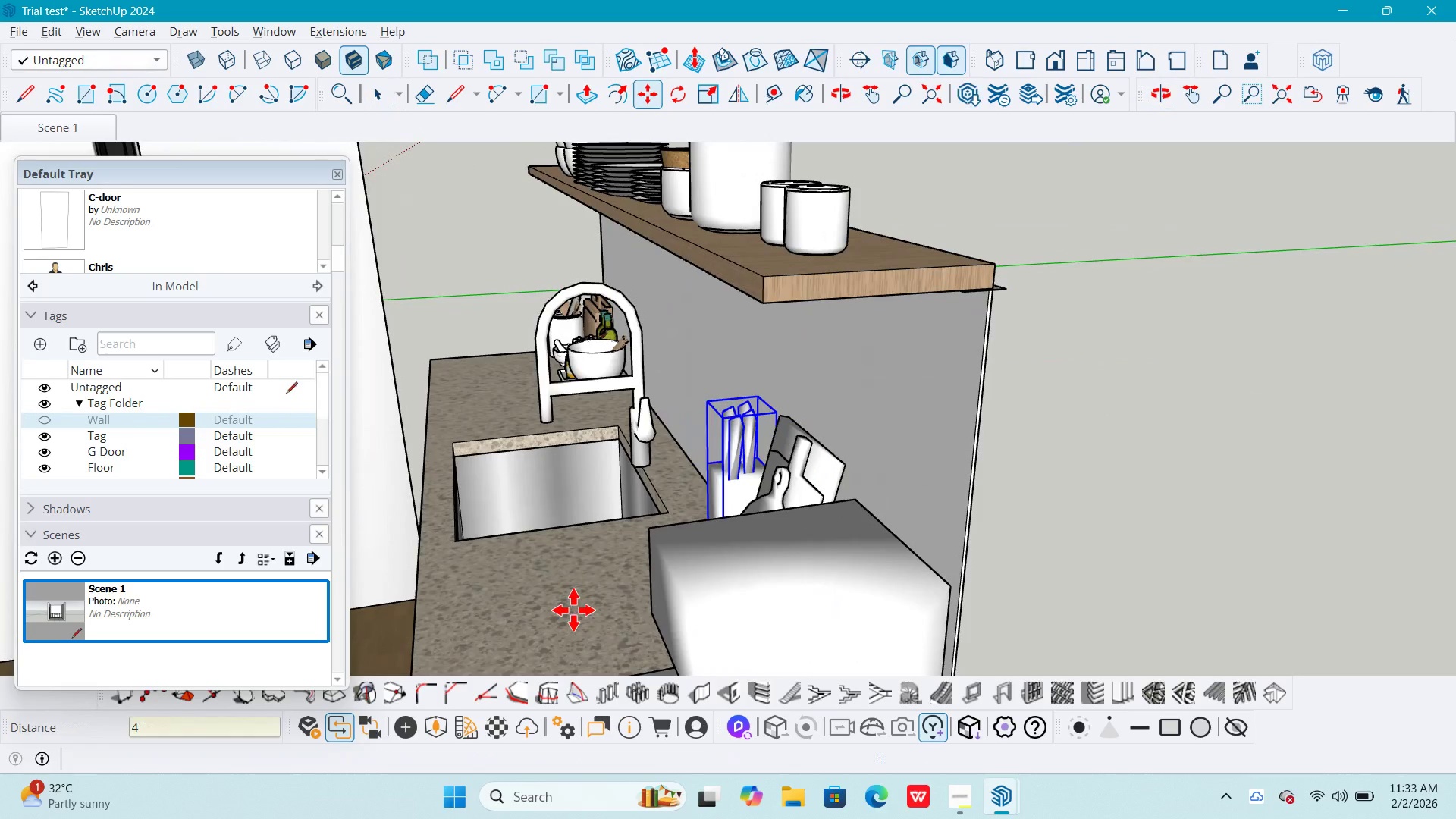 
key(Space)
 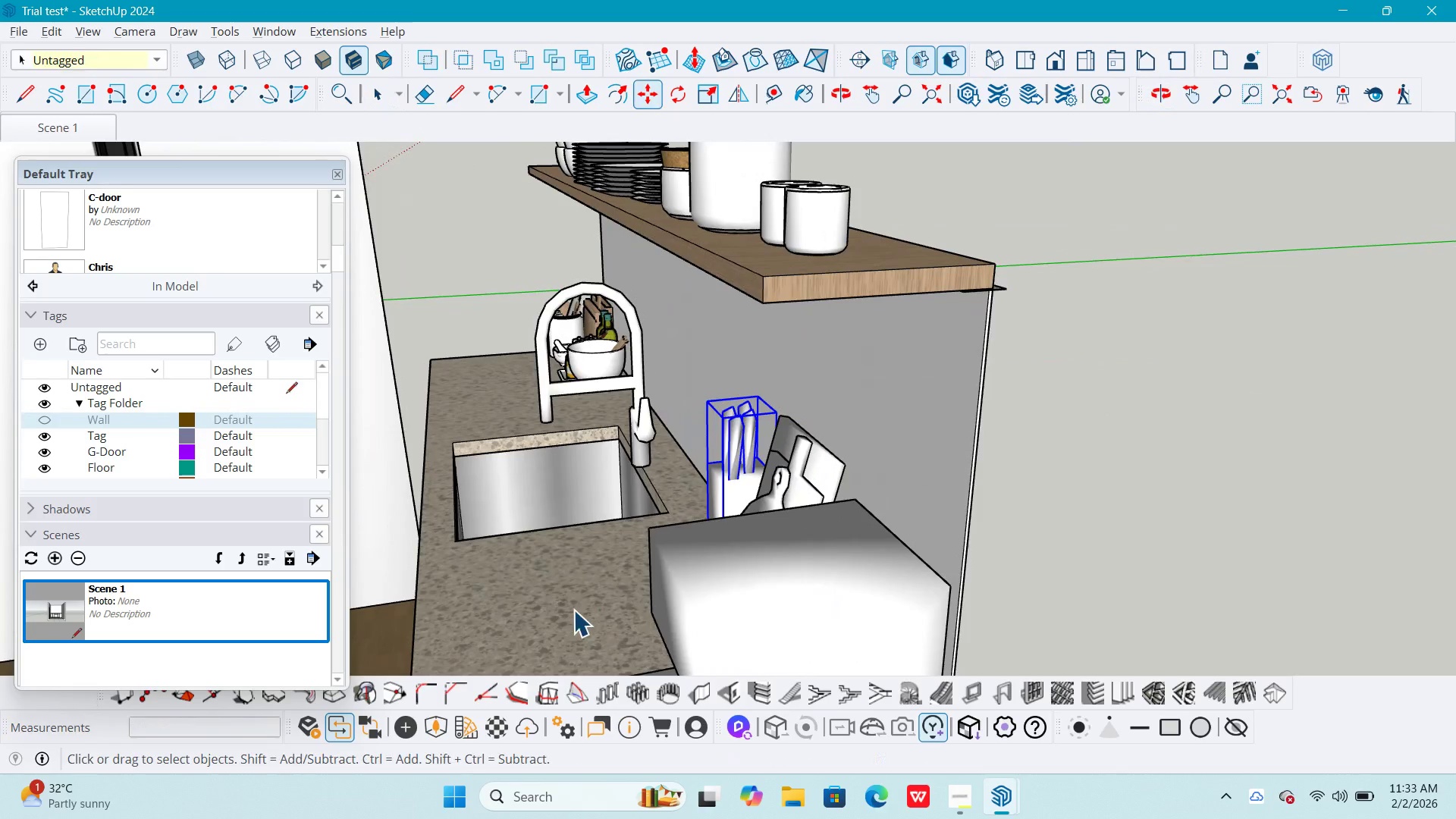 
key(Escape)
 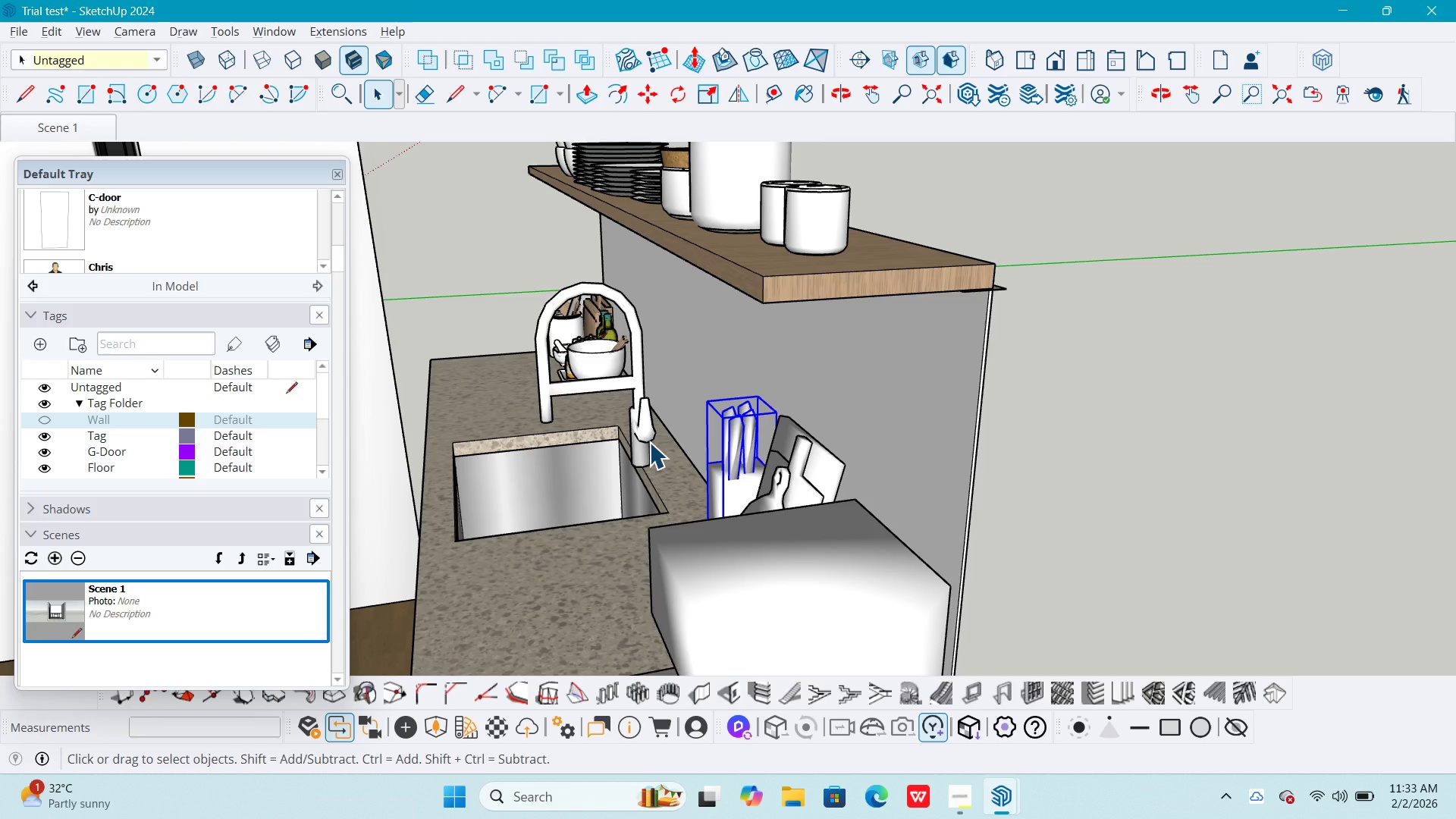 
left_click([646, 440])
 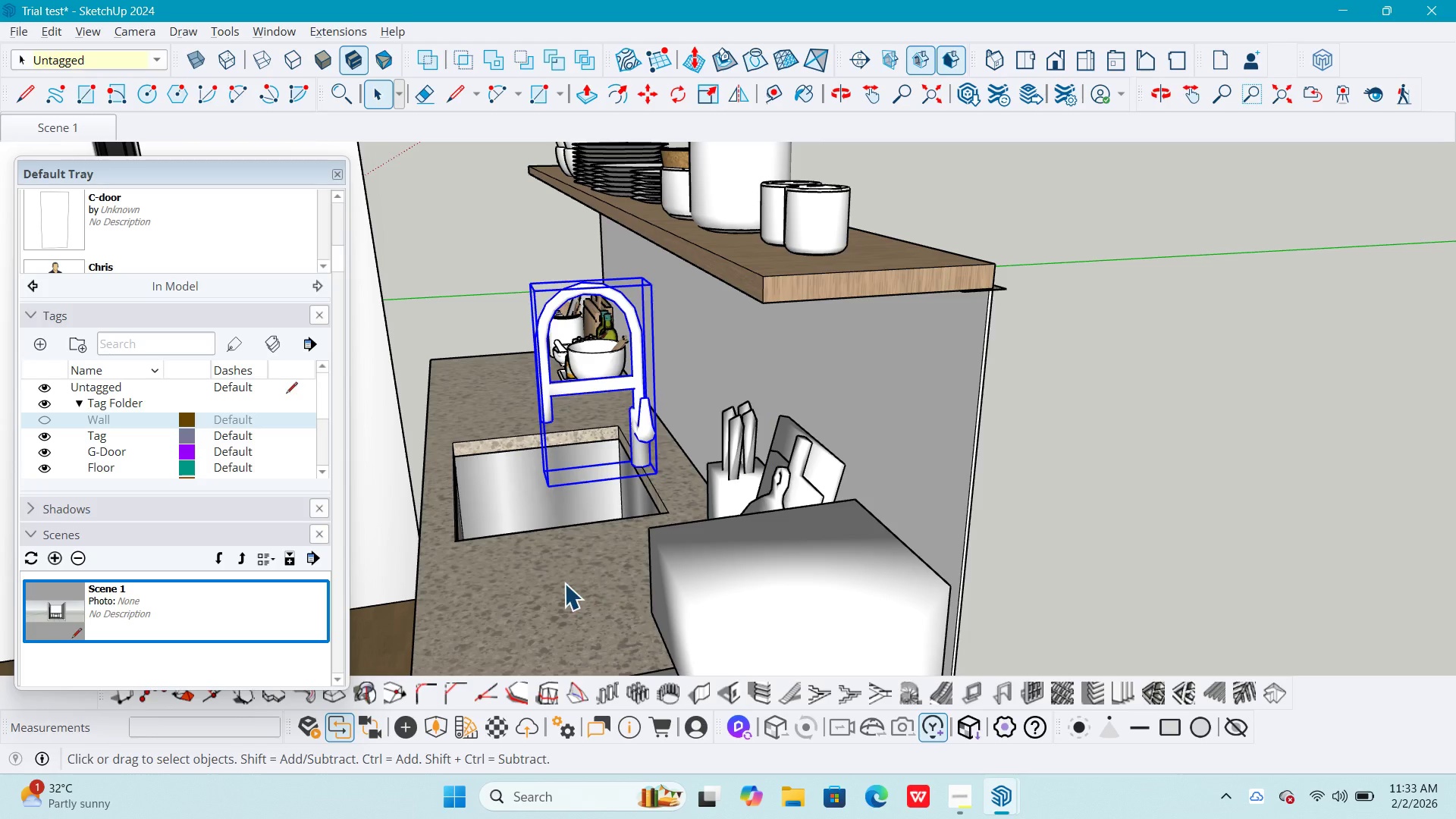 
key(M)
 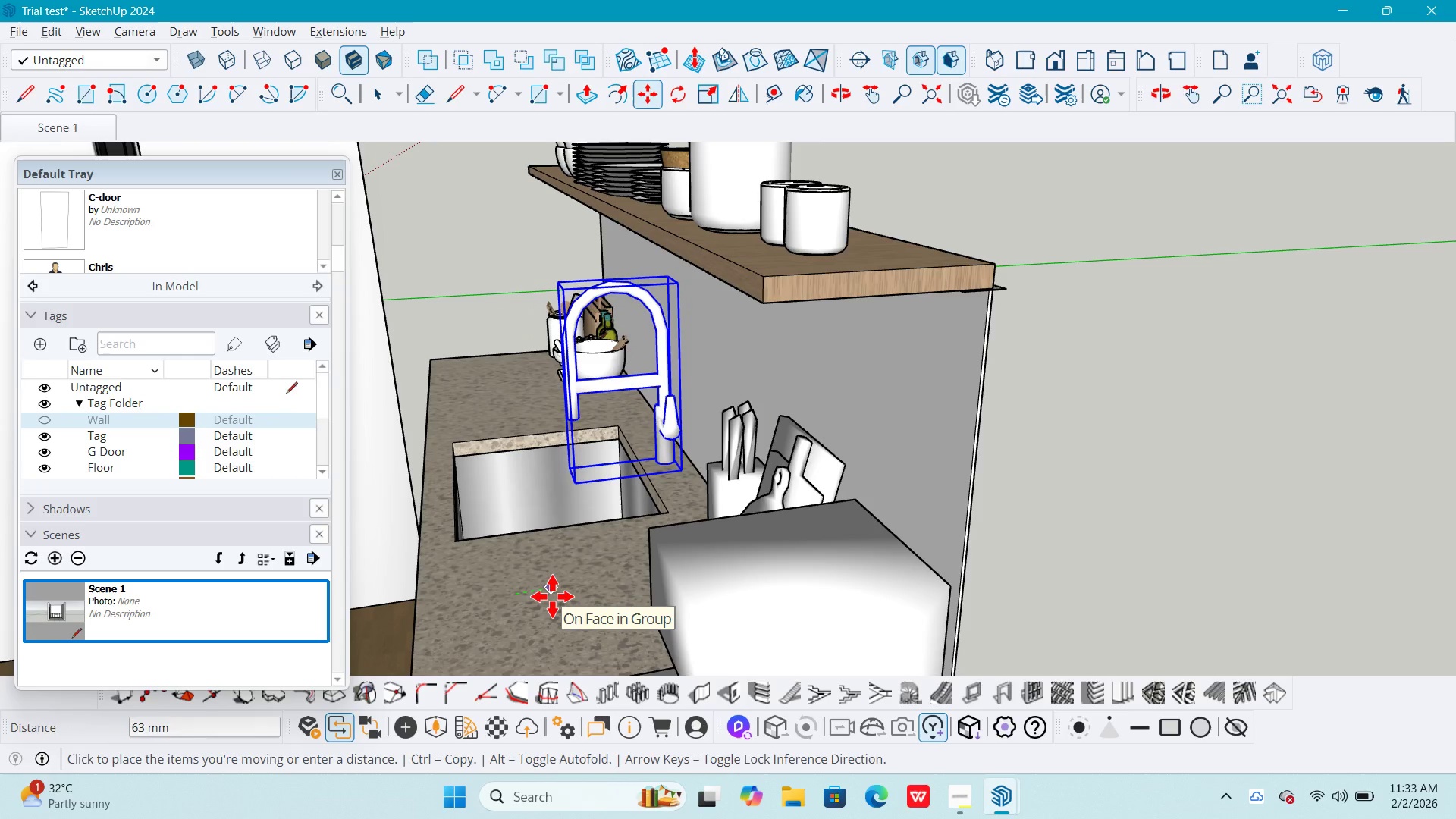 
key(Numpad6)
 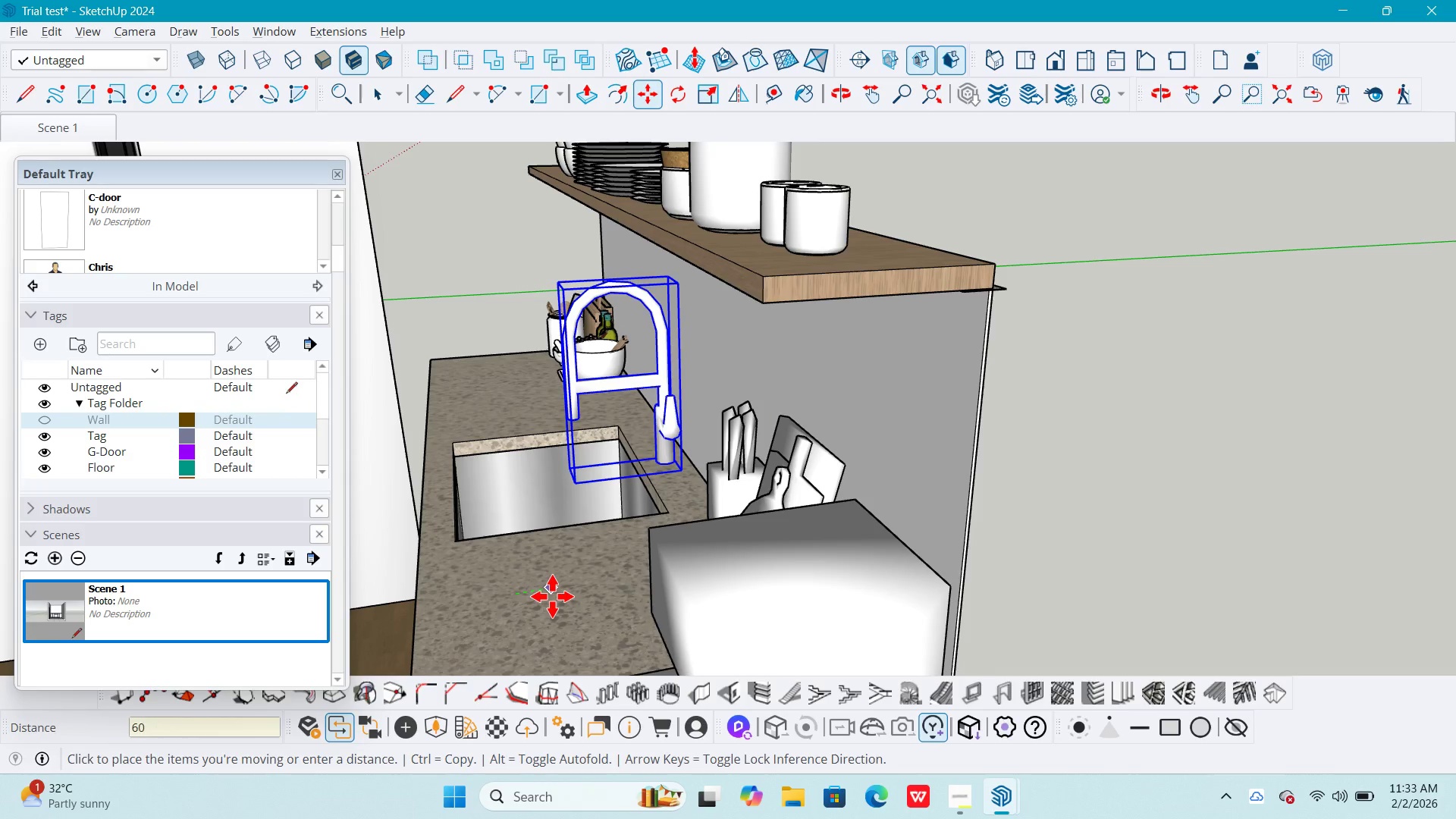 
key(Numpad0)
 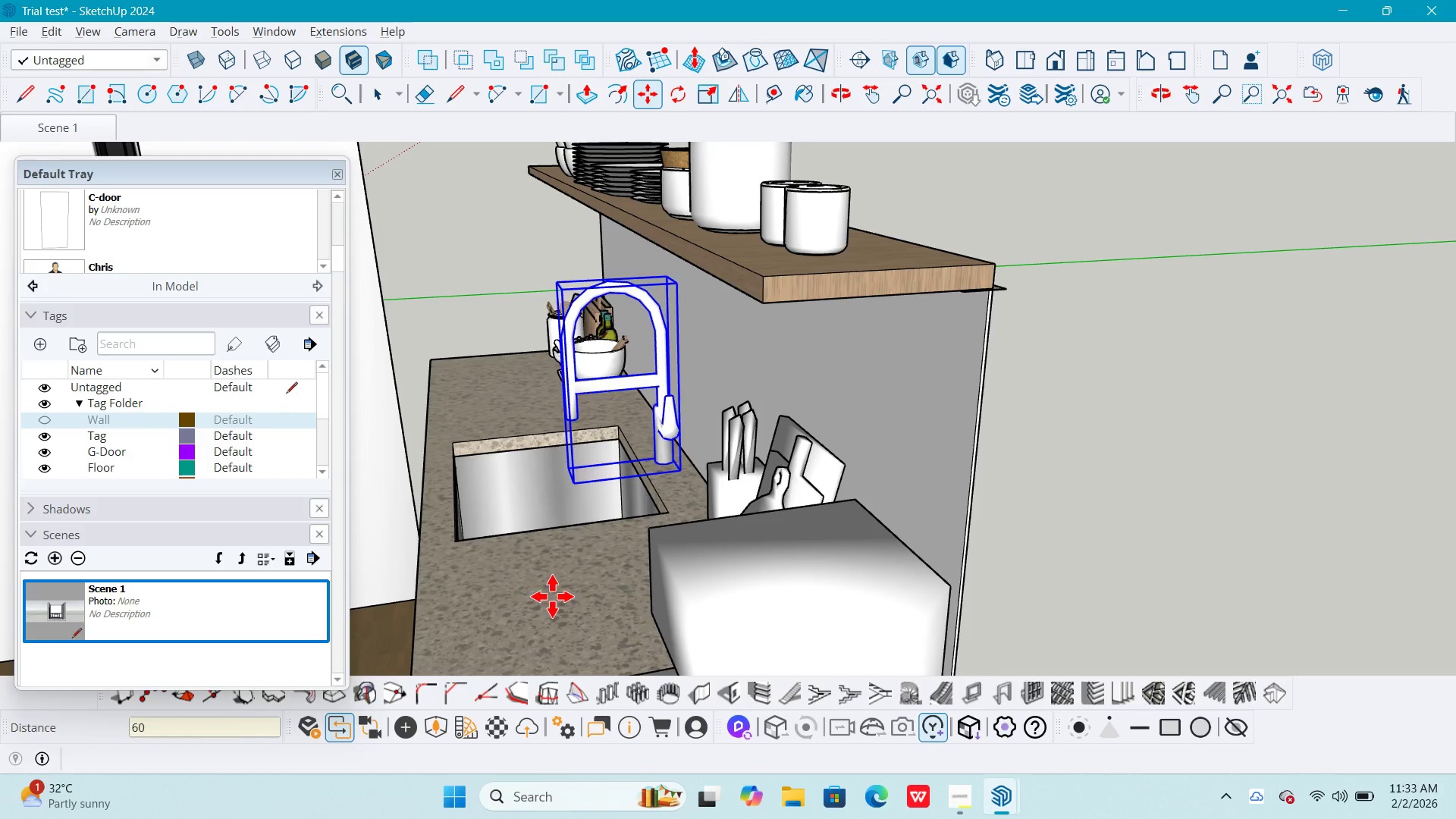 
key(NumpadEnter)
 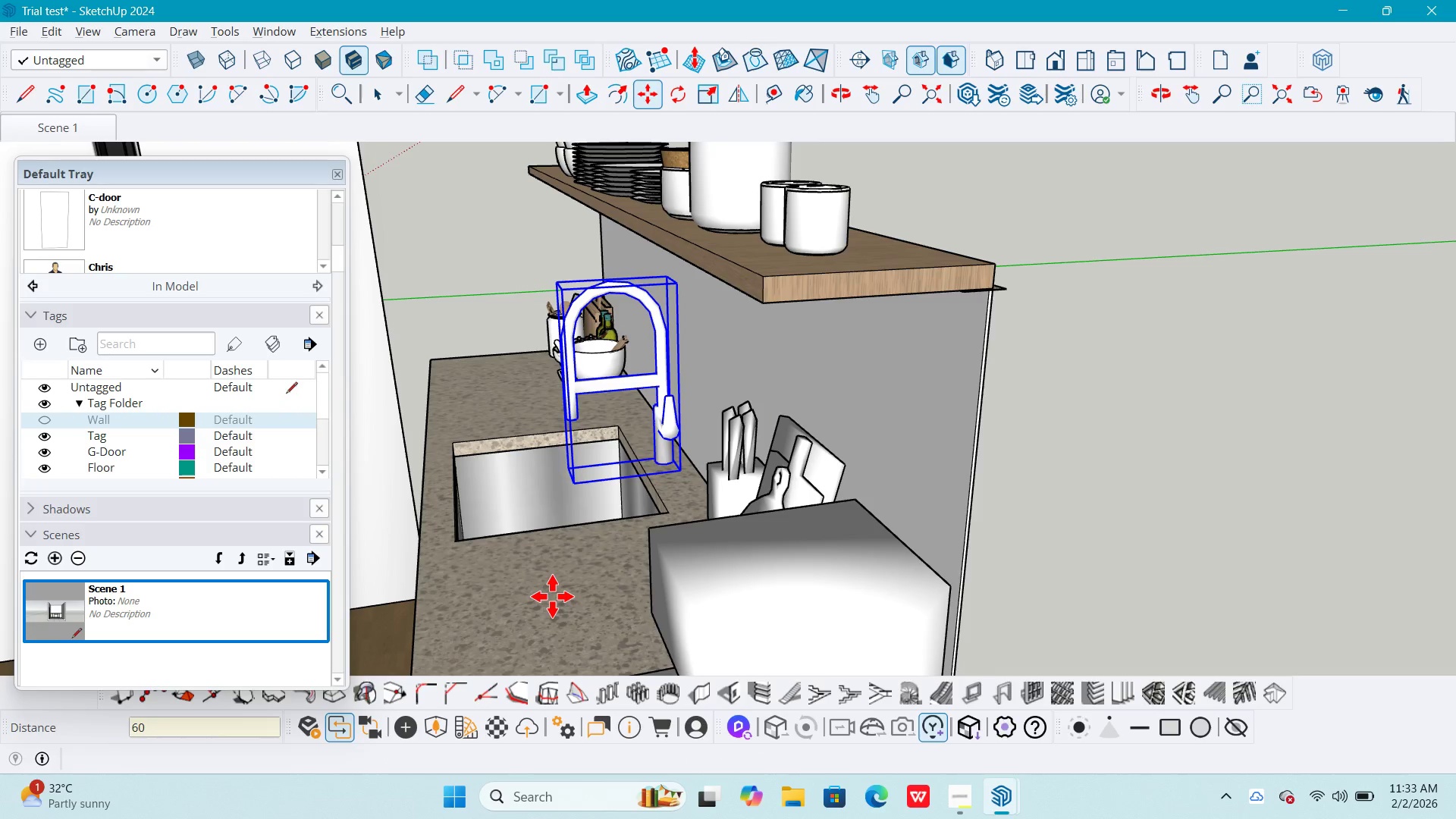 
scroll: coordinate [557, 594], scroll_direction: up, amount: 1.0
 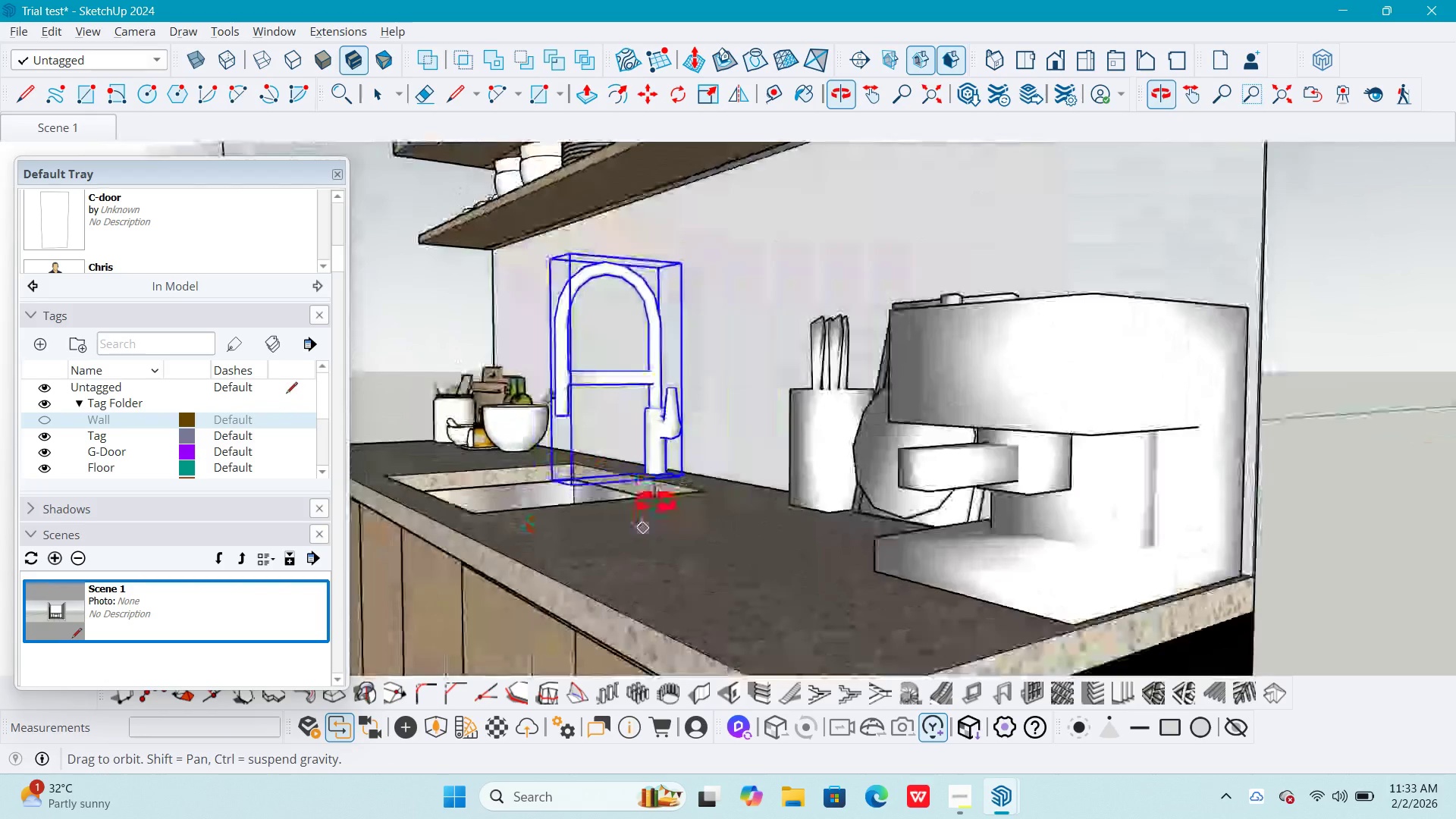 
key(Space)
 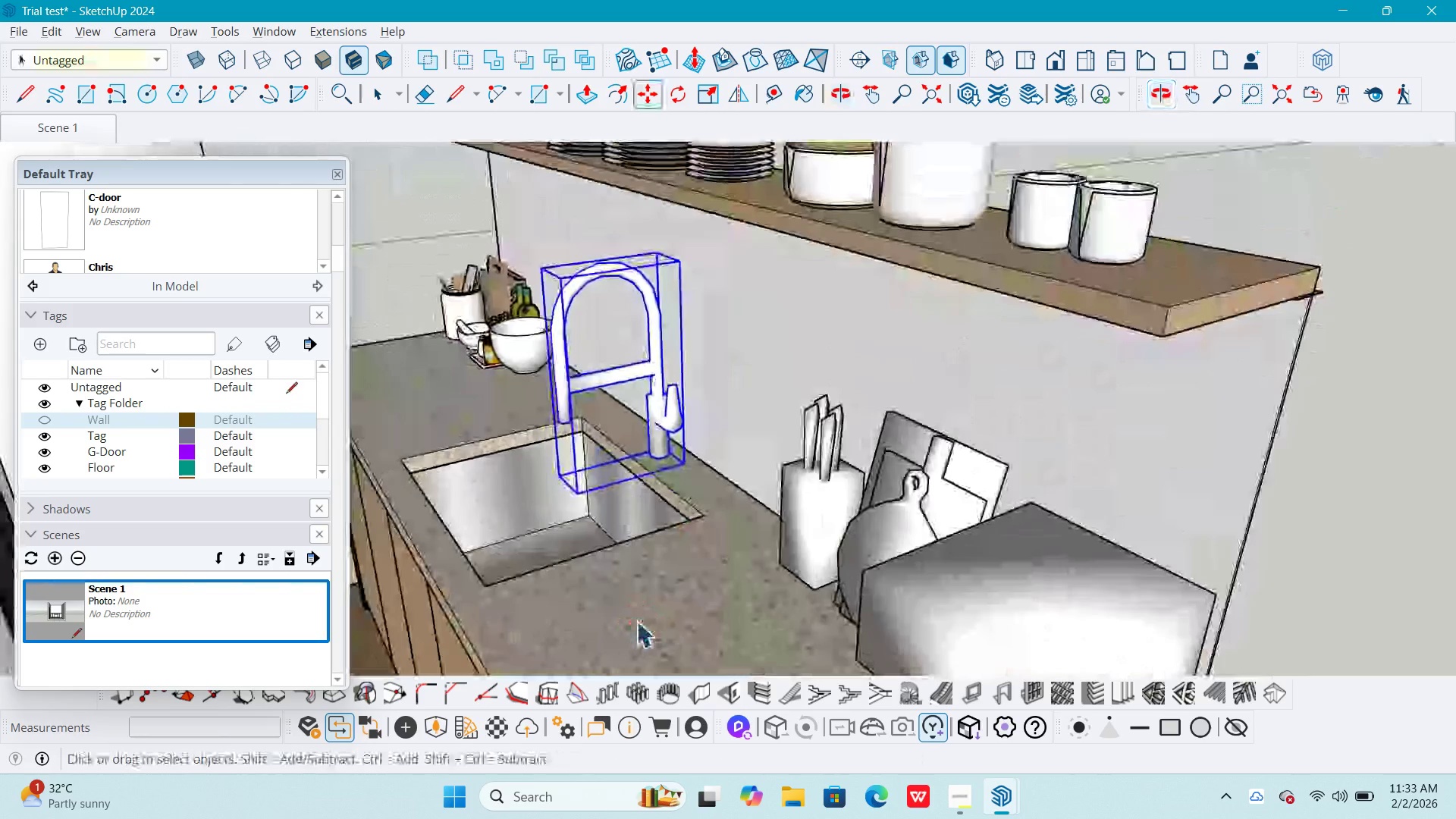 
key(Escape)
 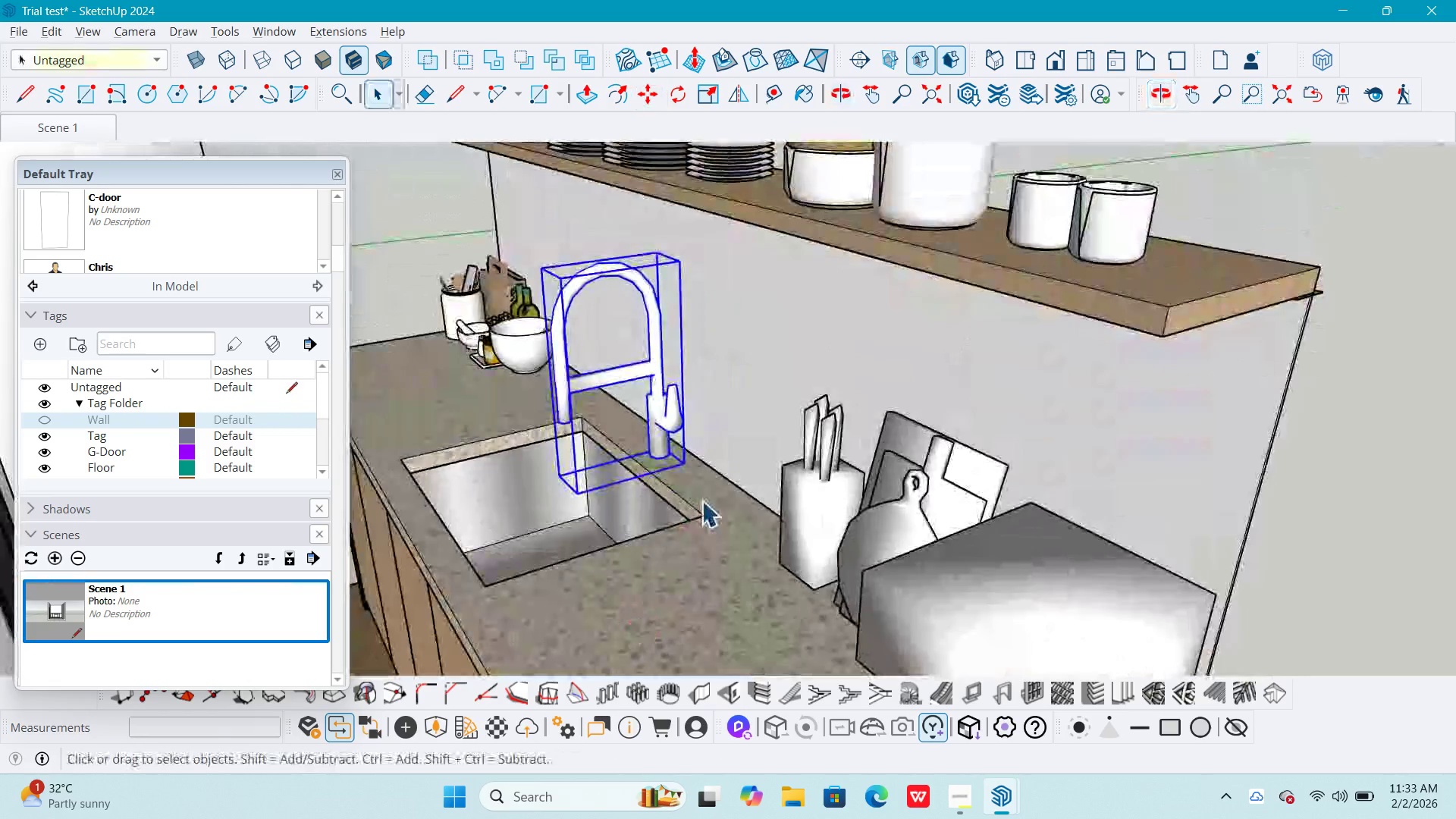 
key(Escape)
 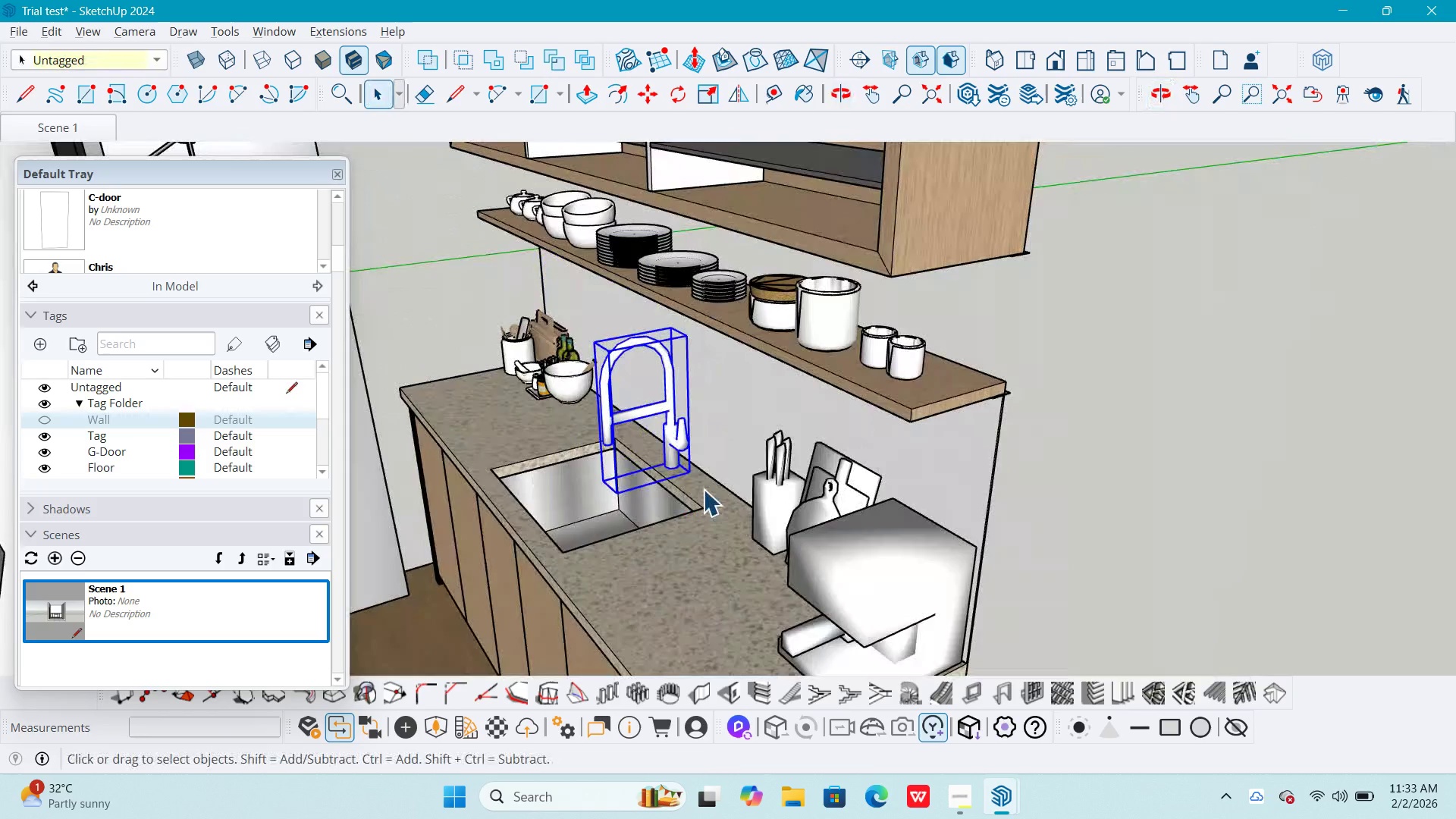 
key(Escape)
 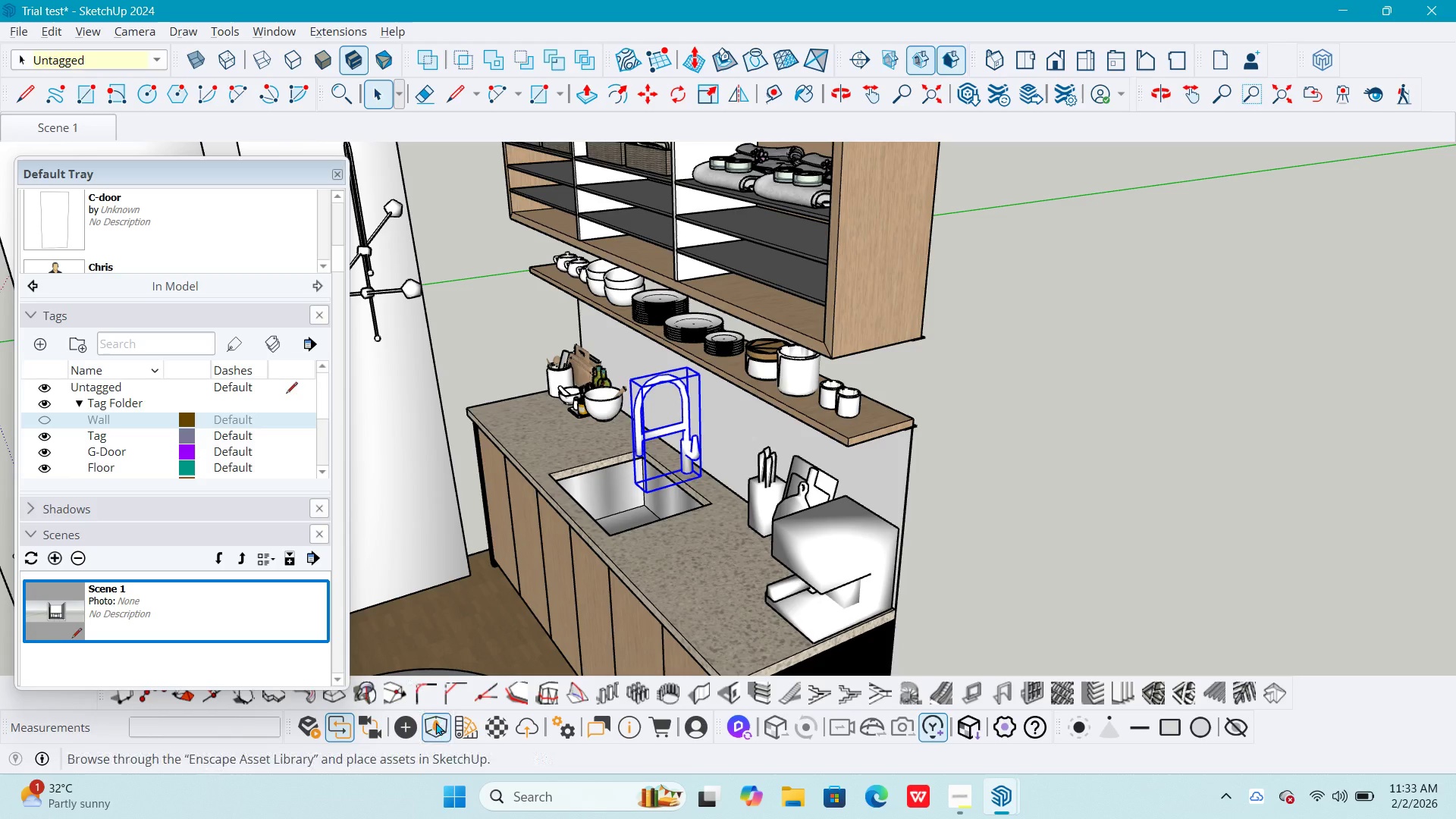 
scroll: coordinate [745, 492], scroll_direction: down, amount: 7.0
 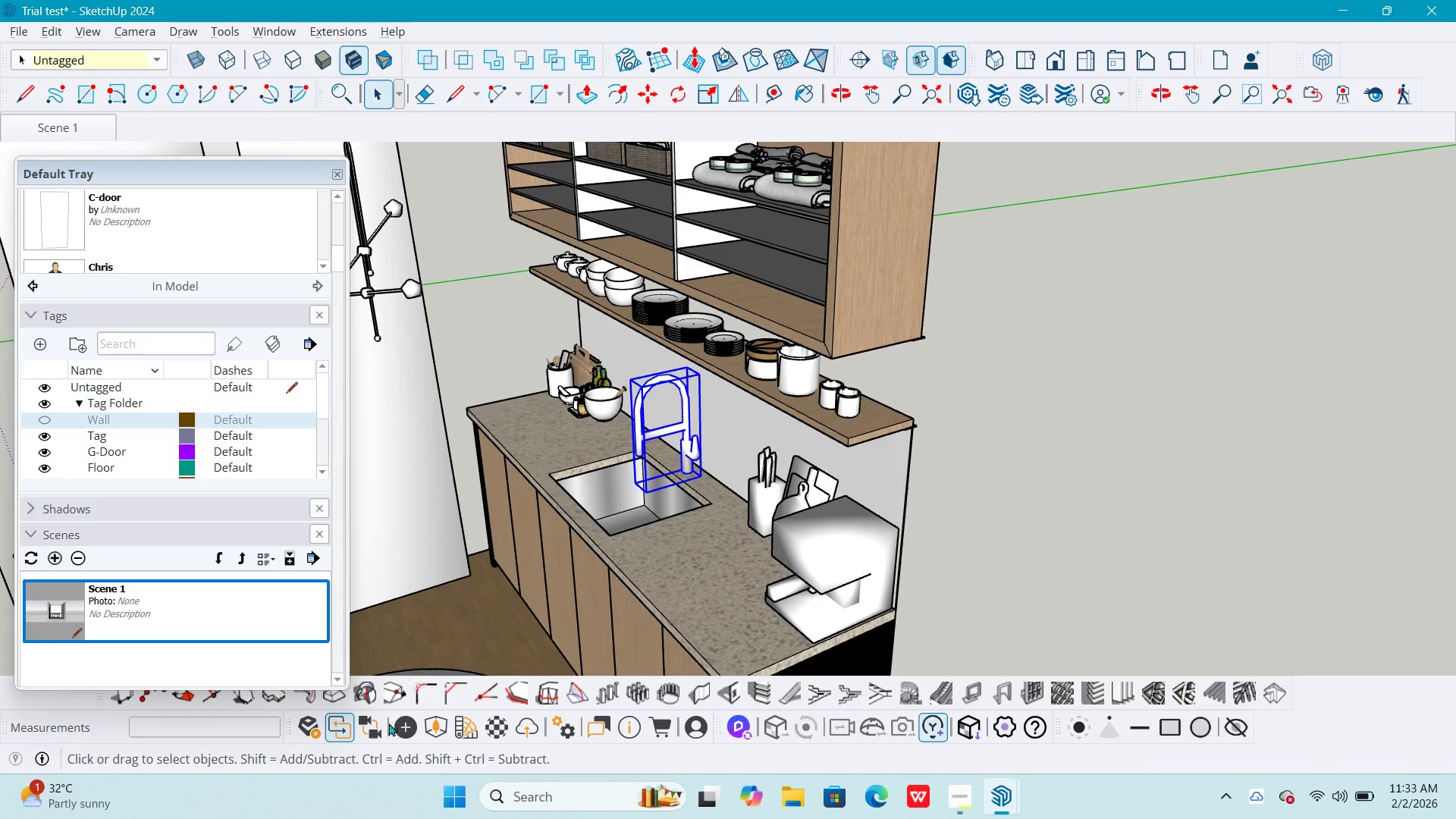 
left_click([462, 728])
 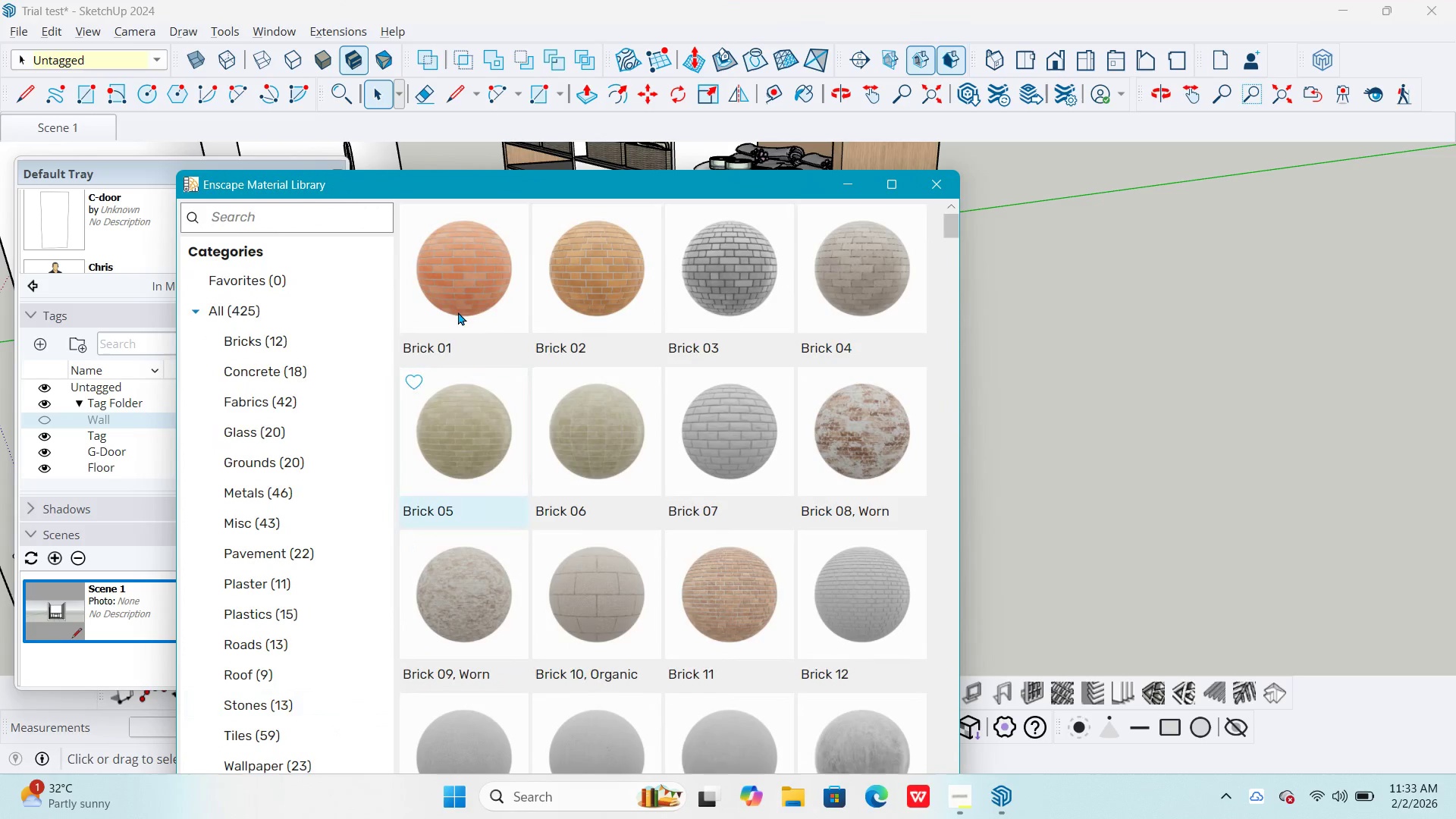 
left_click_drag(start_coordinate=[464, 182], to_coordinate=[388, 120])
 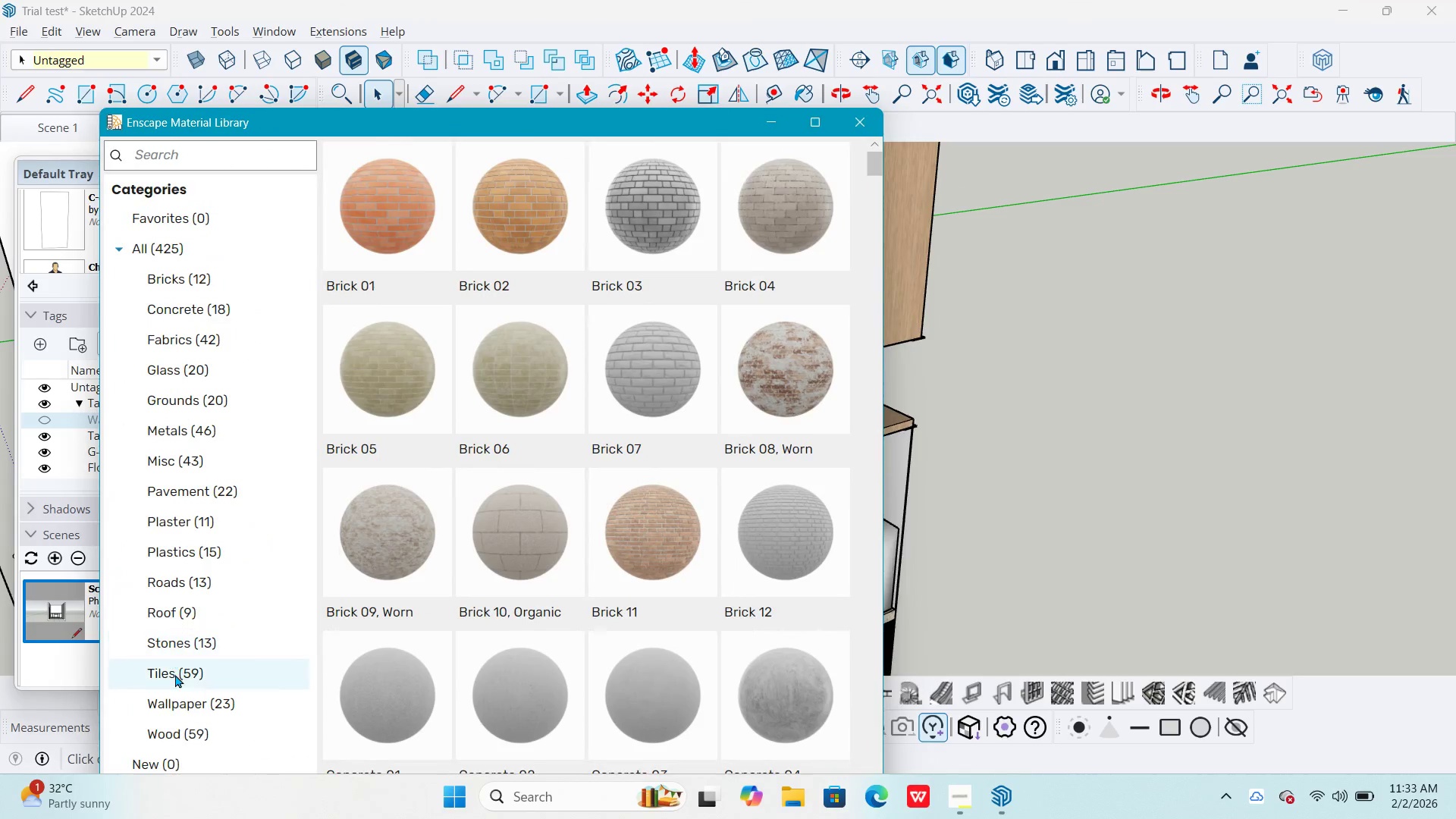 
left_click([180, 673])
 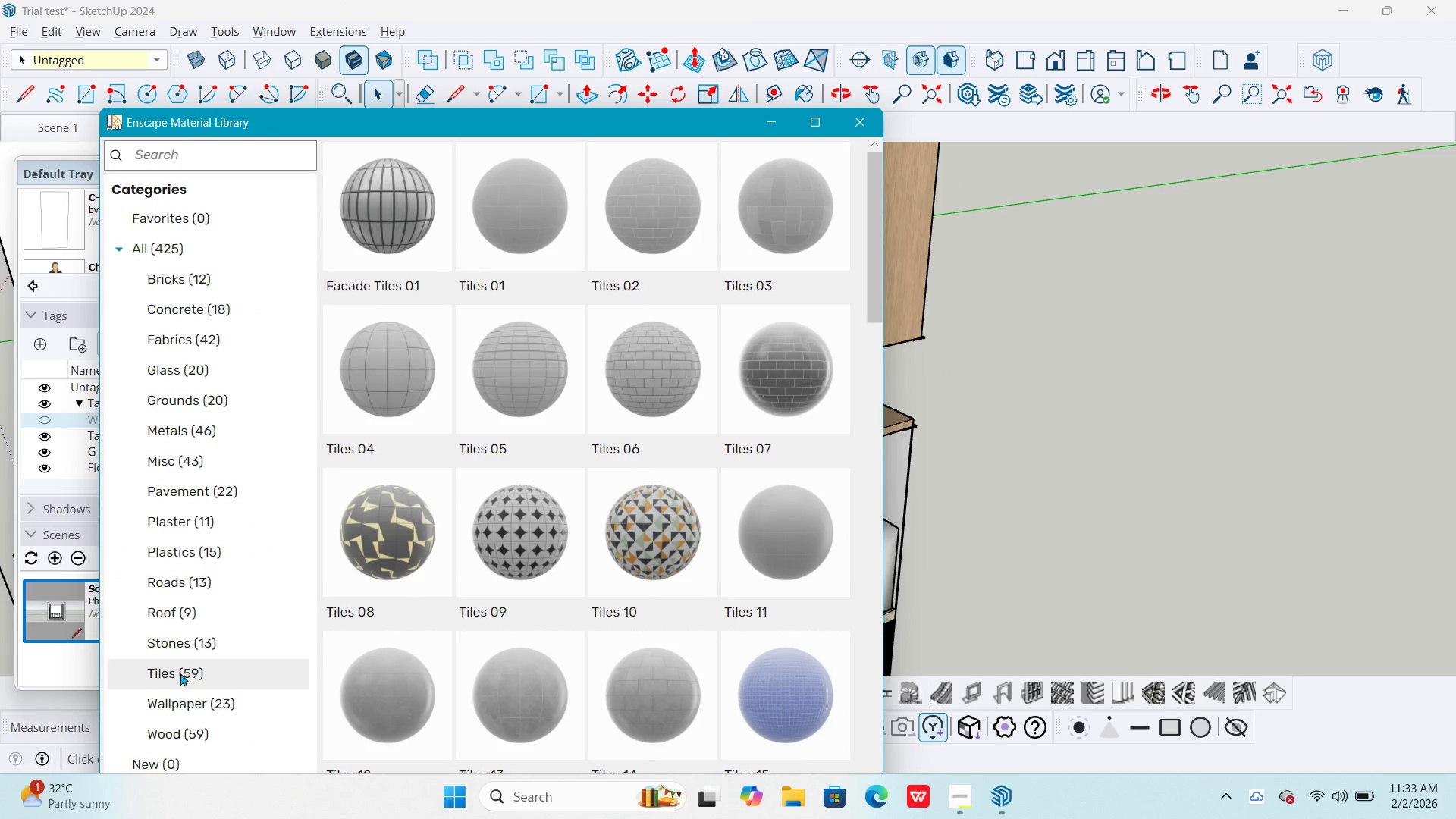 
wait(8.27)
 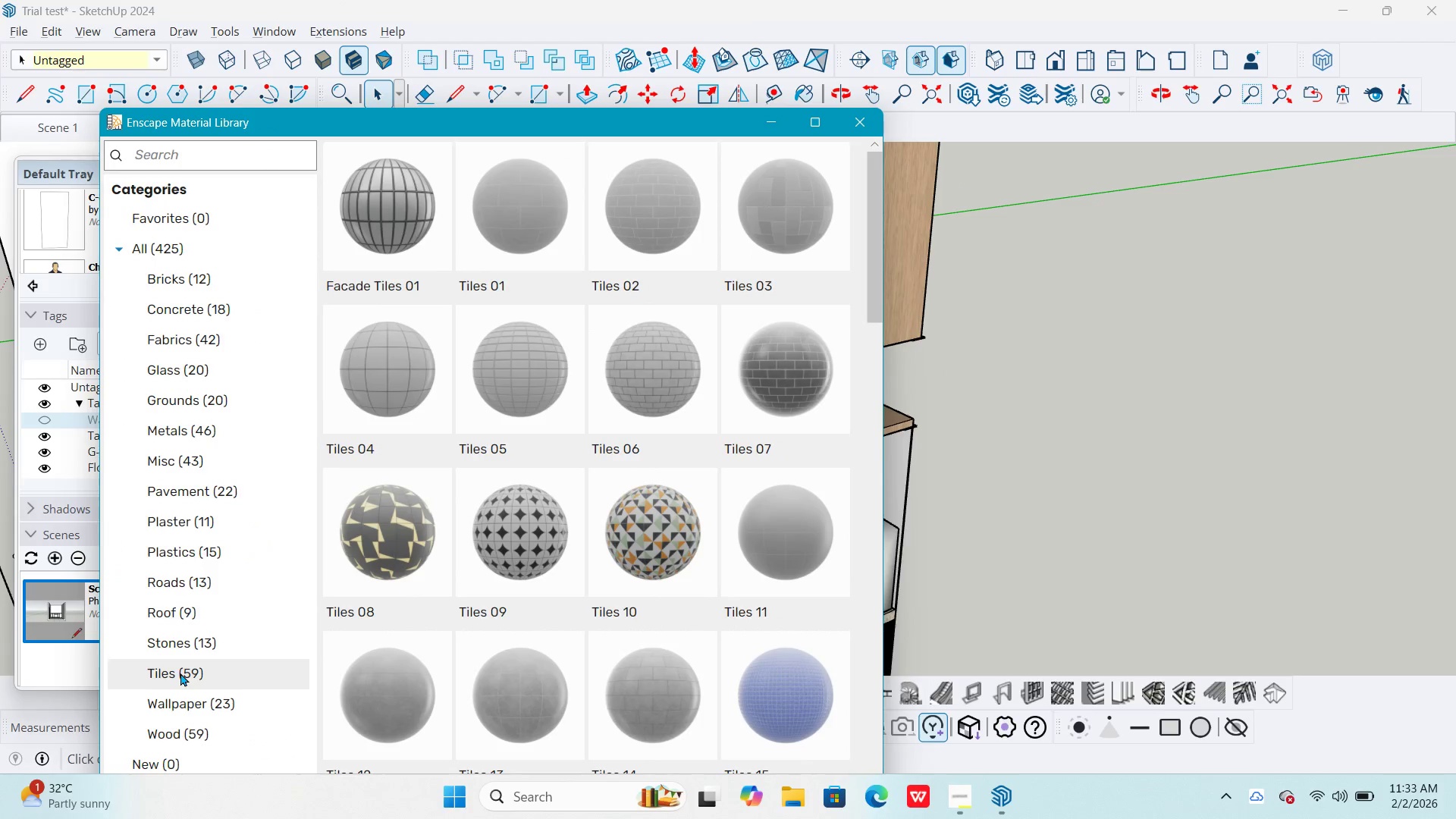 
scroll: coordinate [591, 464], scroll_direction: down, amount: 1.0
 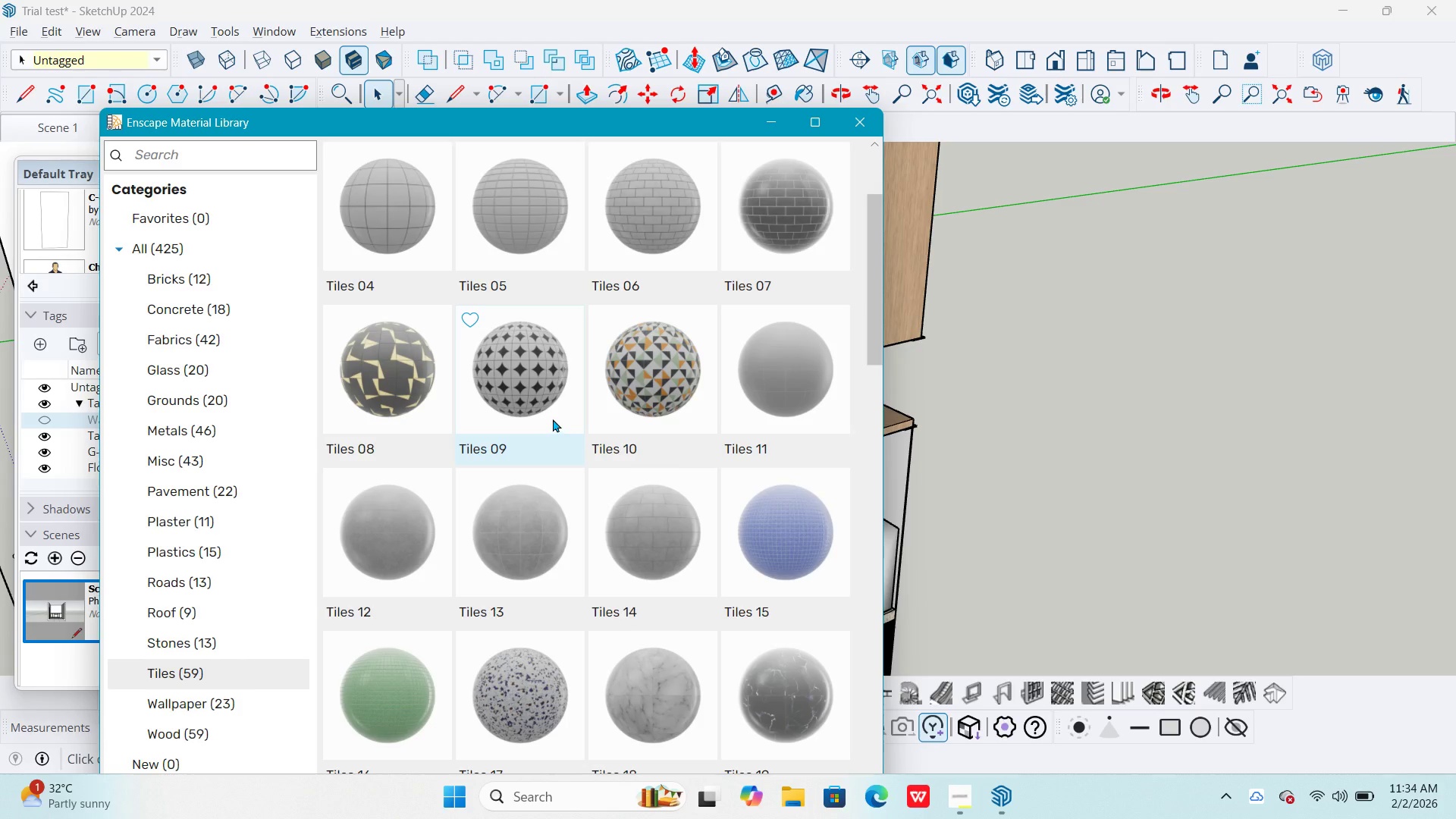 
scroll: coordinate [553, 418], scroll_direction: none, amount: 0.0
 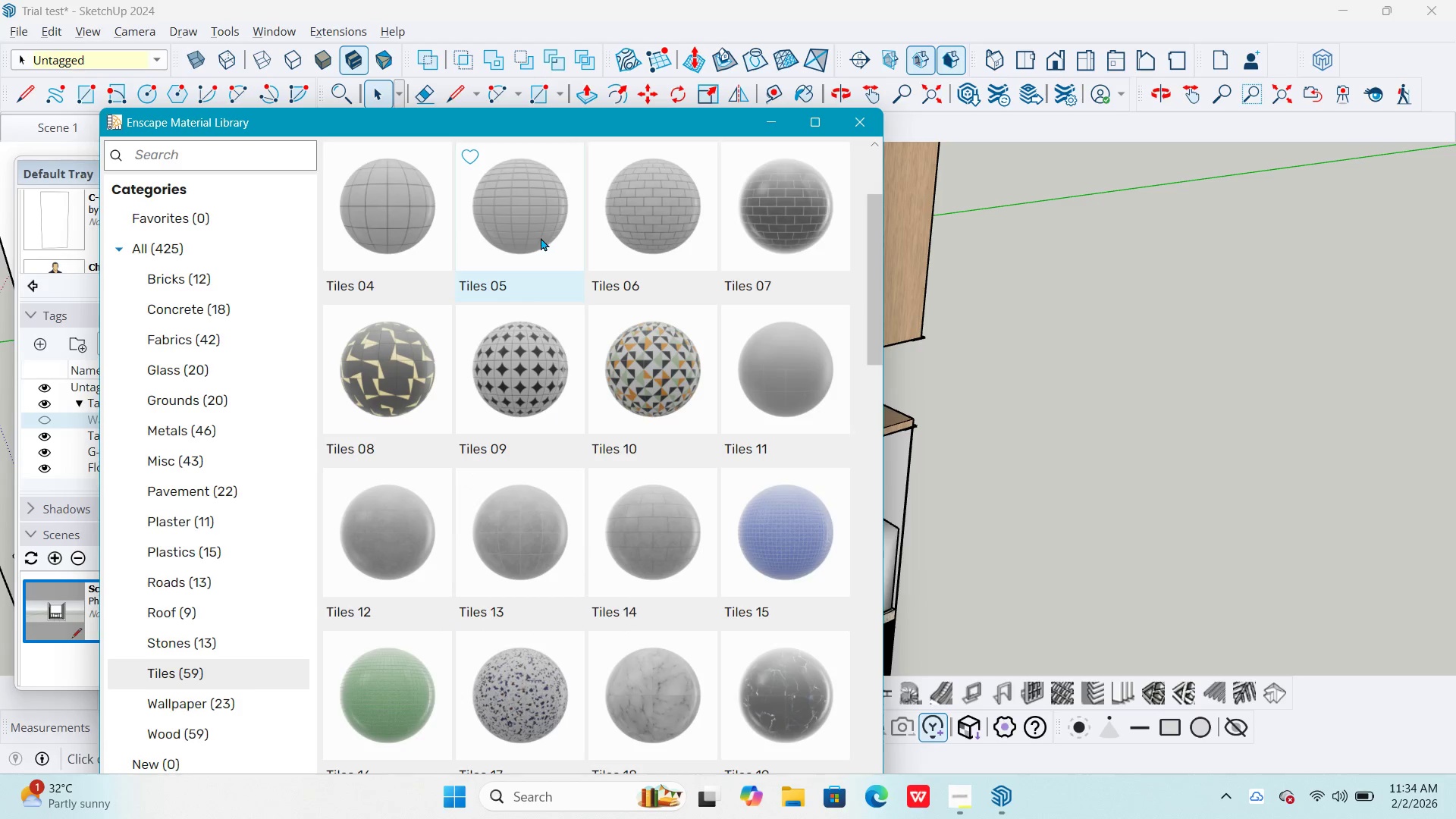 
left_click([611, 232])
 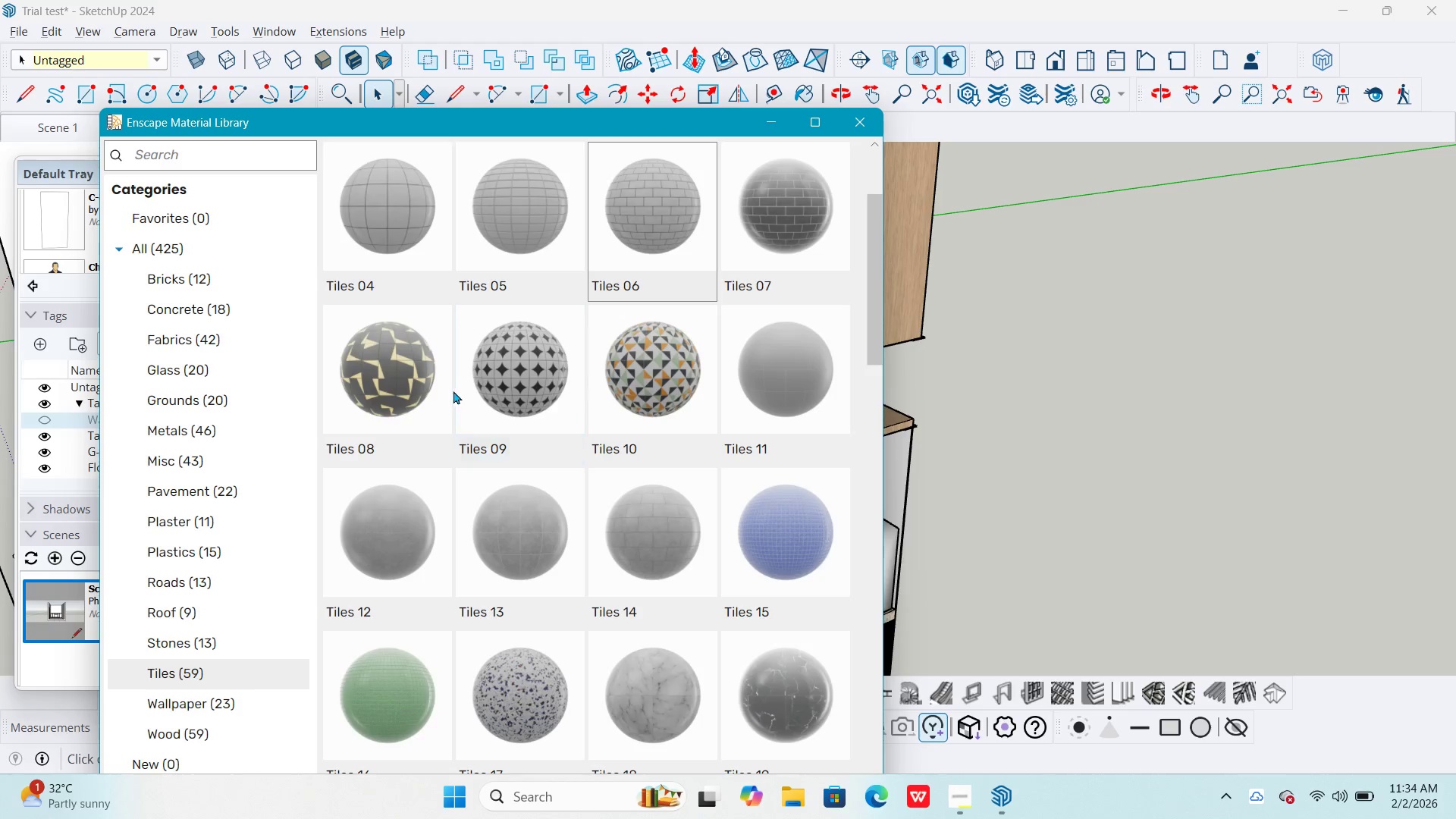 
scroll: coordinate [453, 391], scroll_direction: down, amount: 2.0
 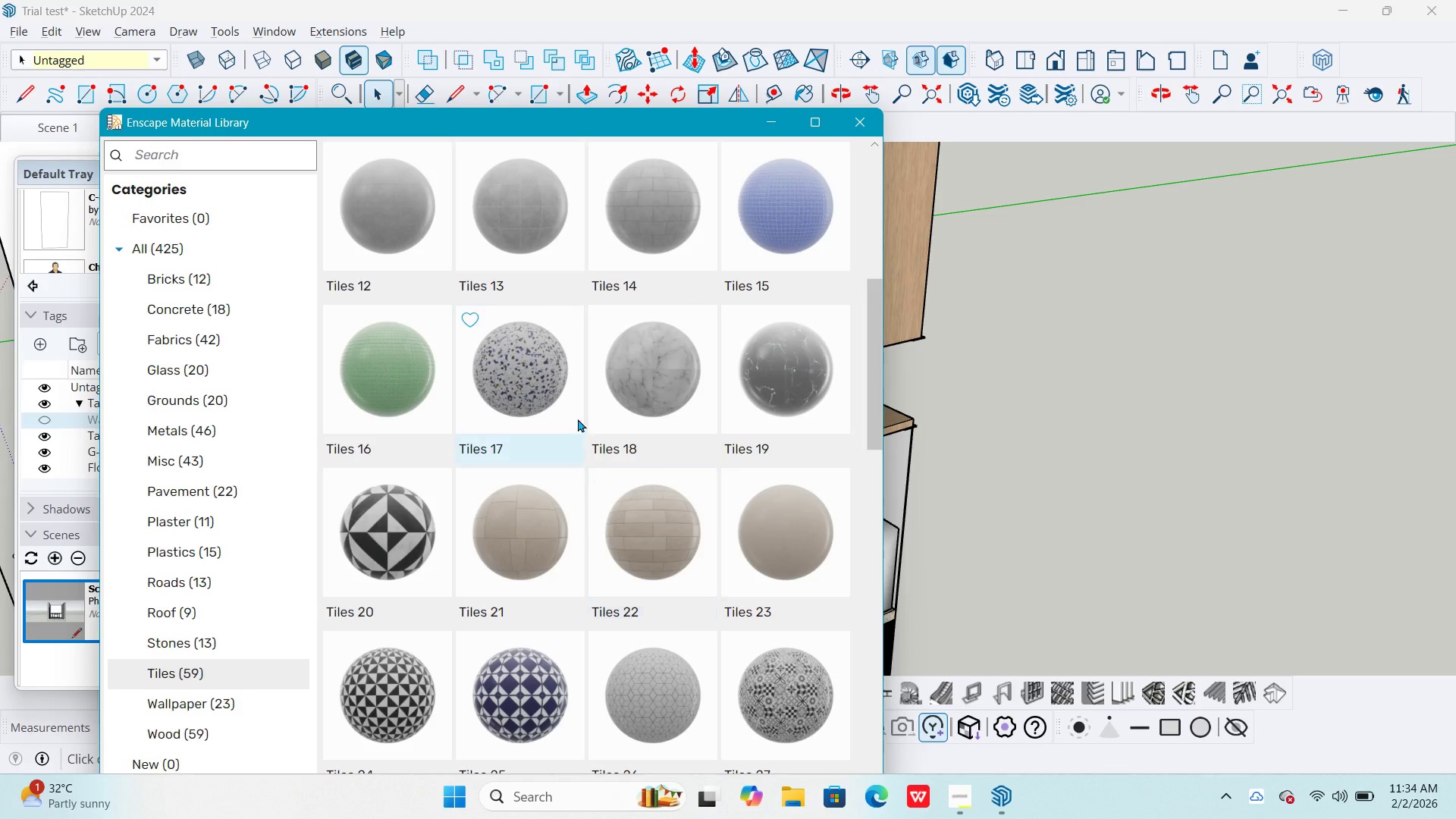 
left_click_drag(start_coordinate=[557, 121], to_coordinate=[620, 149])
 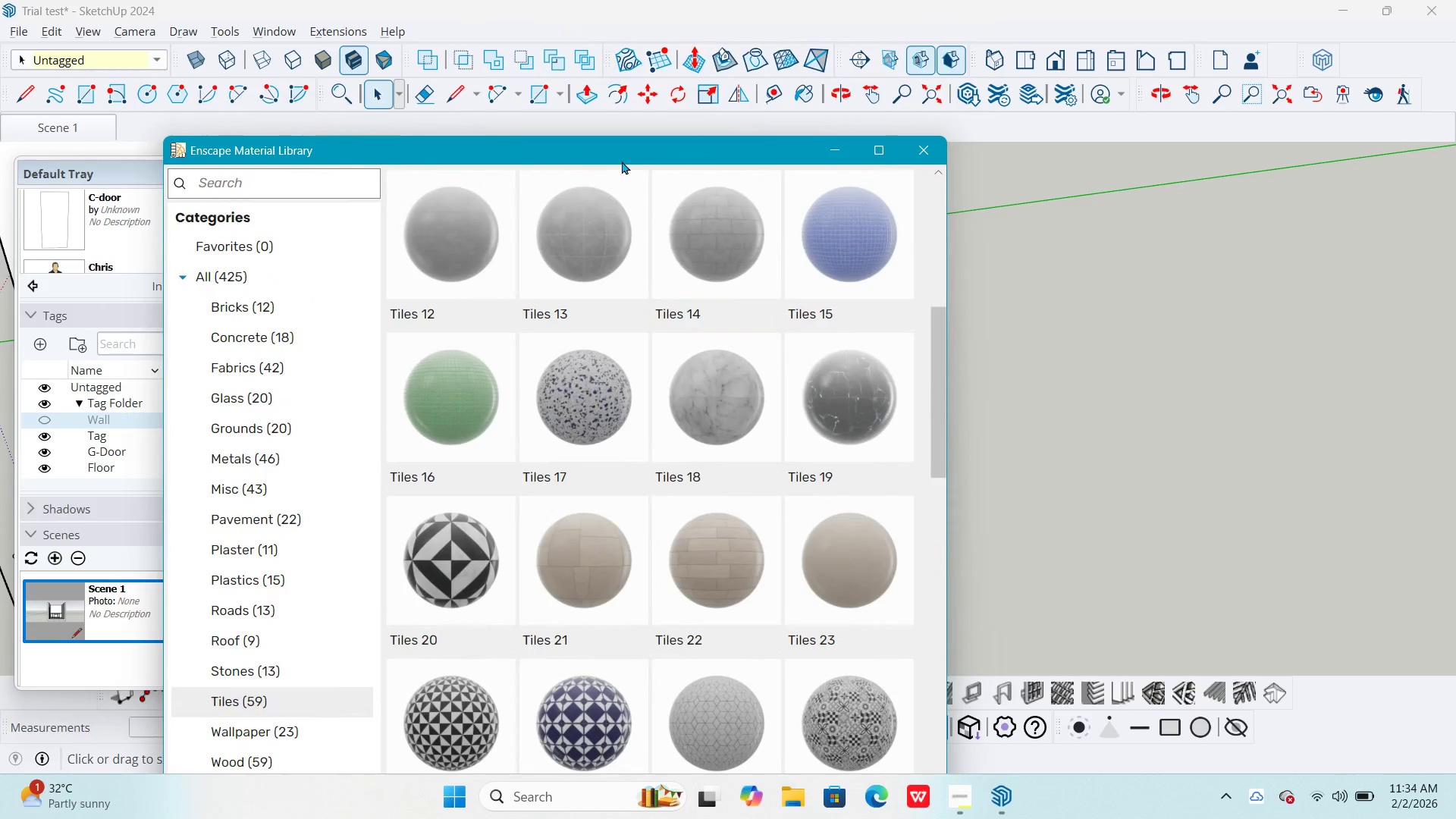 
left_click_drag(start_coordinate=[619, 149], to_coordinate=[573, 38])
 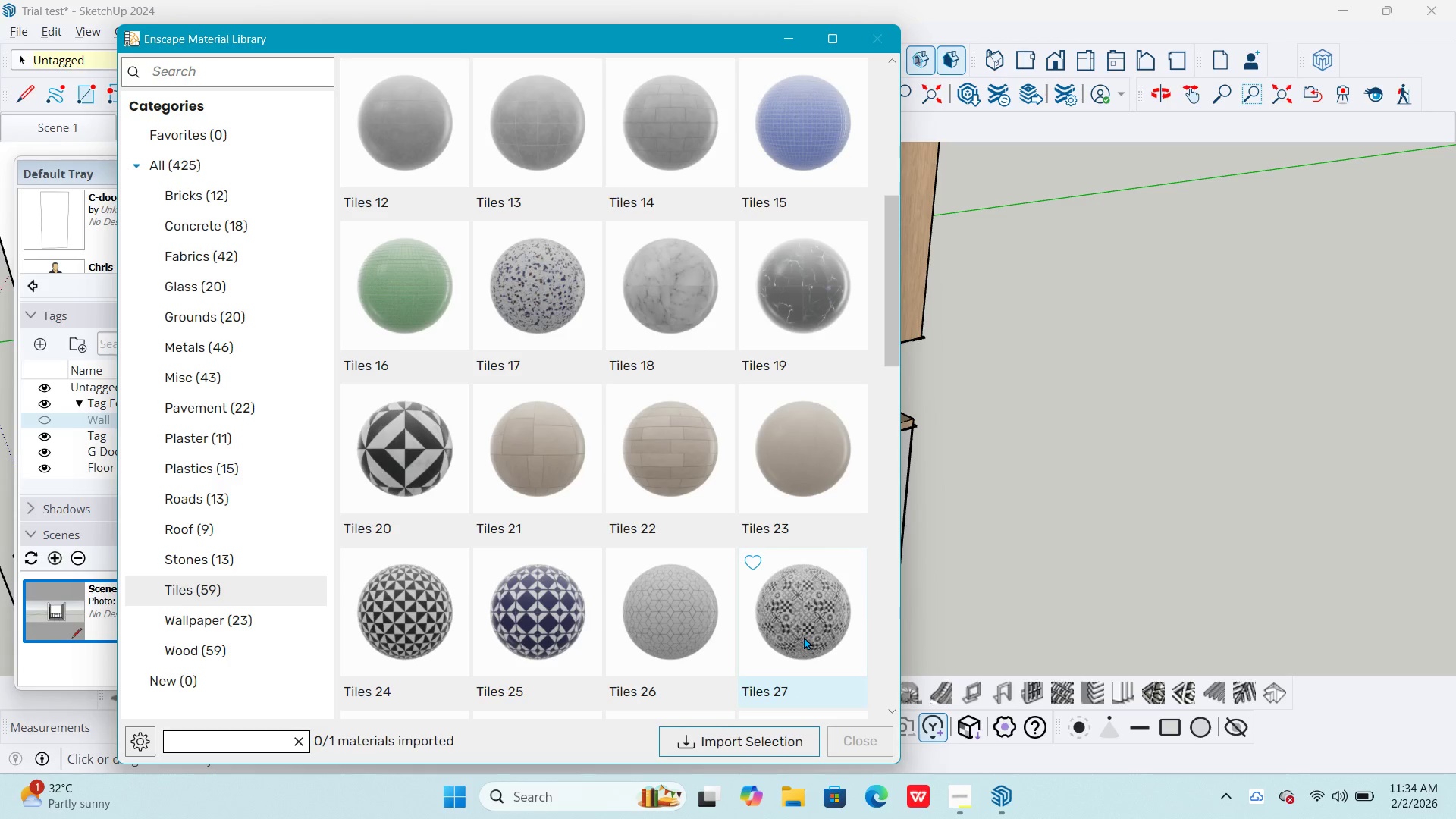 
wait(13.92)
 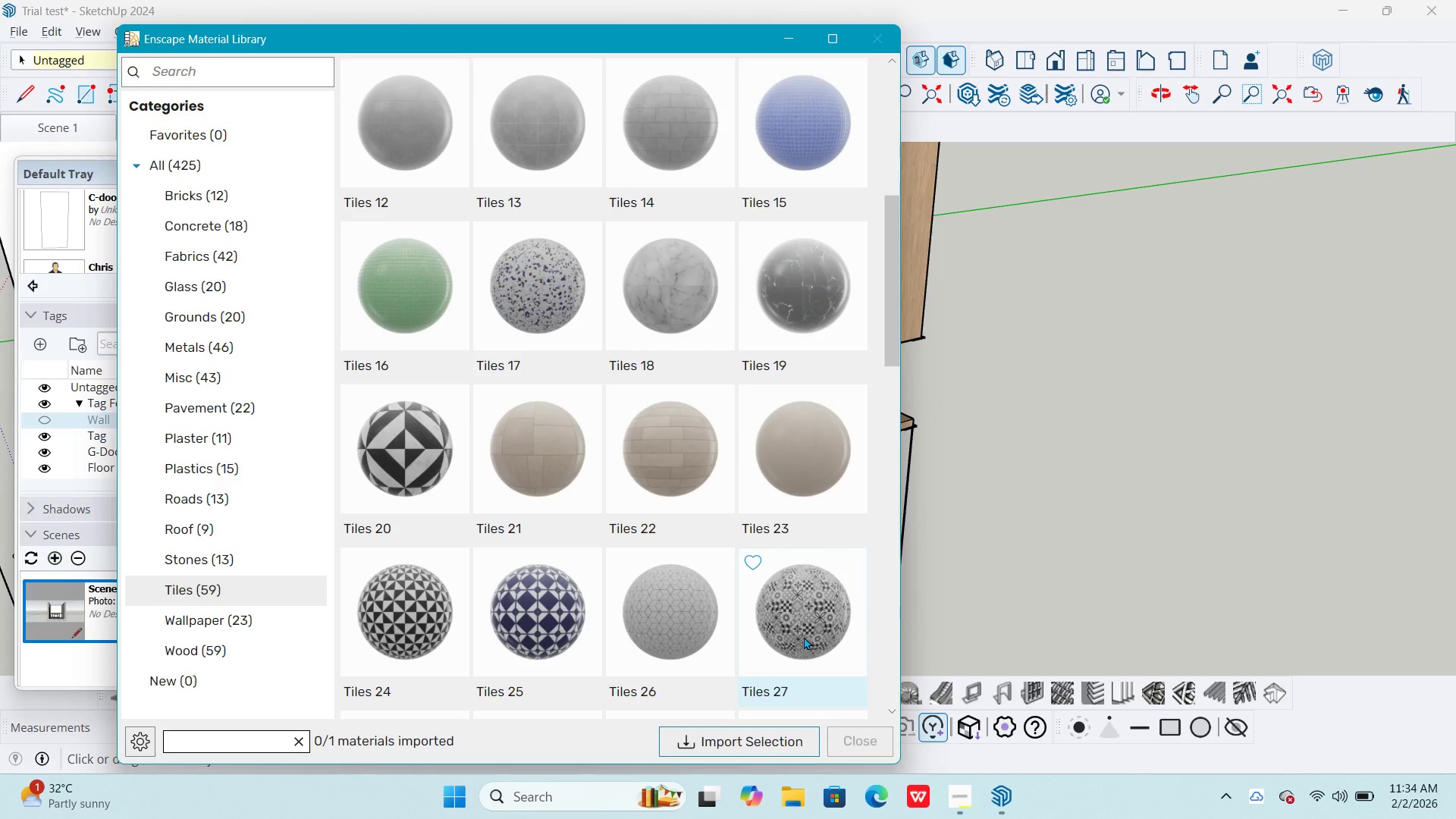 
scroll: coordinate [636, 476], scroll_direction: up, amount: 4.0
 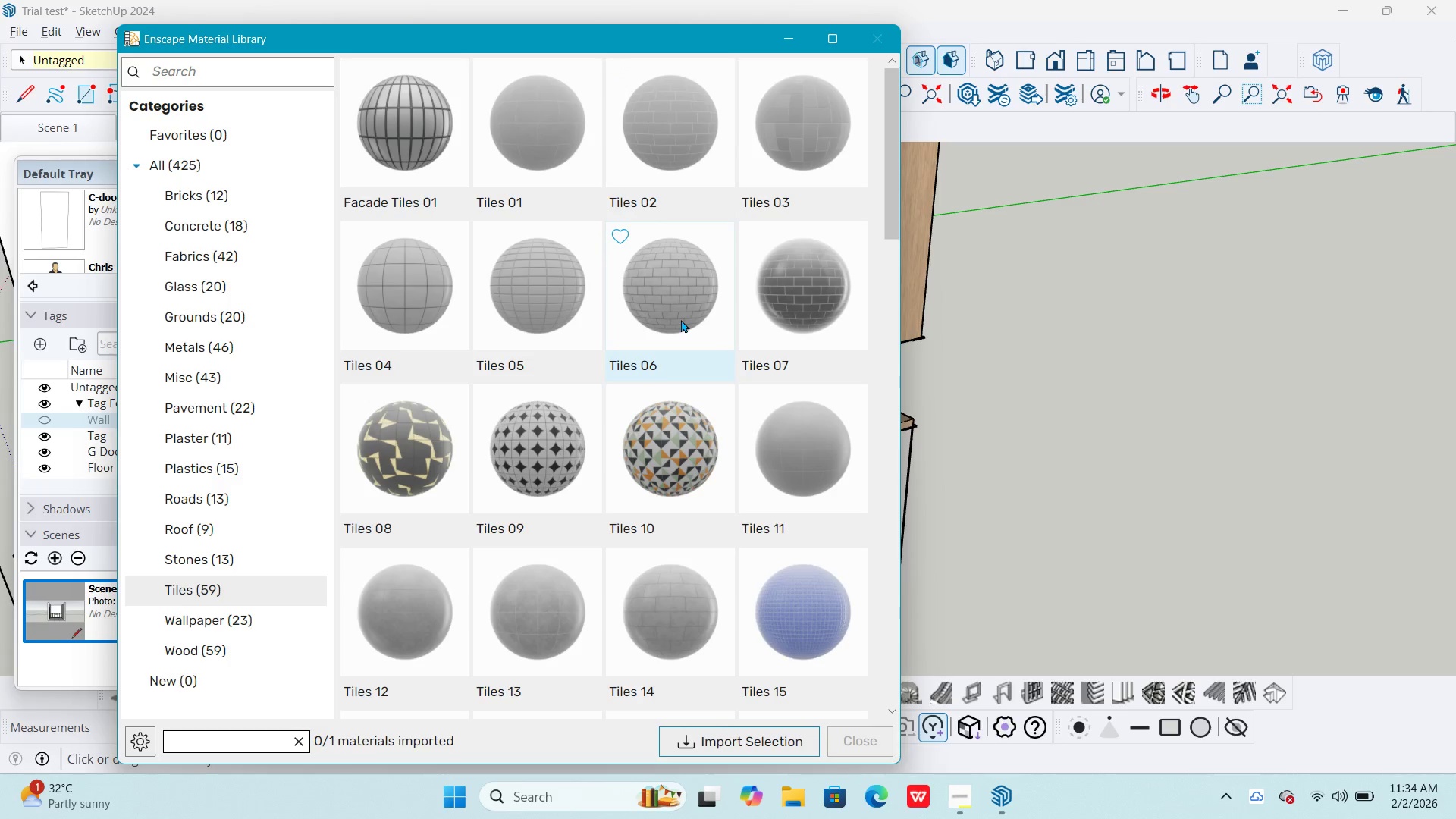 
left_click([681, 319])
 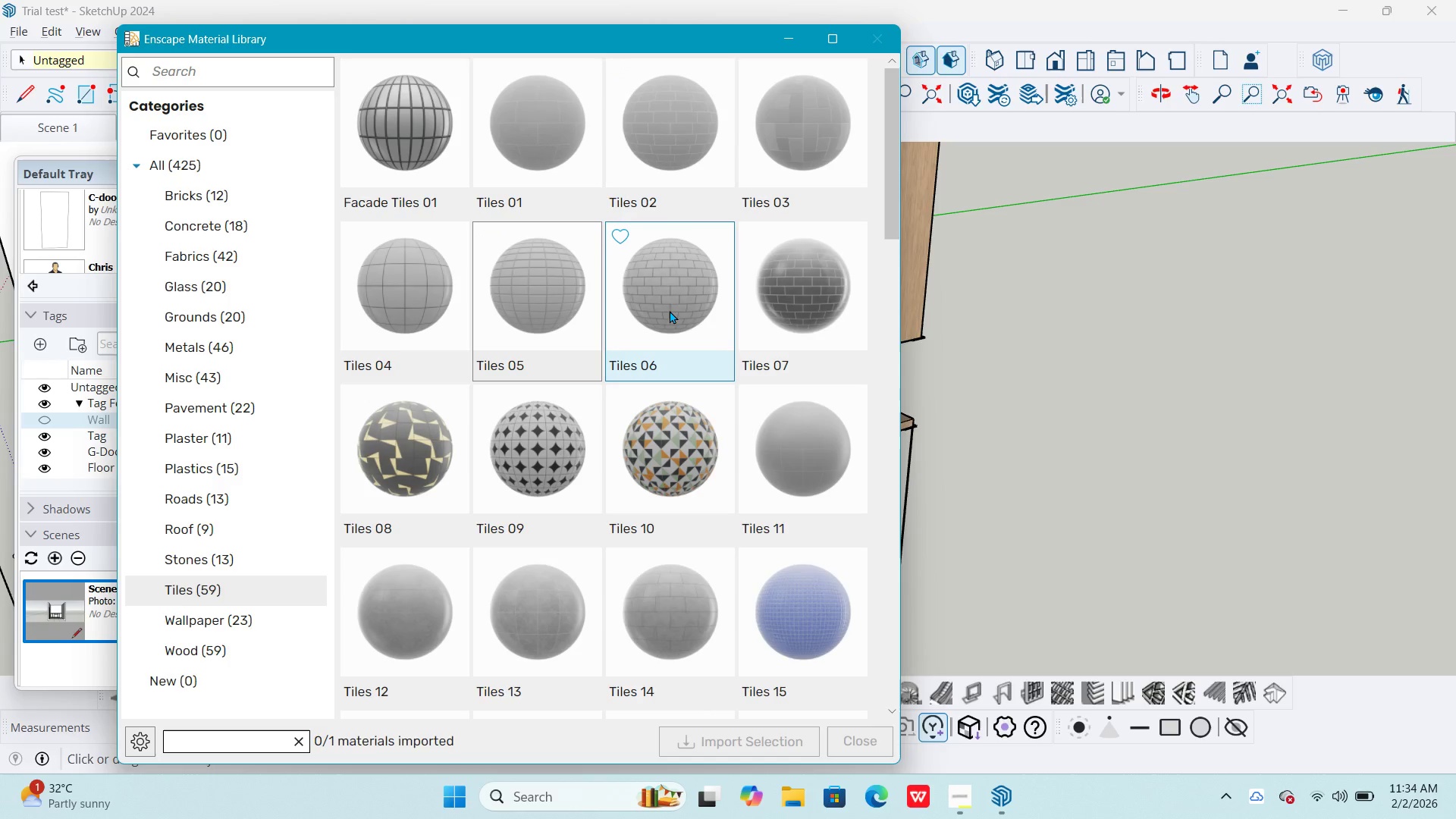 
left_click([670, 310])
 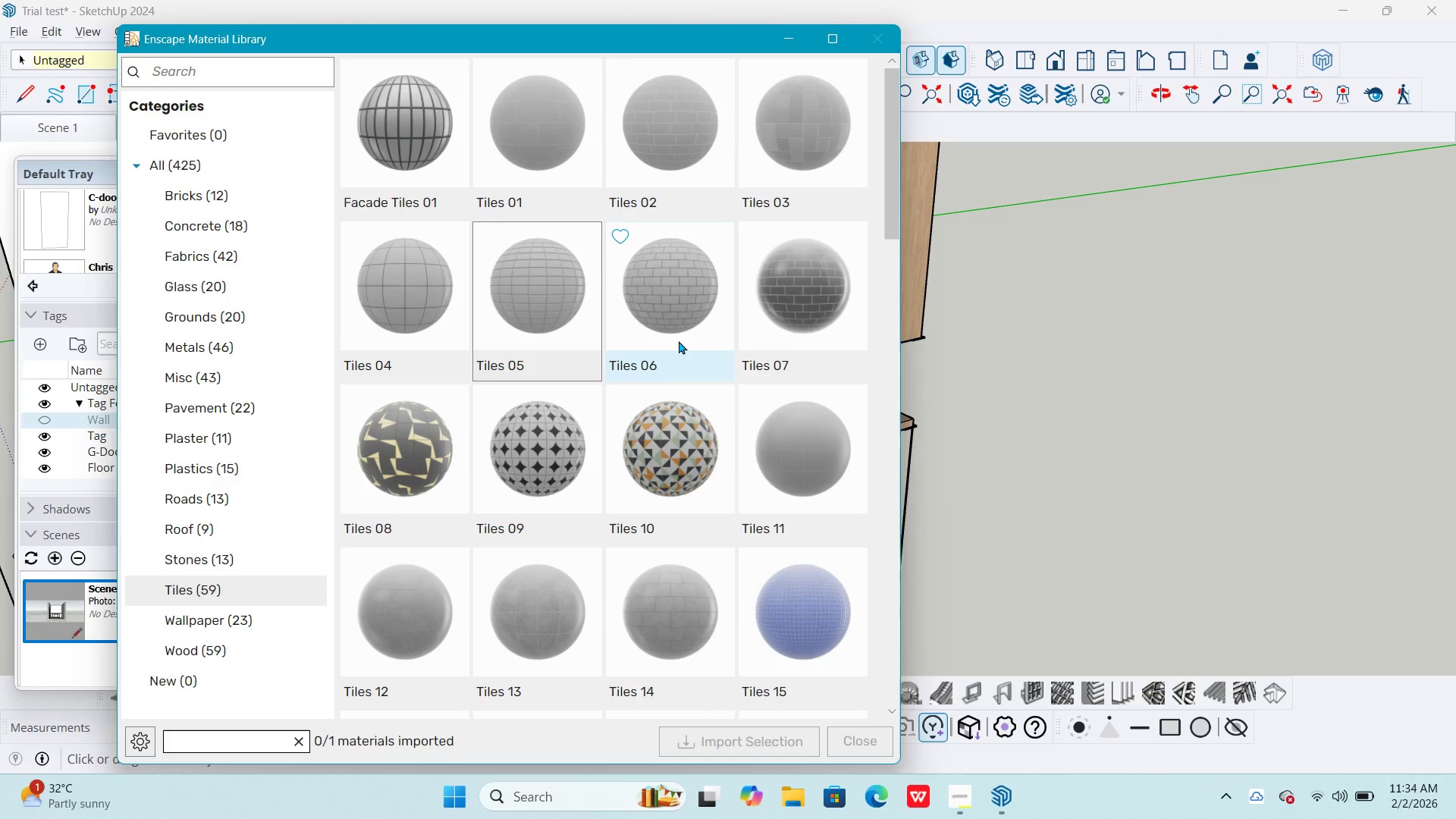 
left_click([677, 337])
 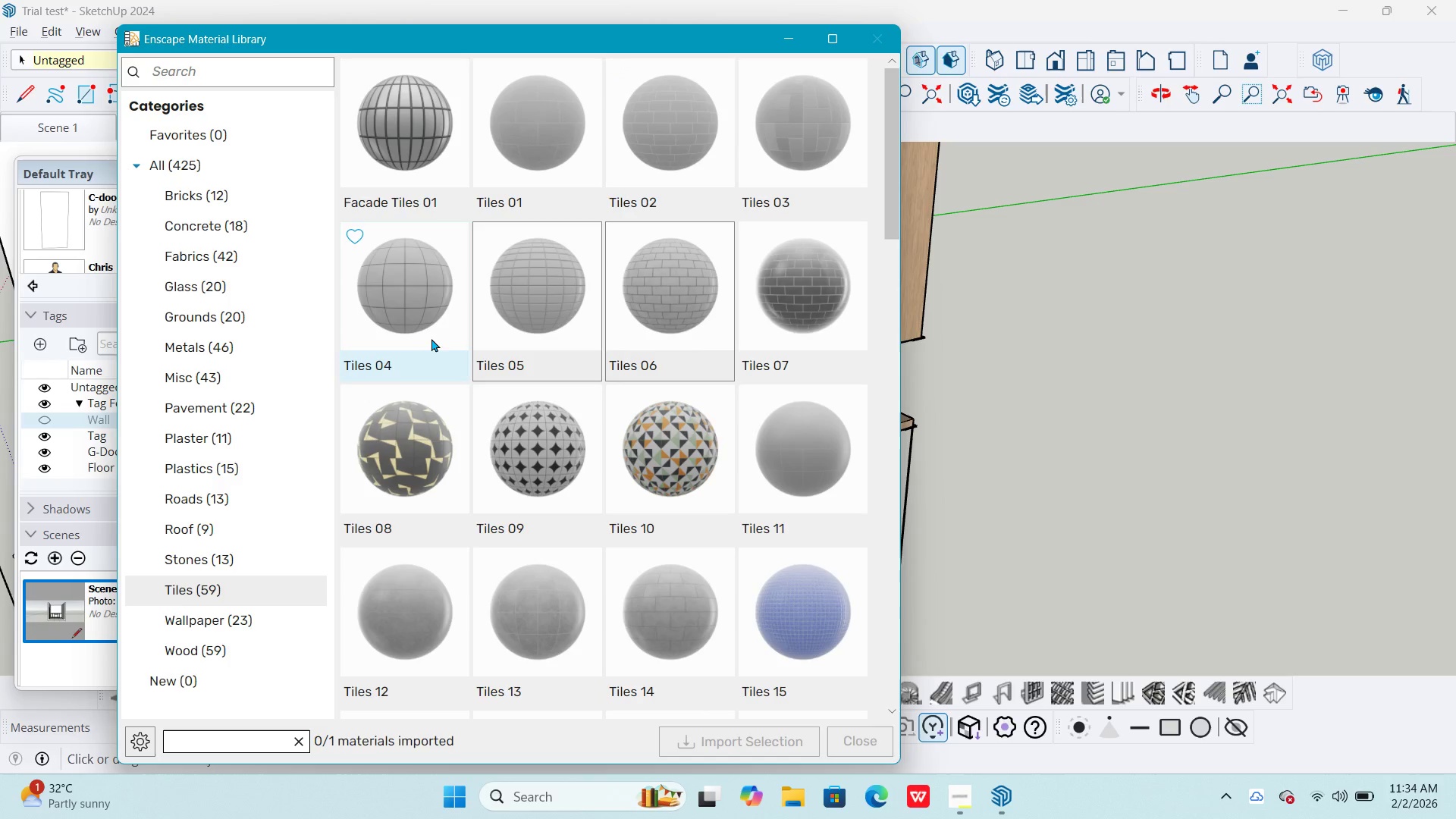 
double_click([617, 322])
 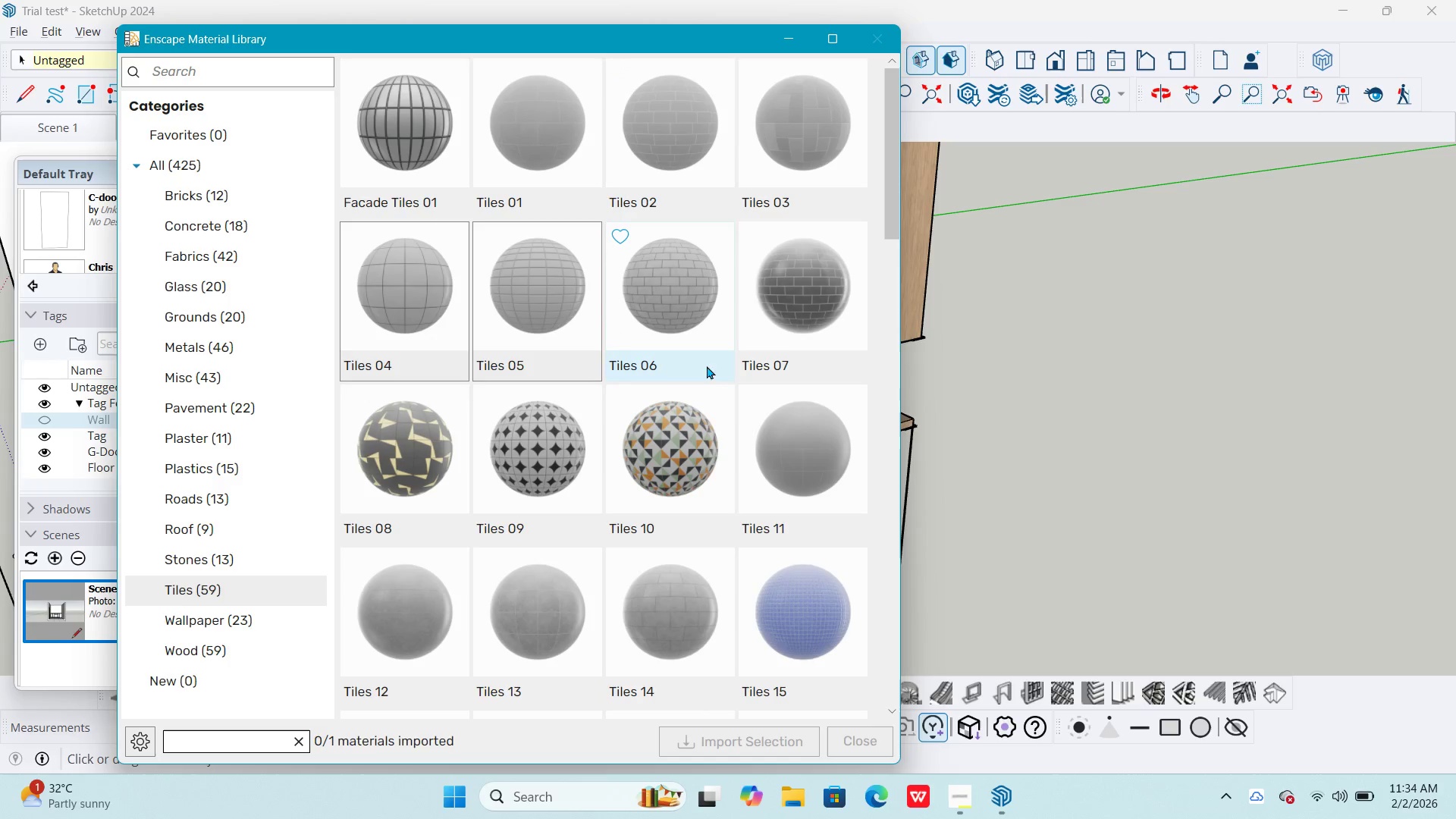 
left_click([694, 354])
 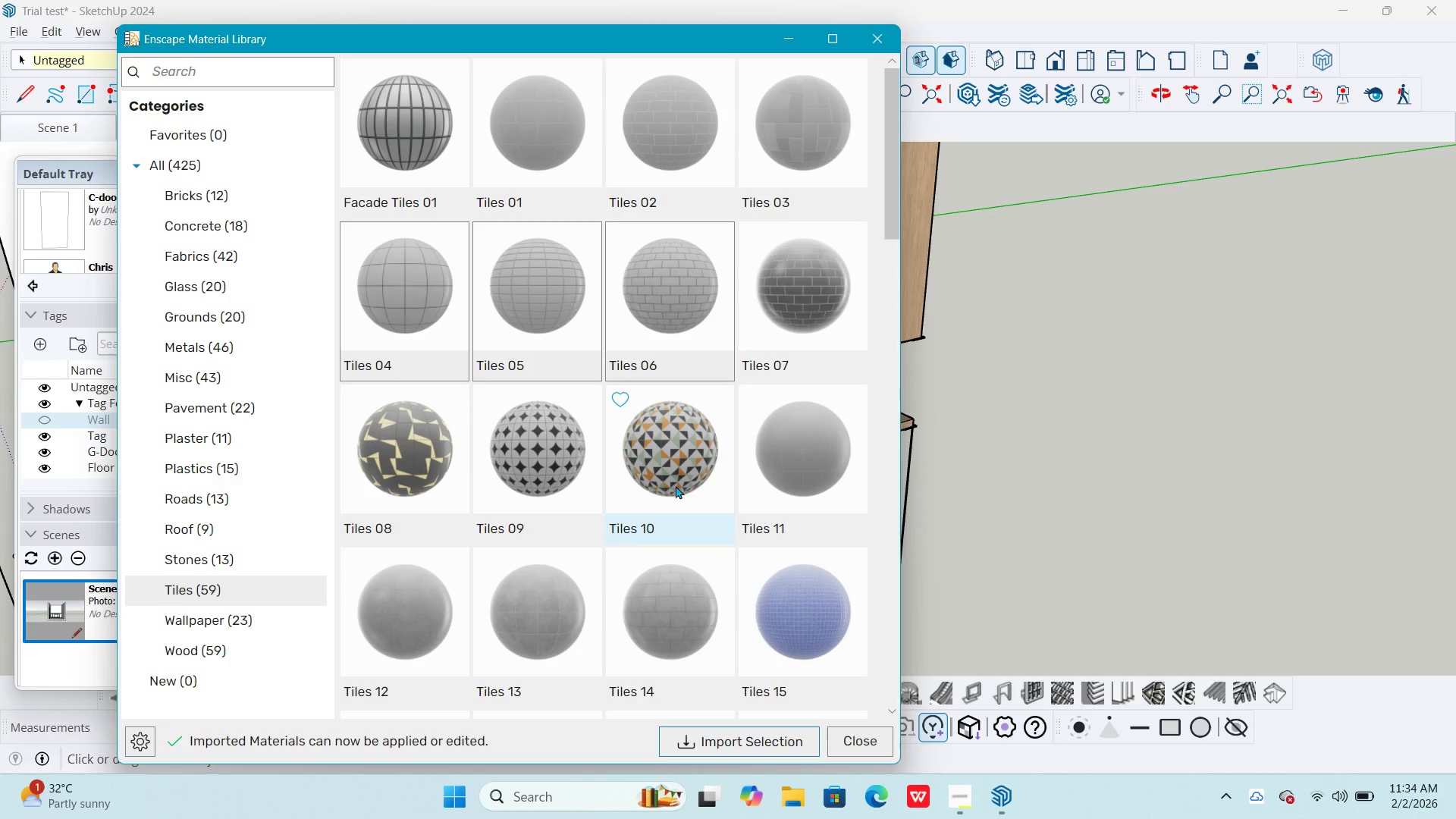 
left_click([684, 460])
 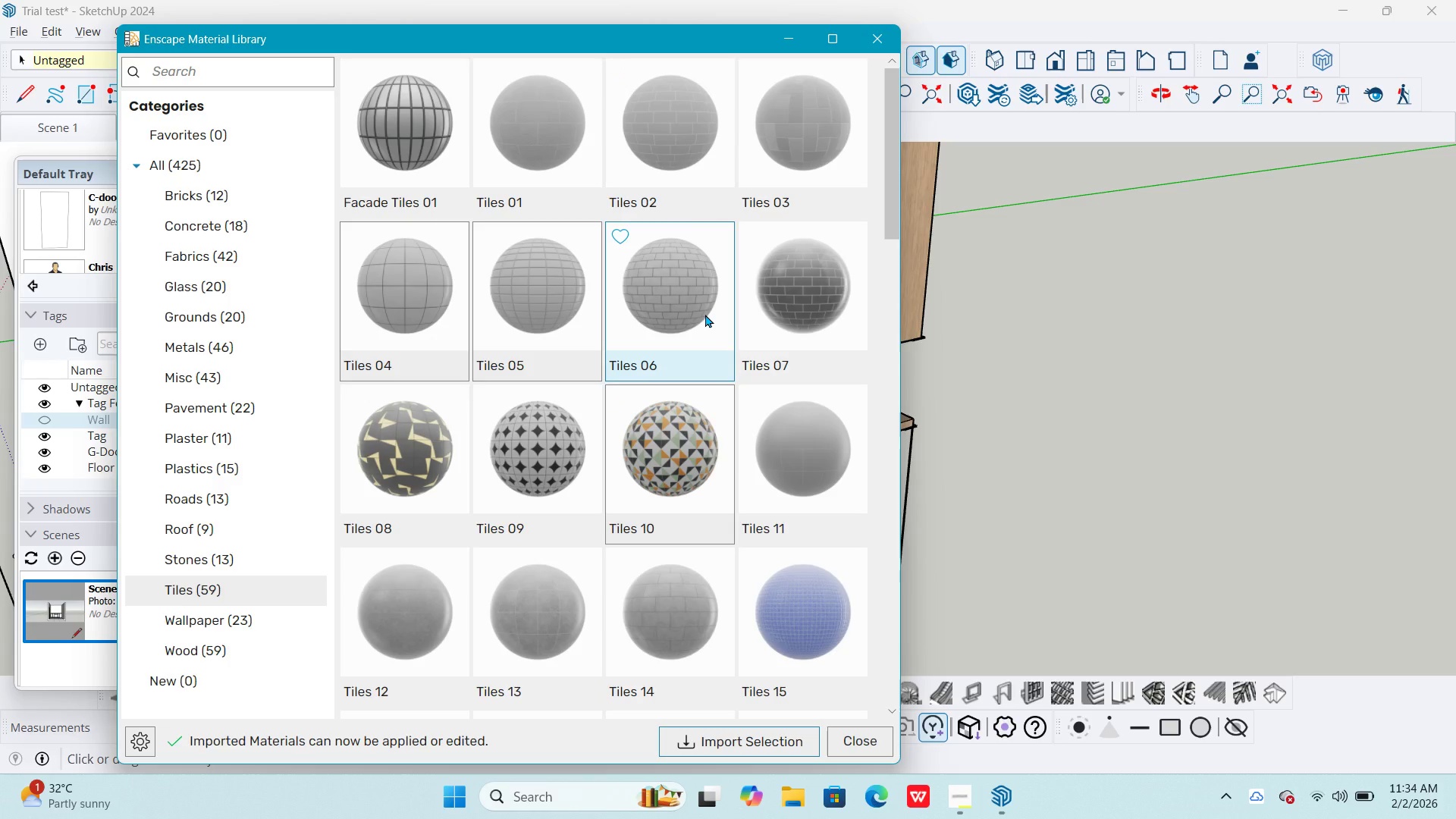 
left_click([705, 314])
 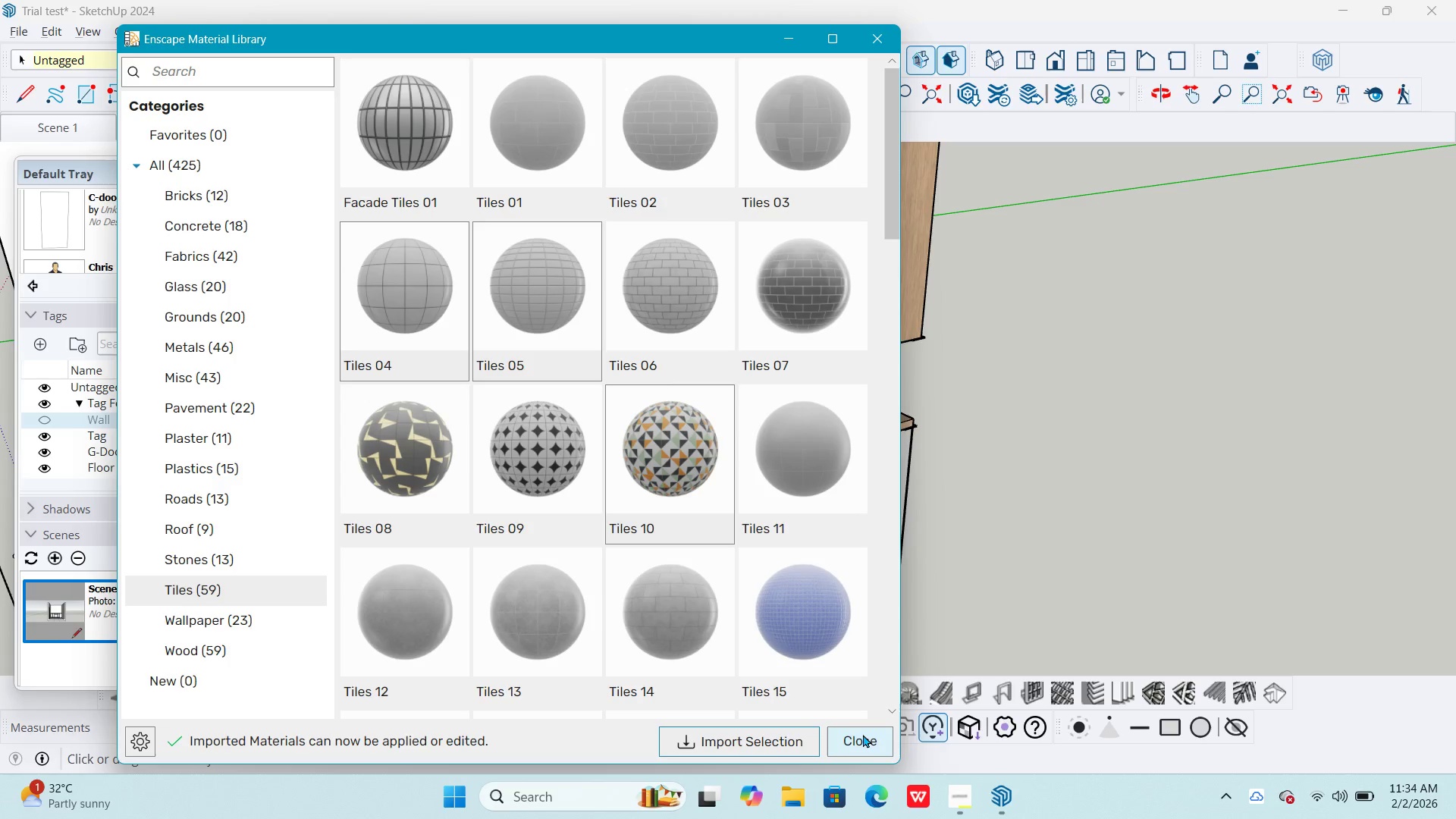 
left_click([861, 741])
 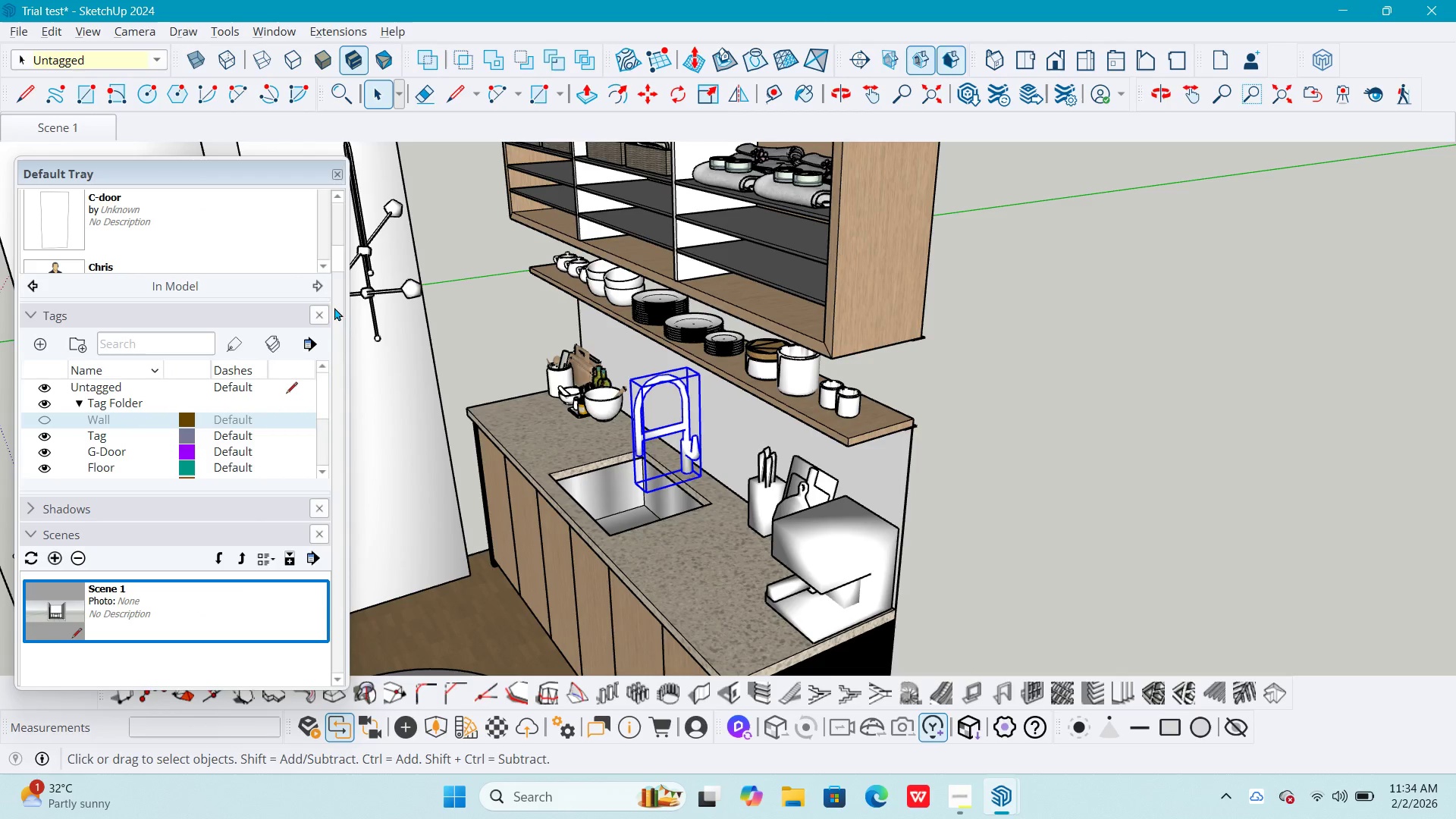 
left_click_drag(start_coordinate=[339, 263], to_coordinate=[336, 196])
 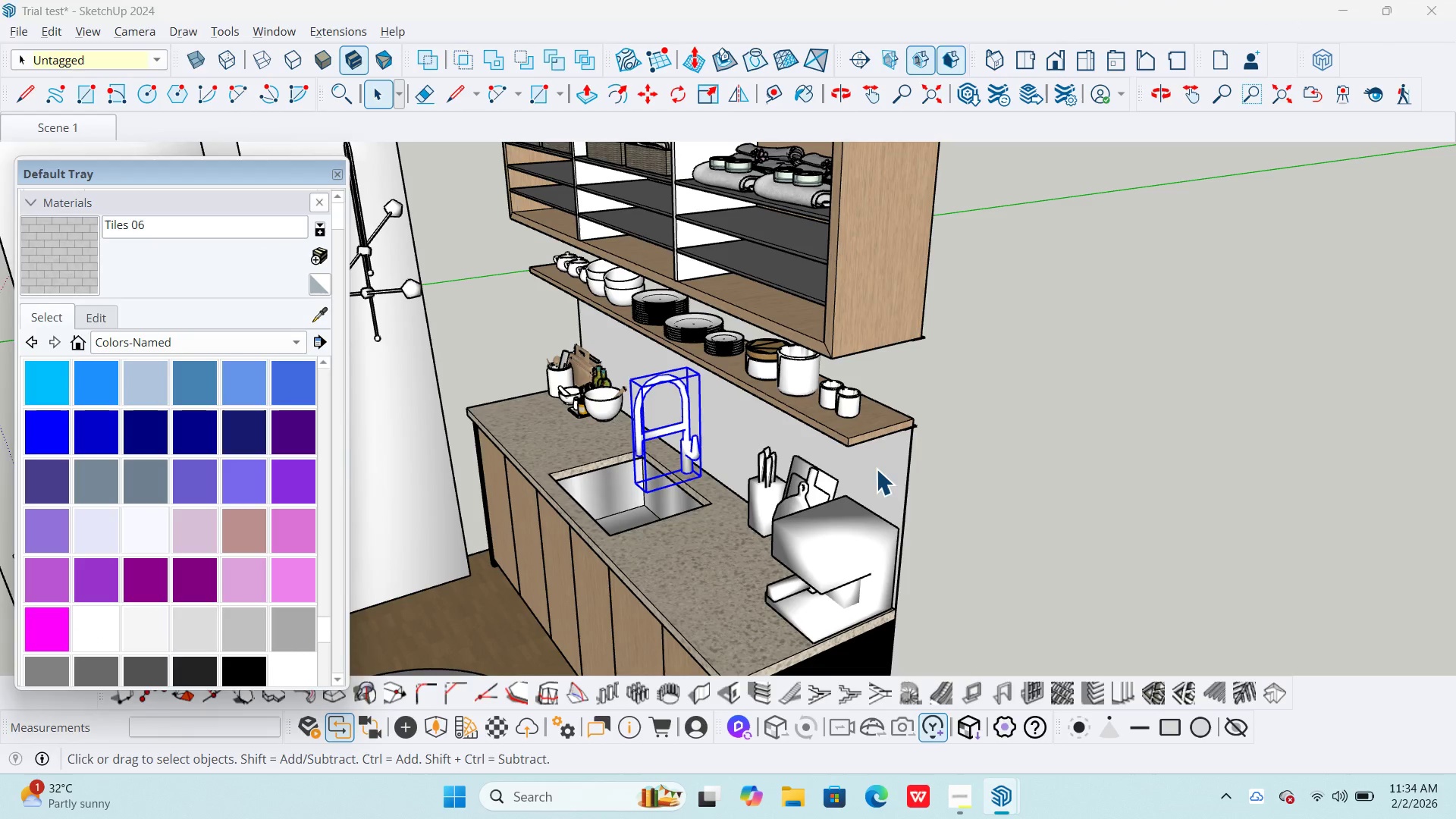 
double_click([876, 468])
 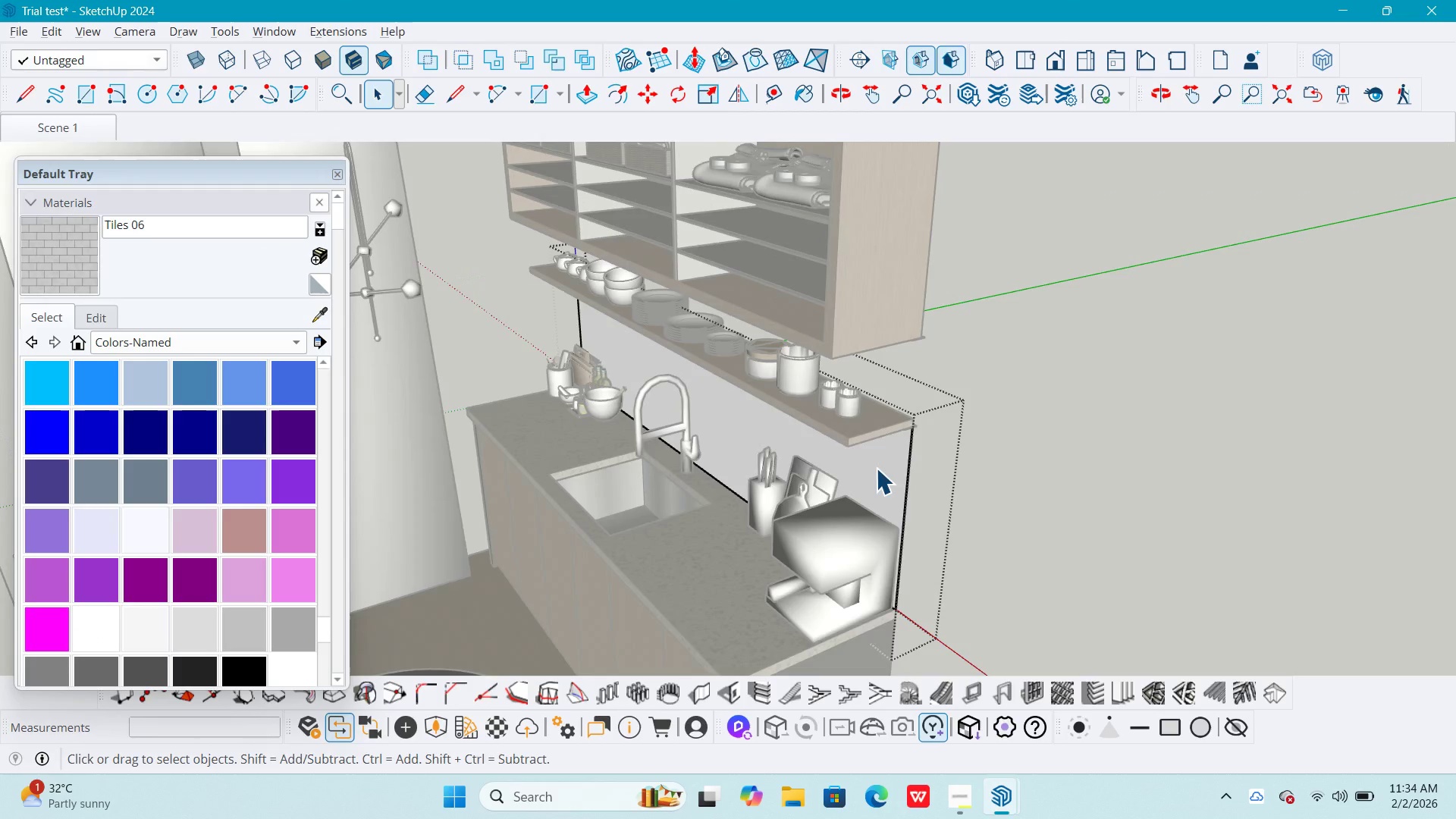 
triple_click([876, 468])
 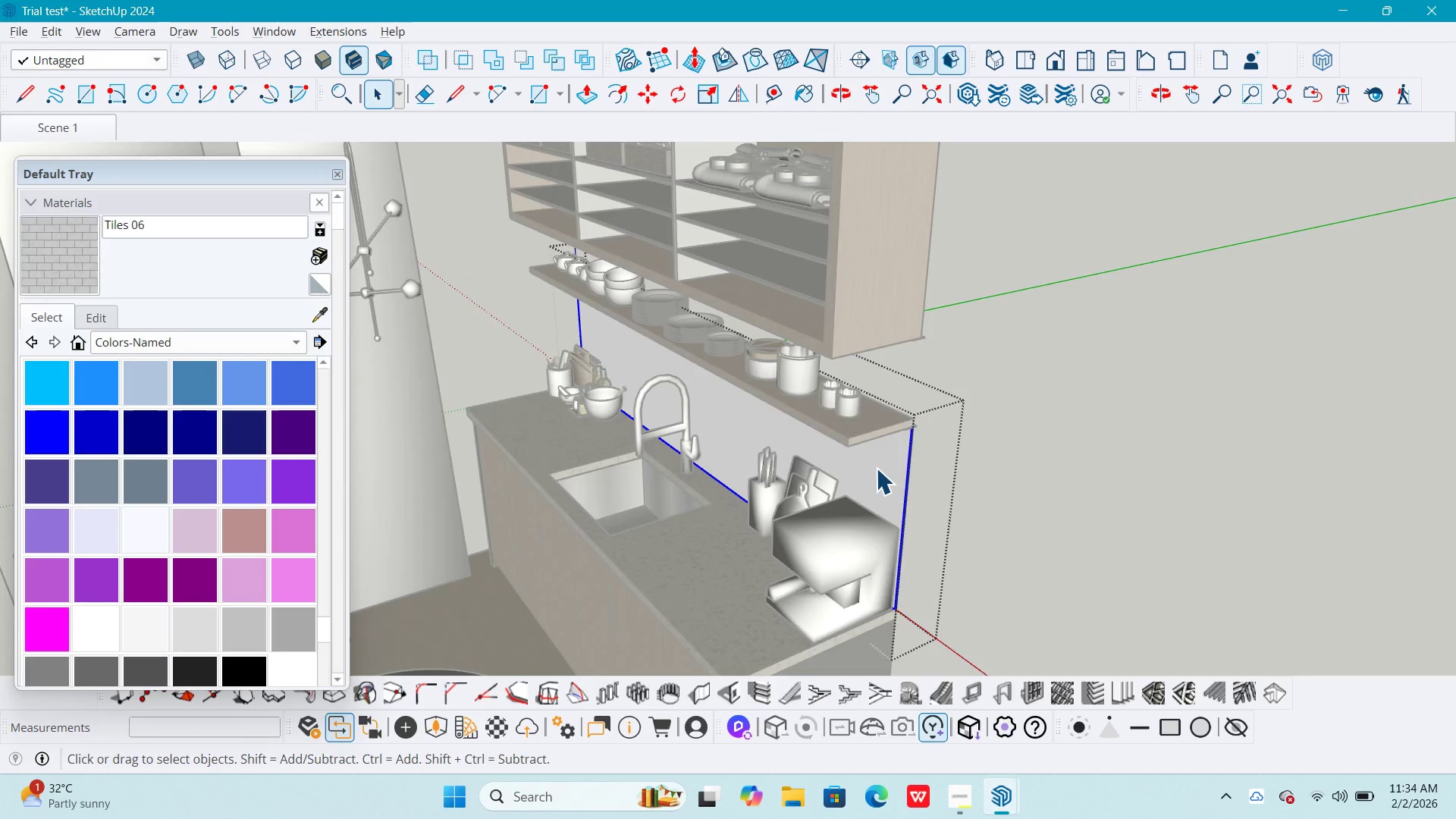 
triple_click([876, 468])
 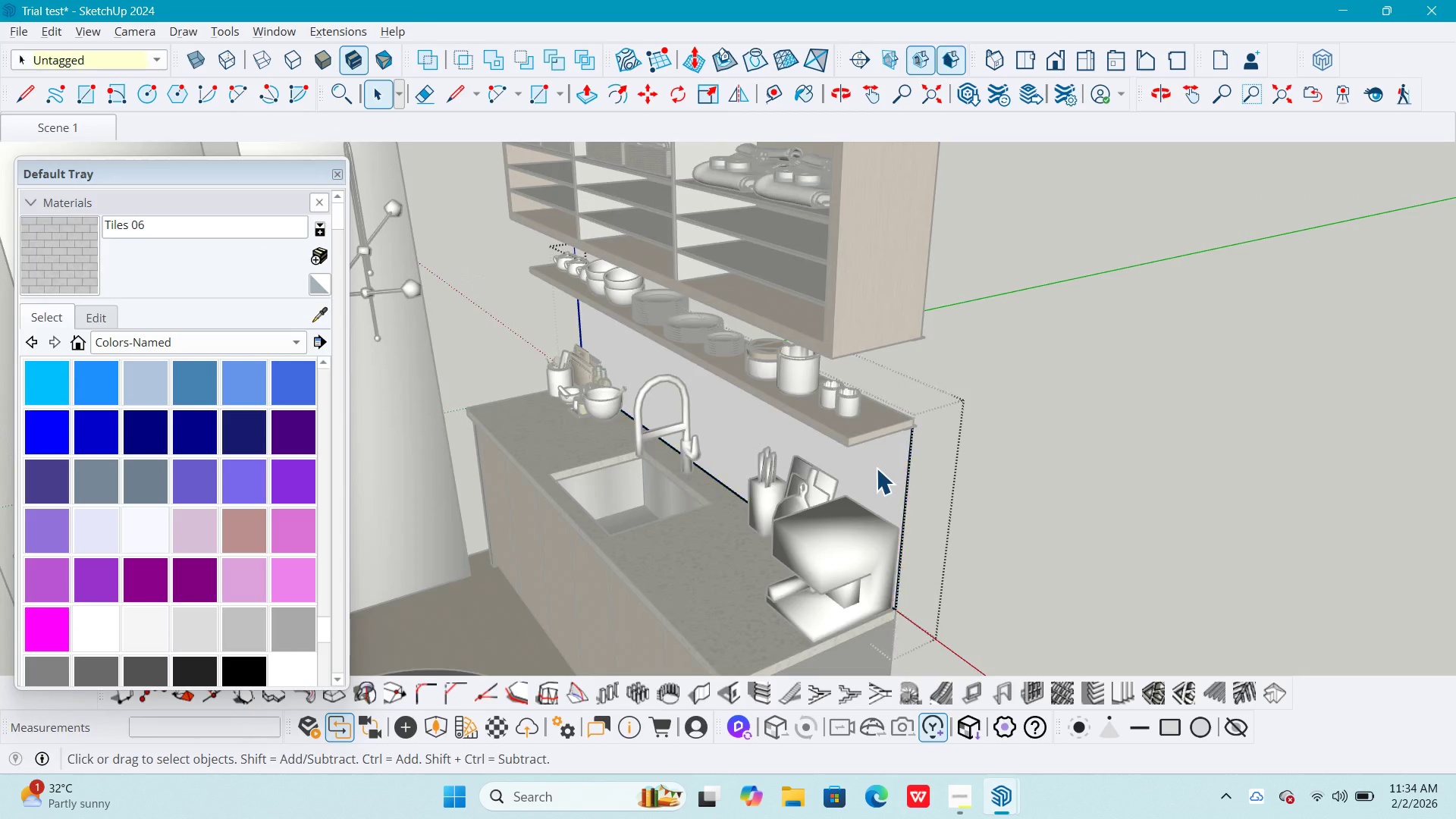 
triple_click([876, 468])
 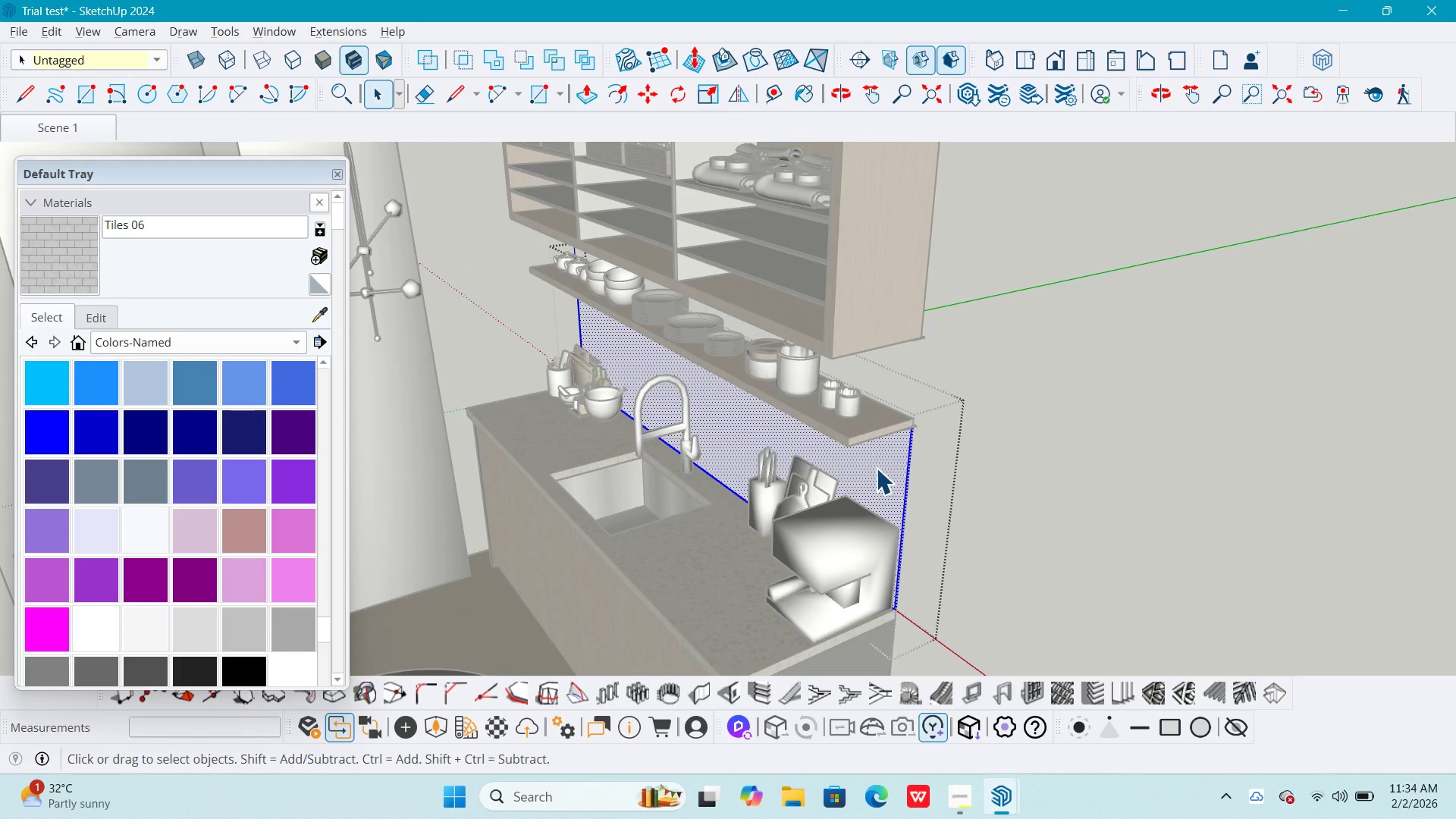 
triple_click([876, 468])
 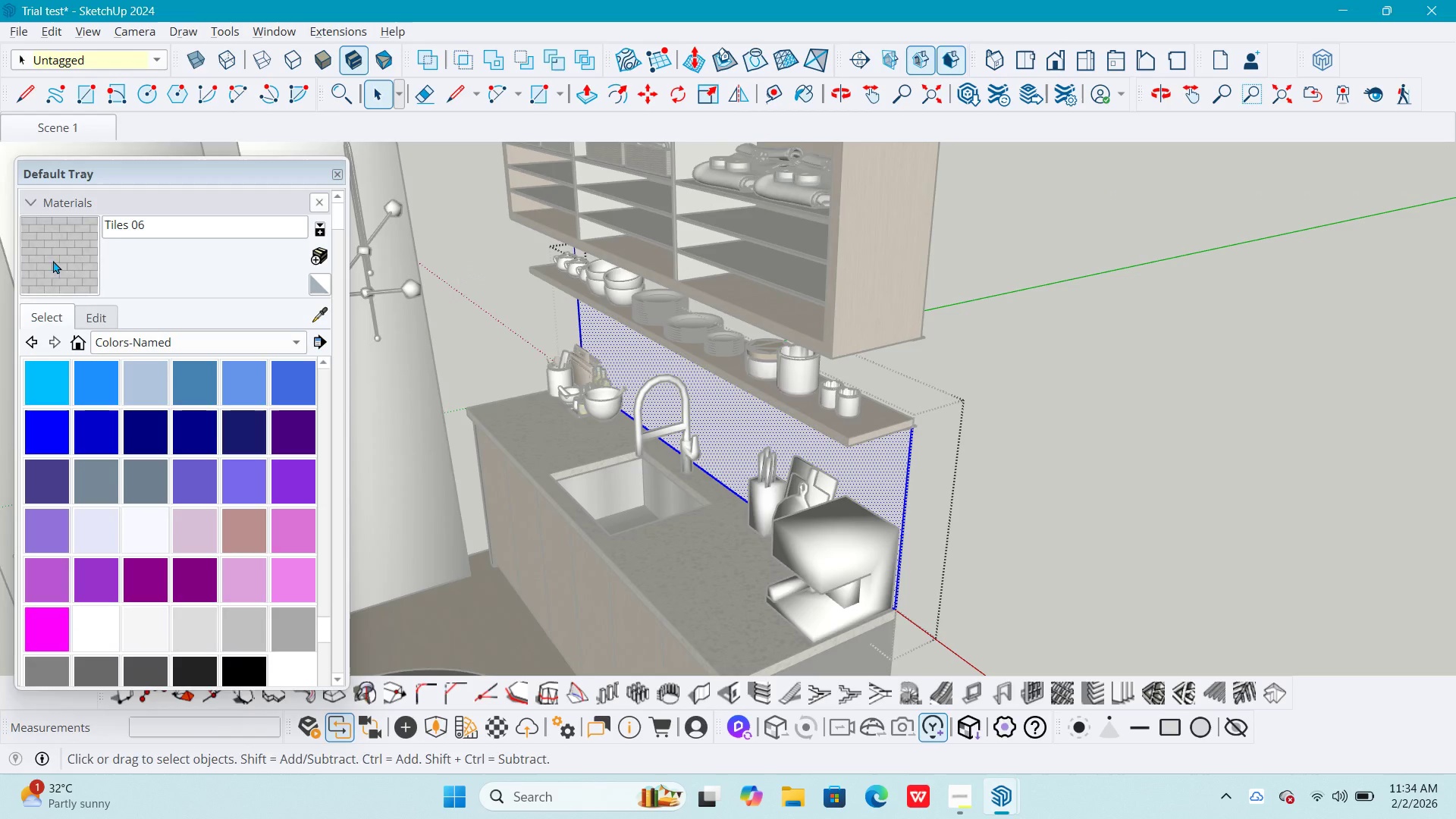 
left_click([54, 261])
 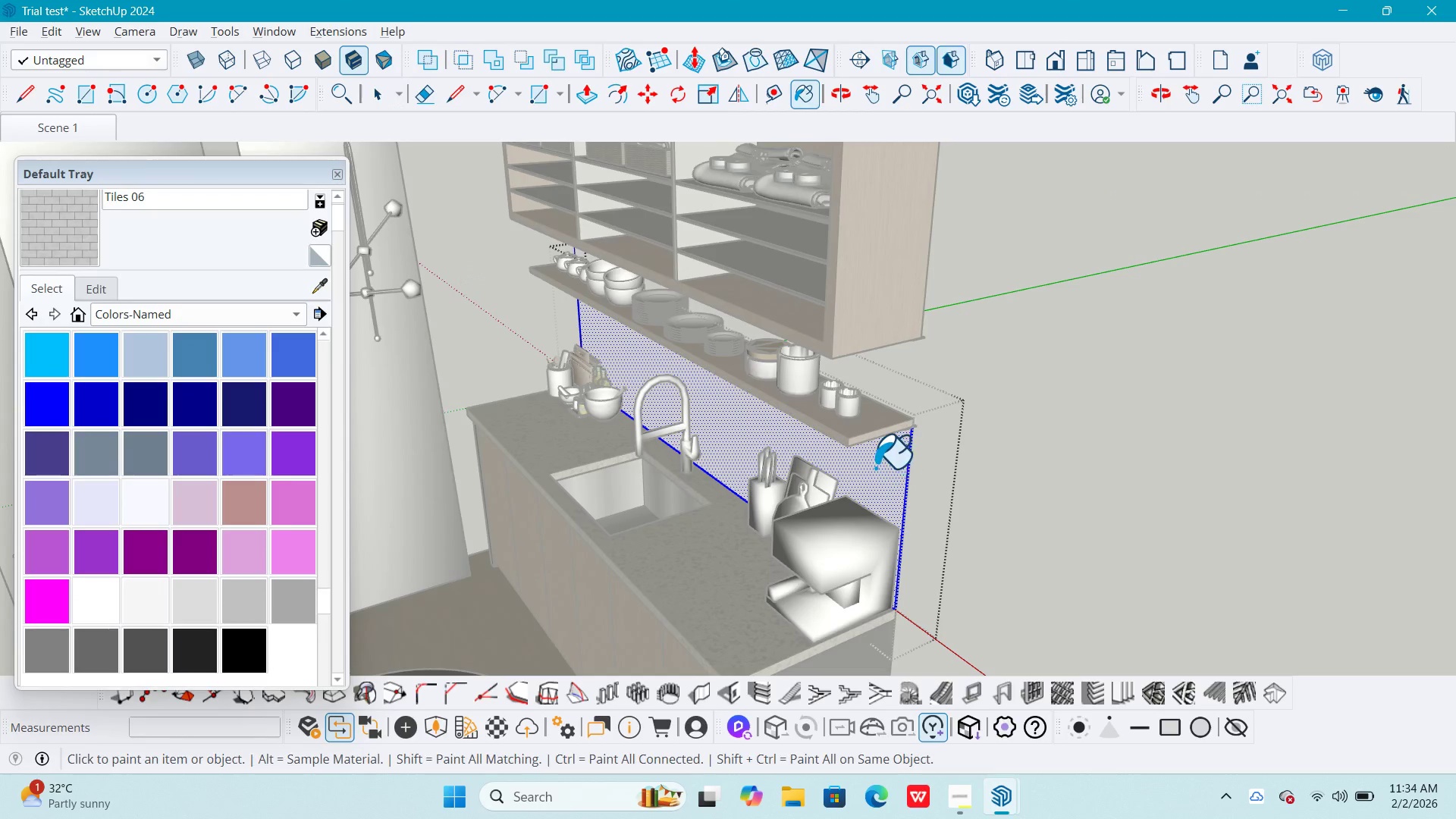 
left_click([874, 467])
 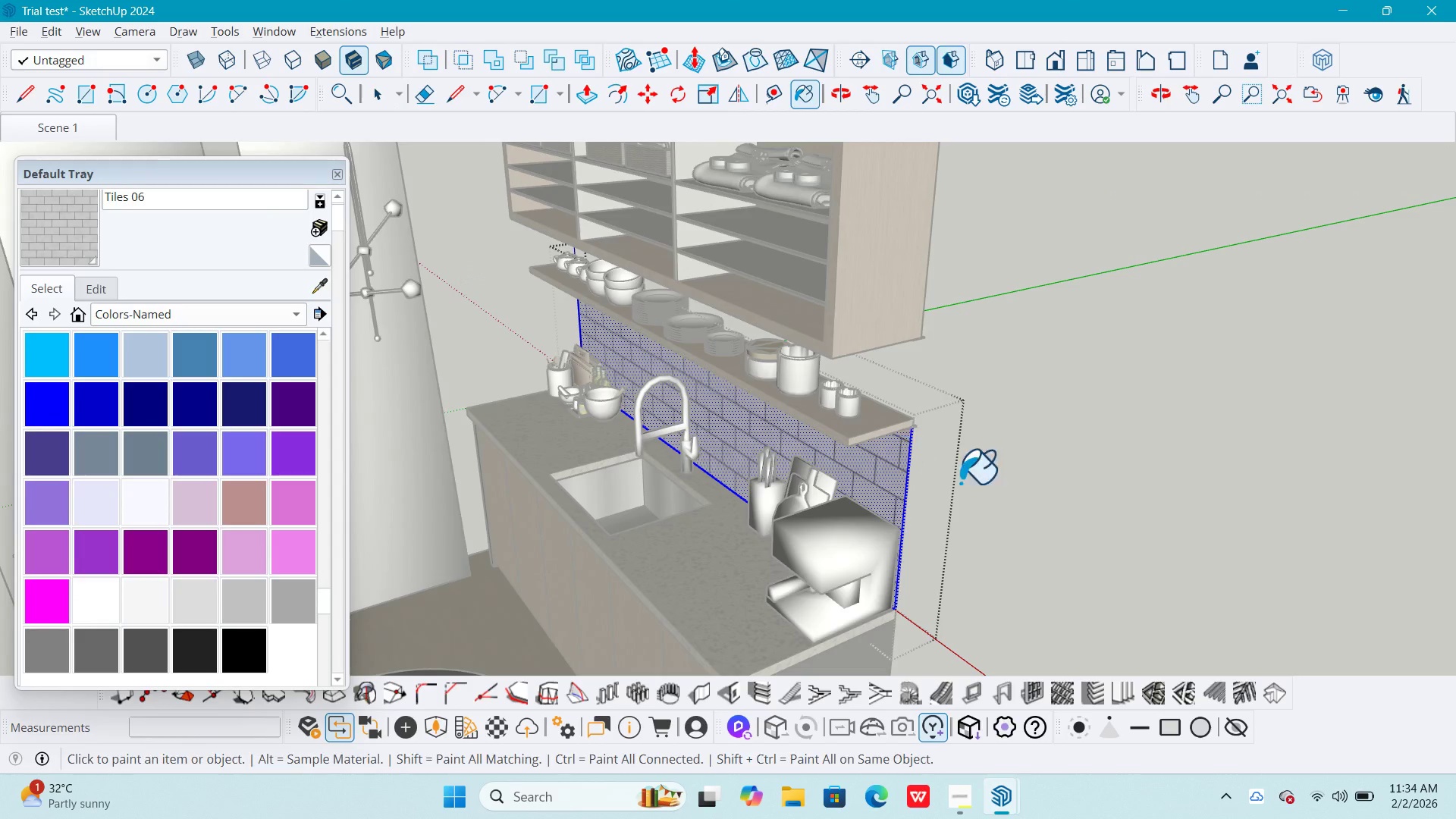 
key(Space)
 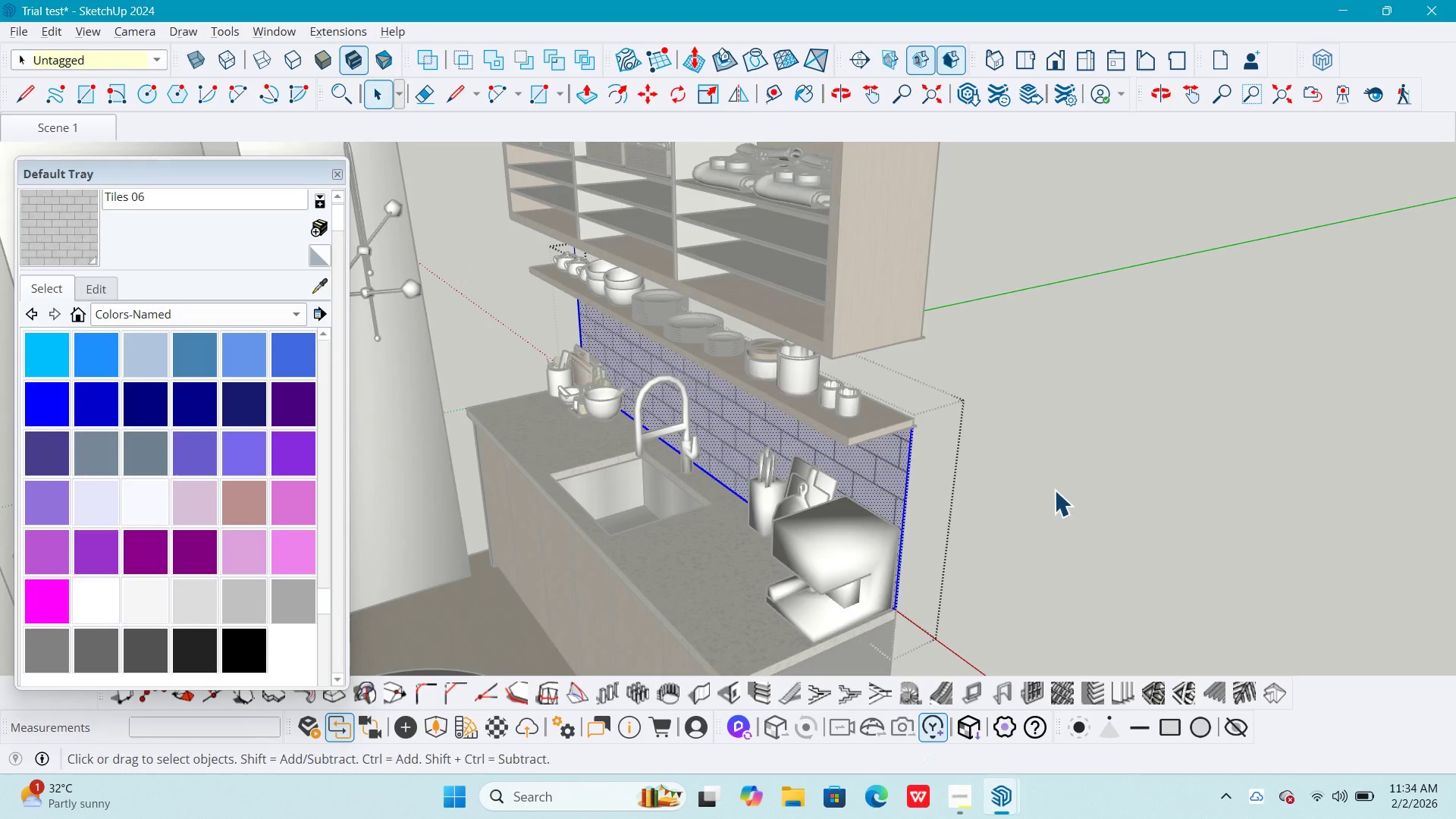 
double_click([1054, 490])
 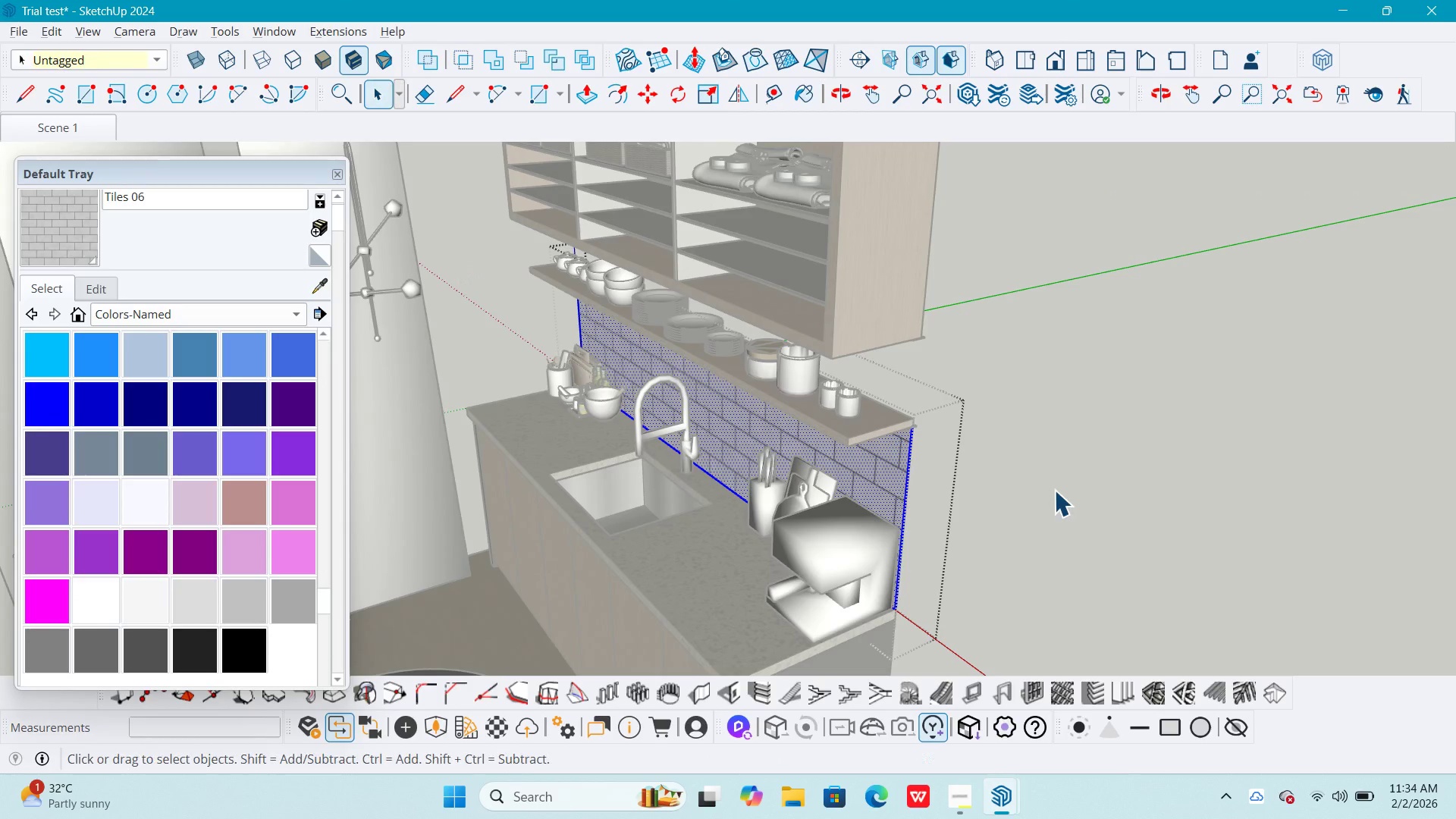 
key(Escape)
 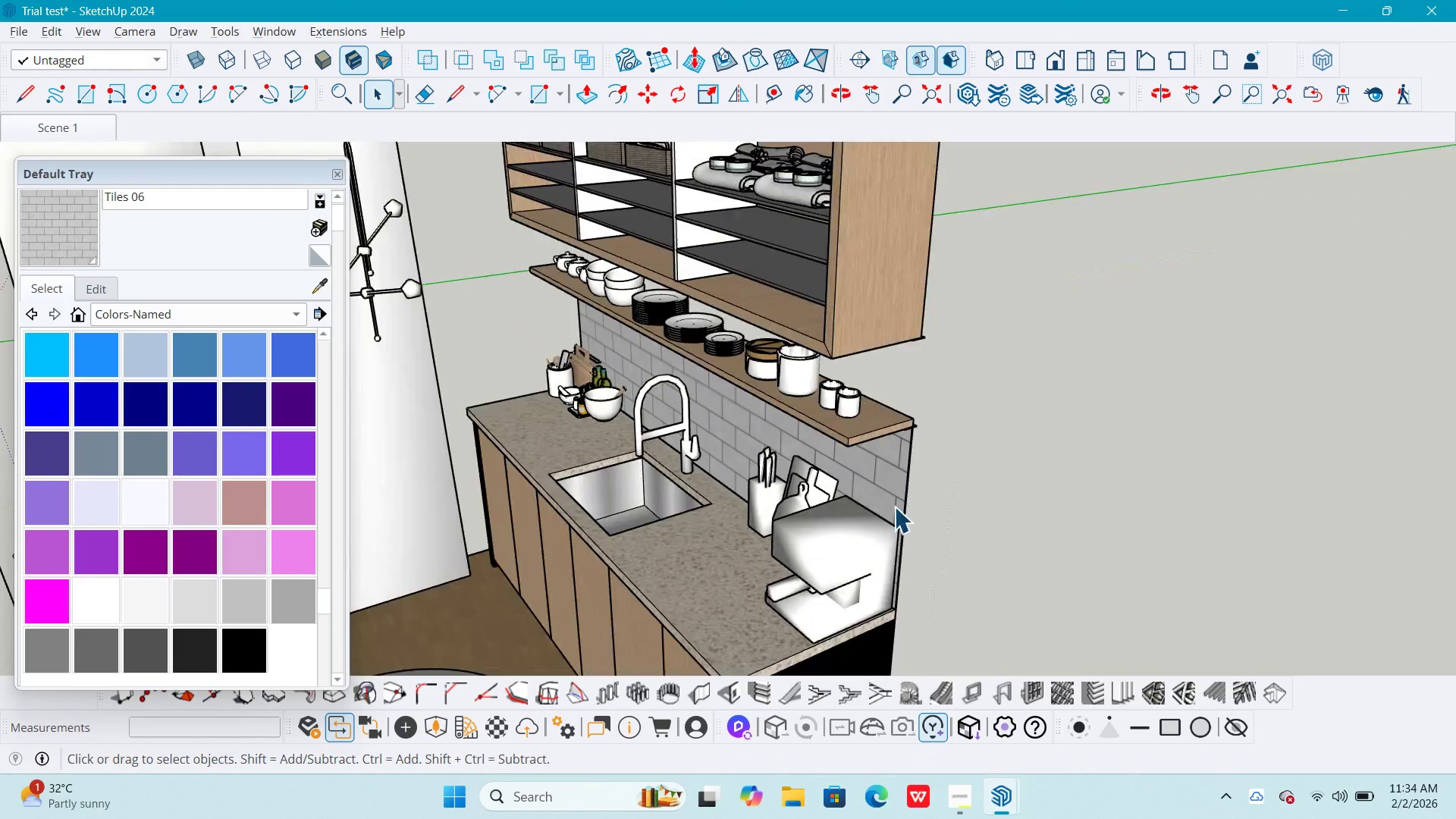 
key(Escape)
 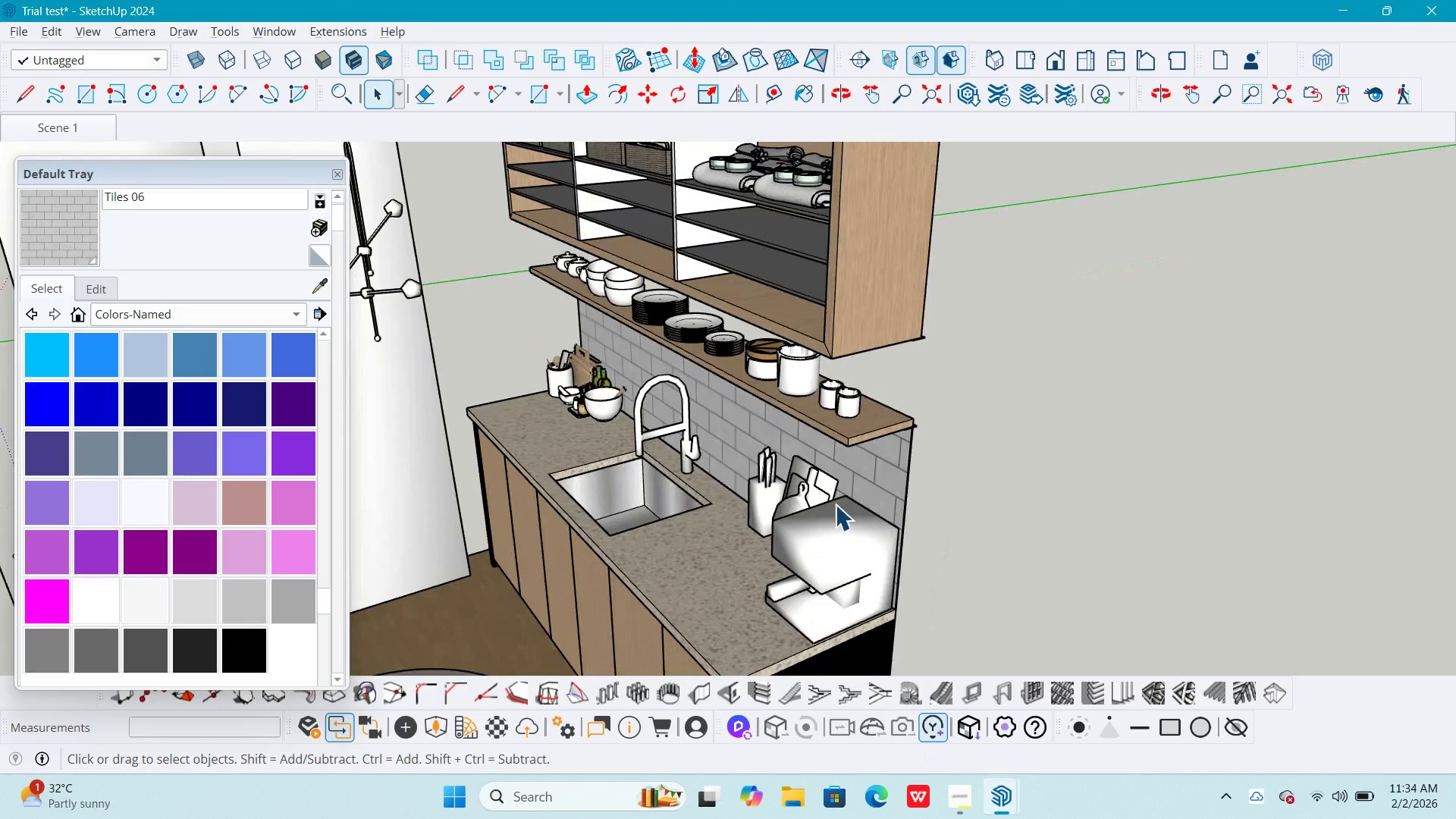 
key(Escape)
 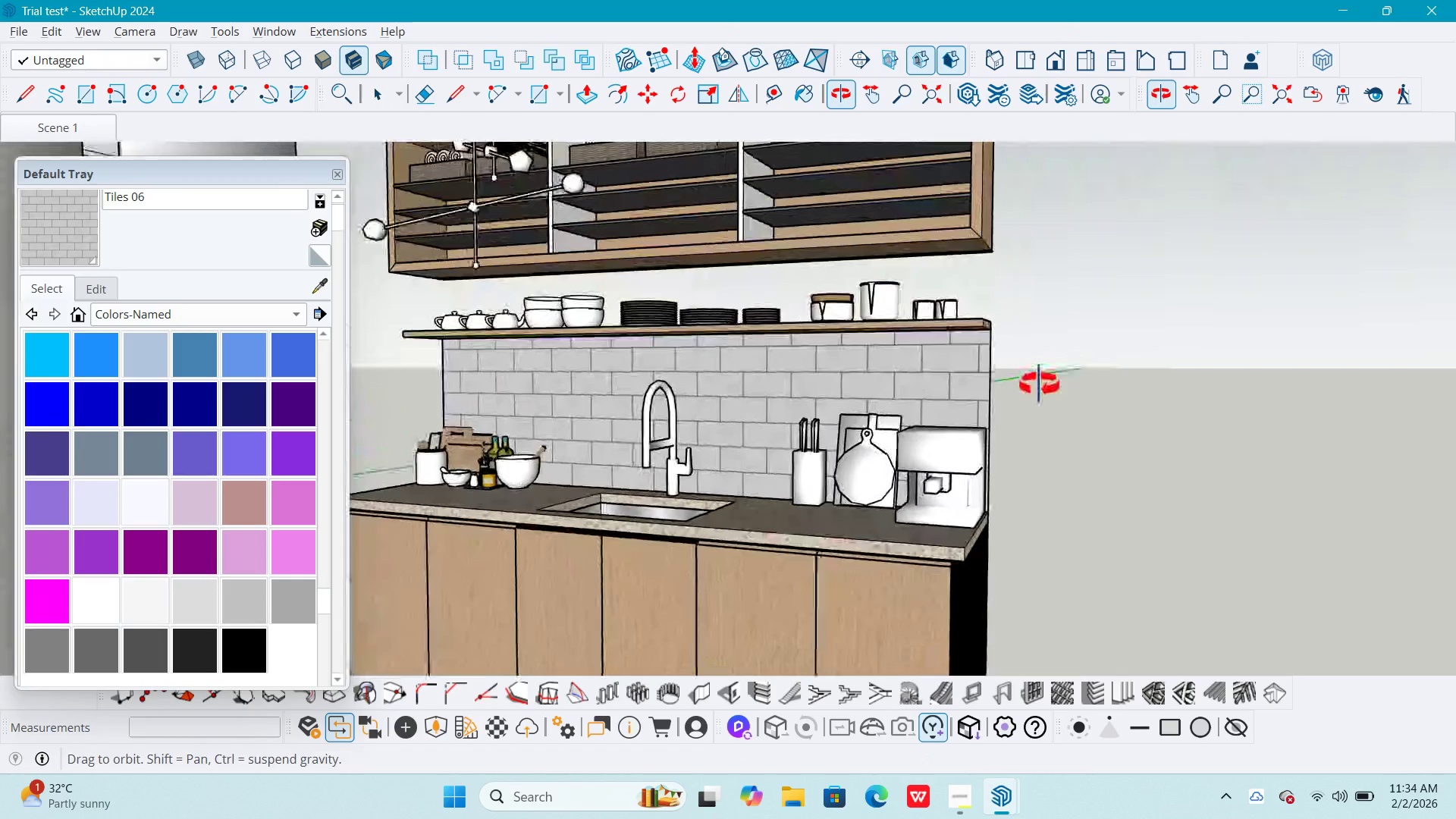 
scroll: coordinate [812, 426], scroll_direction: up, amount: 3.0
 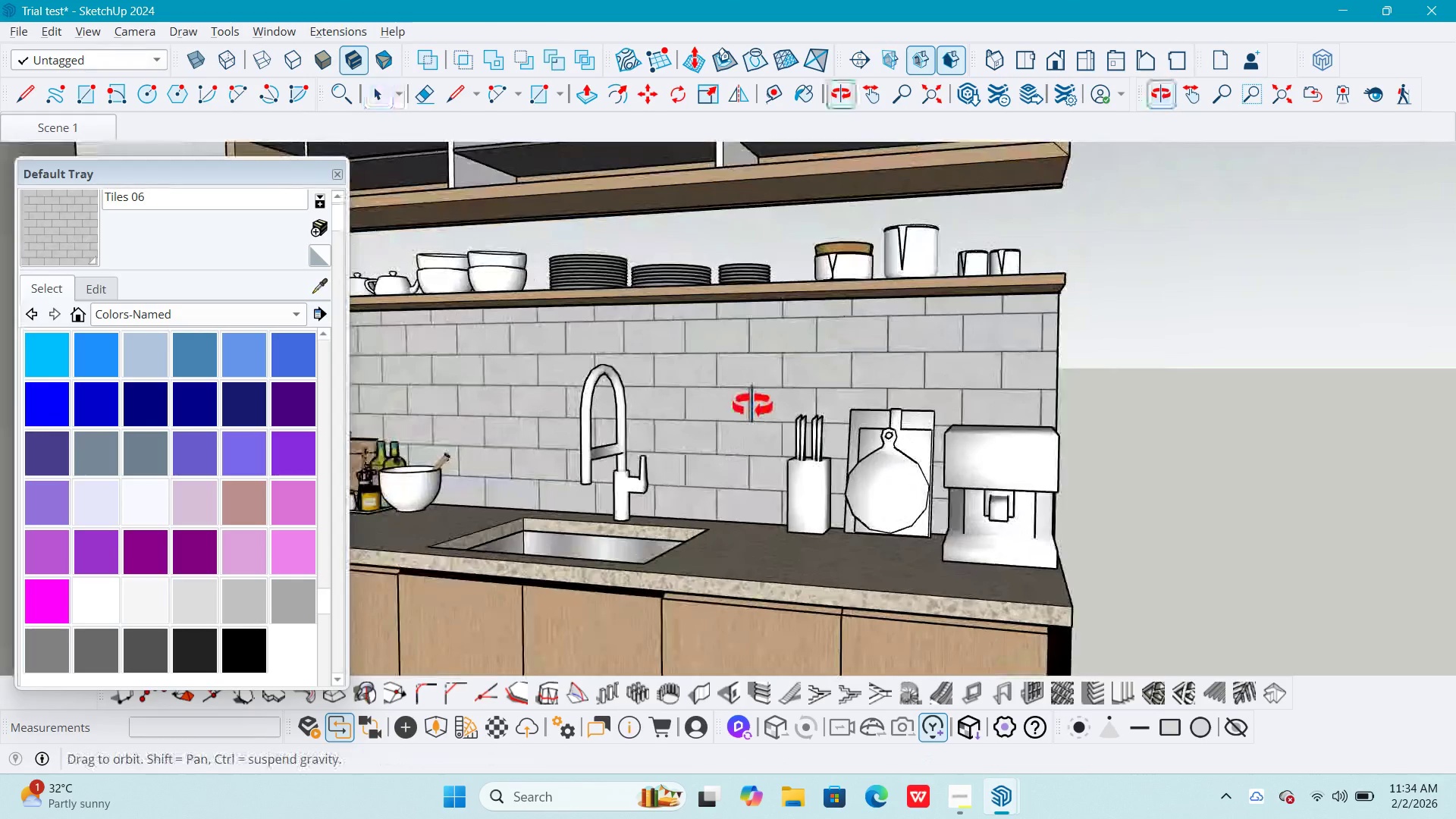 
hold_key(key=ShiftLeft, duration=0.39)
 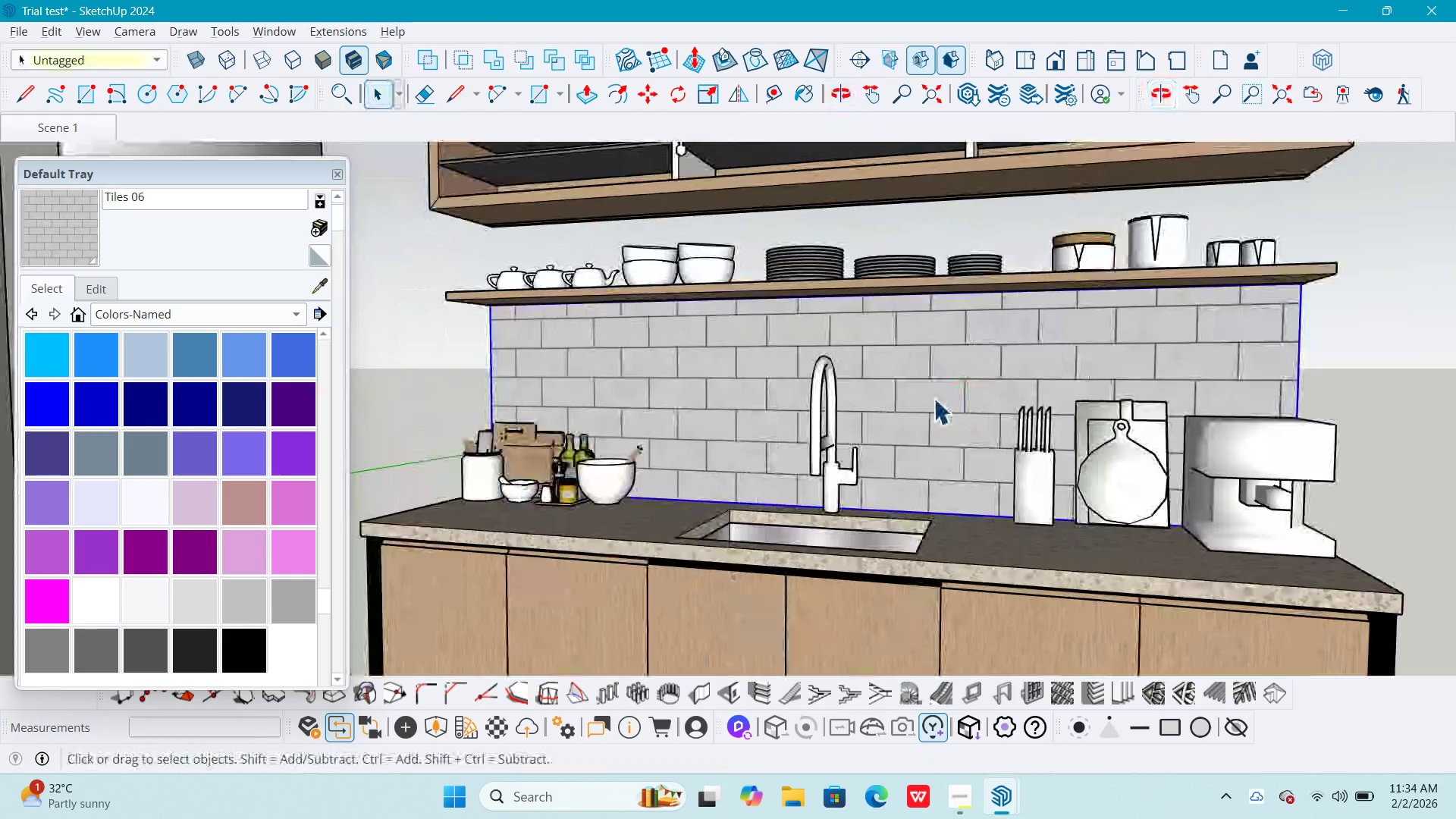 
double_click([934, 398])
 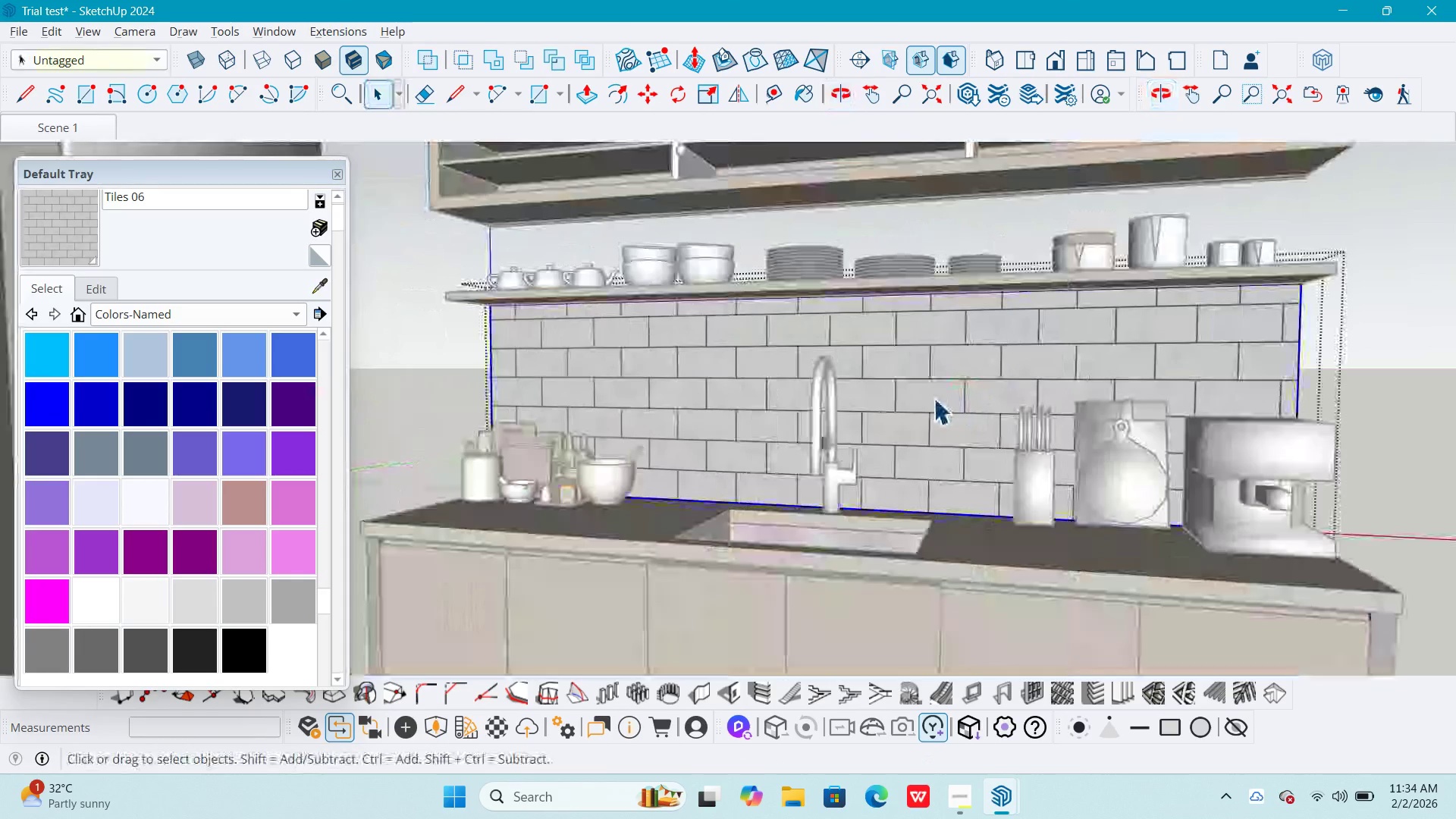 
triple_click([934, 398])
 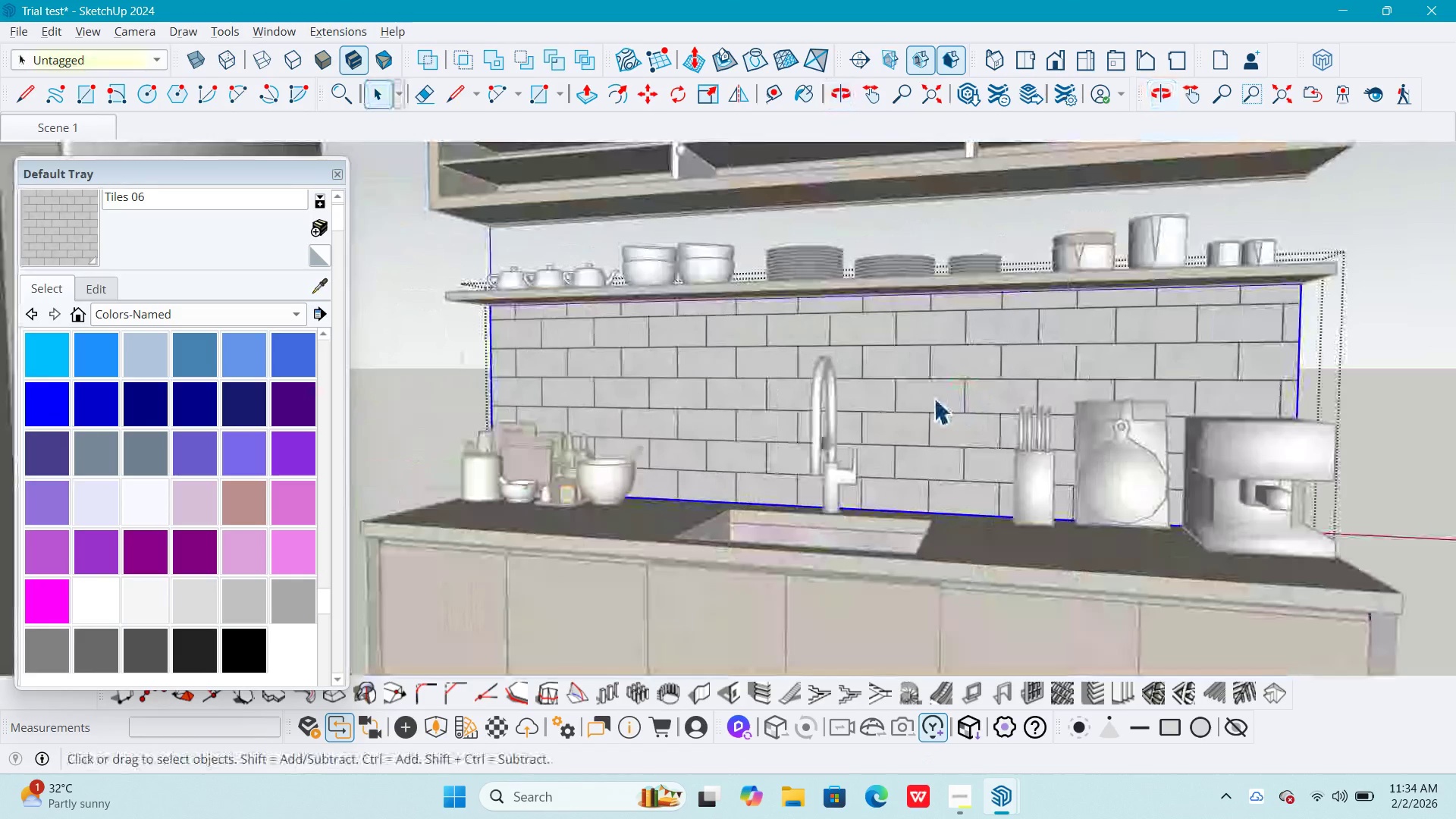 
triple_click([934, 398])
 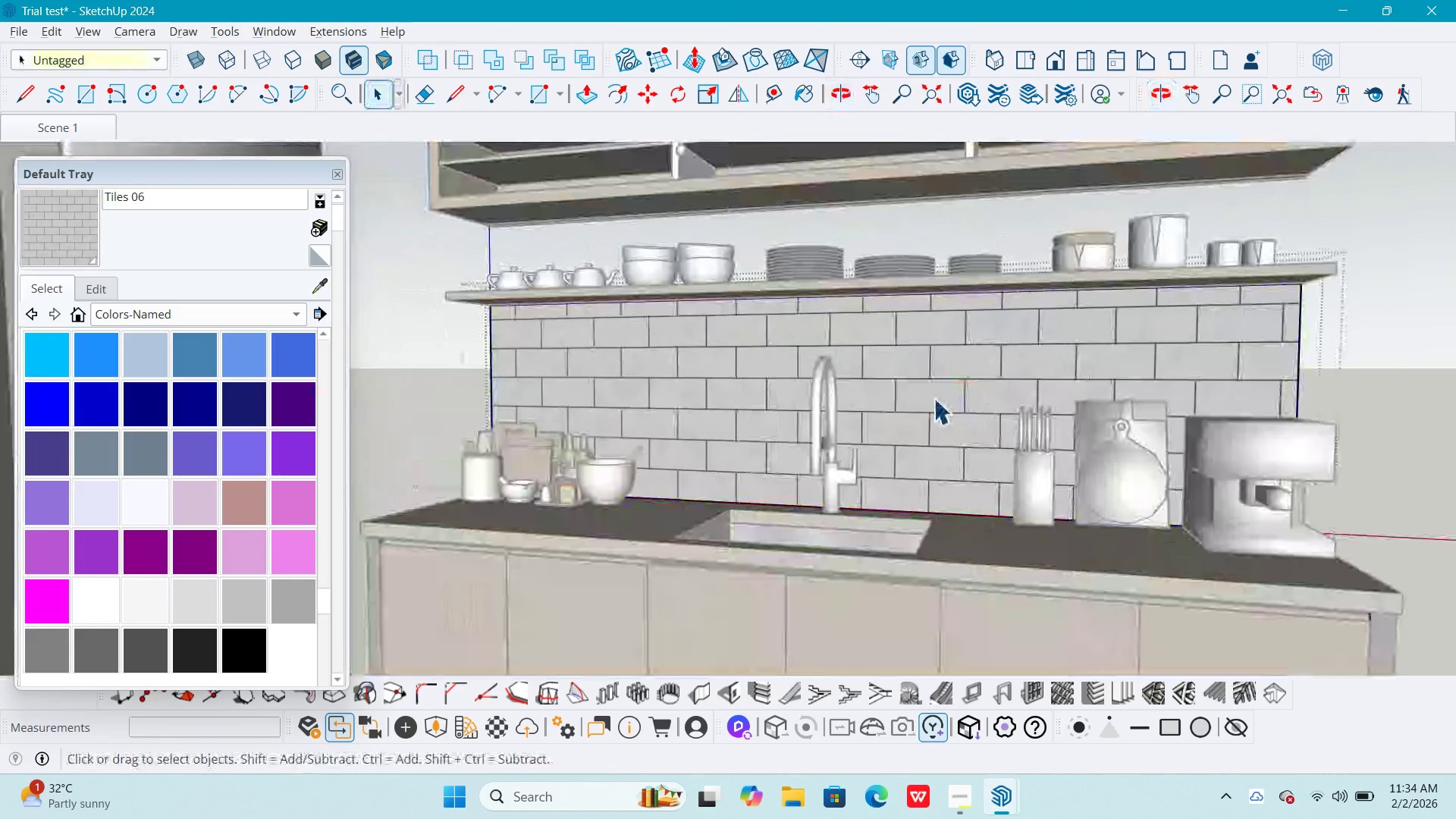 
triple_click([934, 398])
 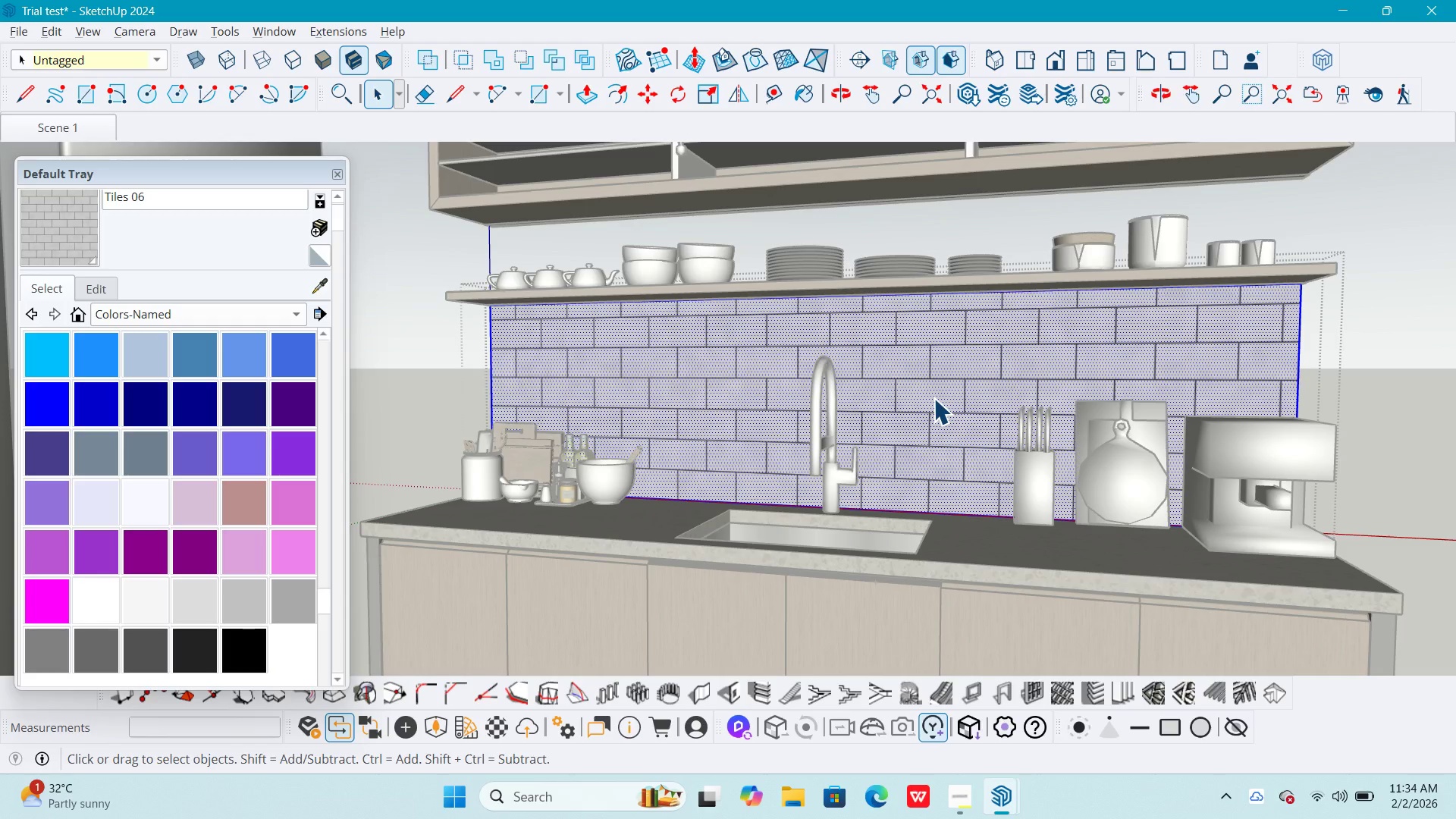 
left_click([934, 398])
 